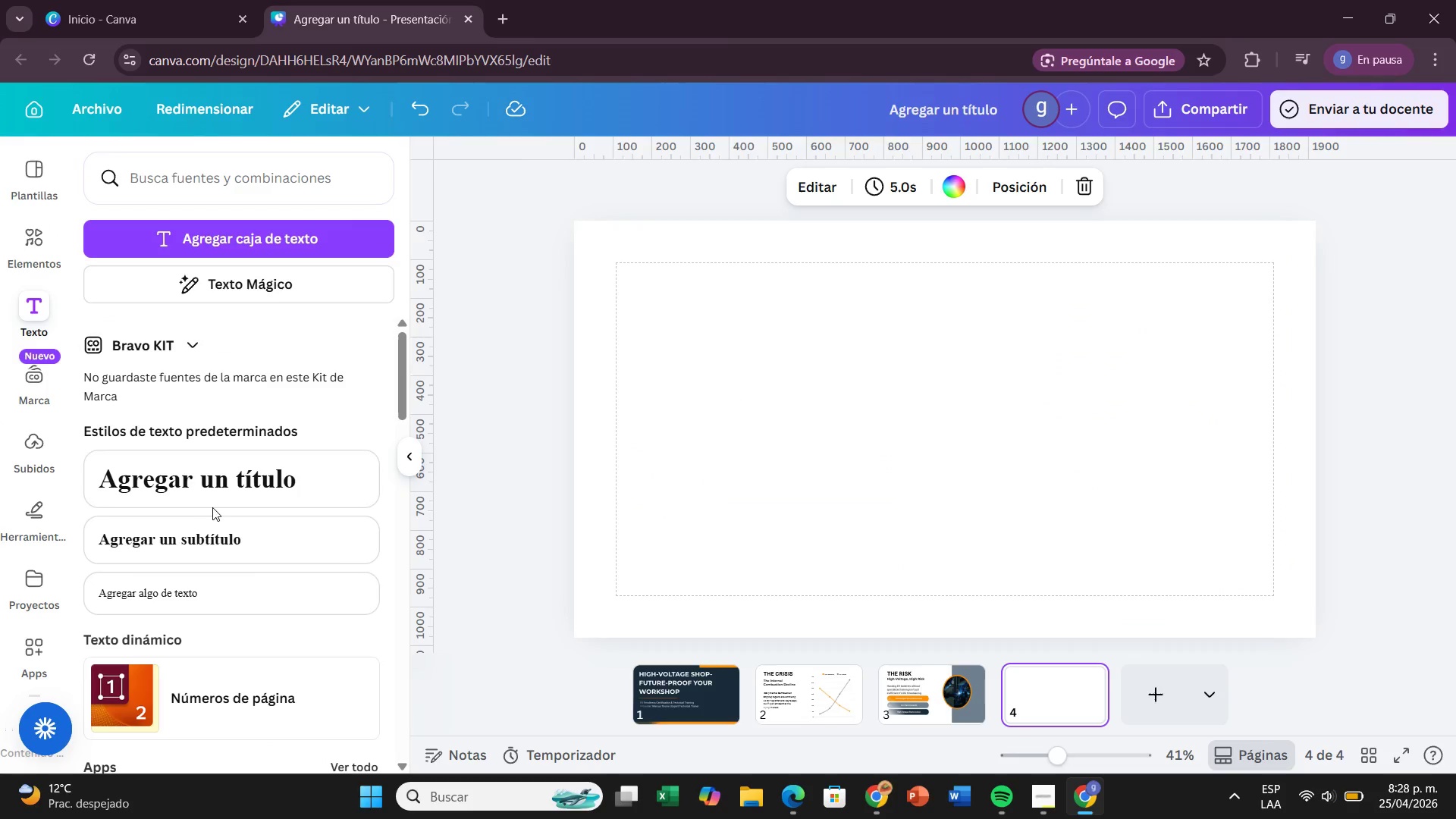 
left_click([213, 506])
 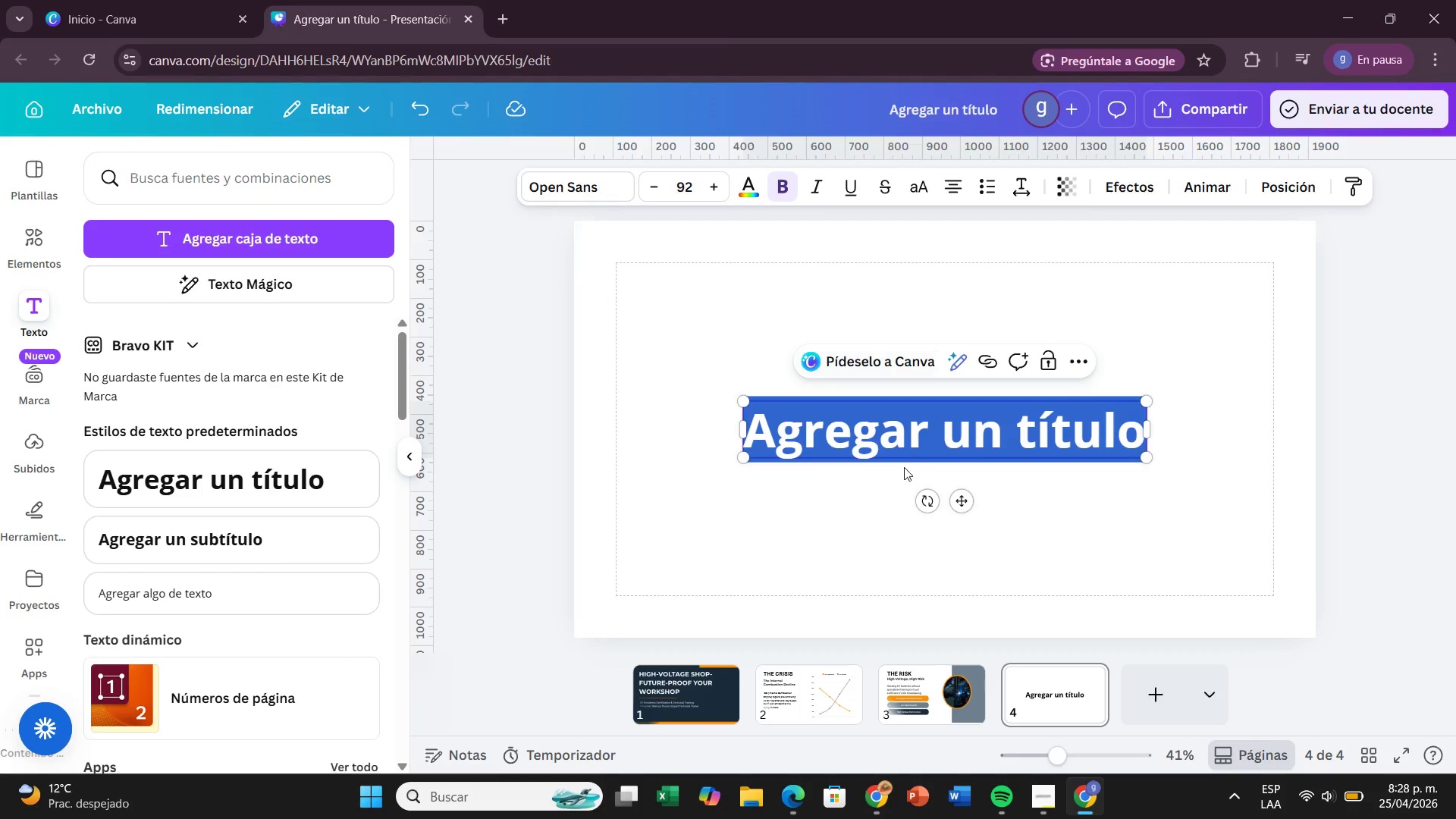 
left_click_drag(start_coordinate=[959, 497], to_coordinate=[828, 362])
 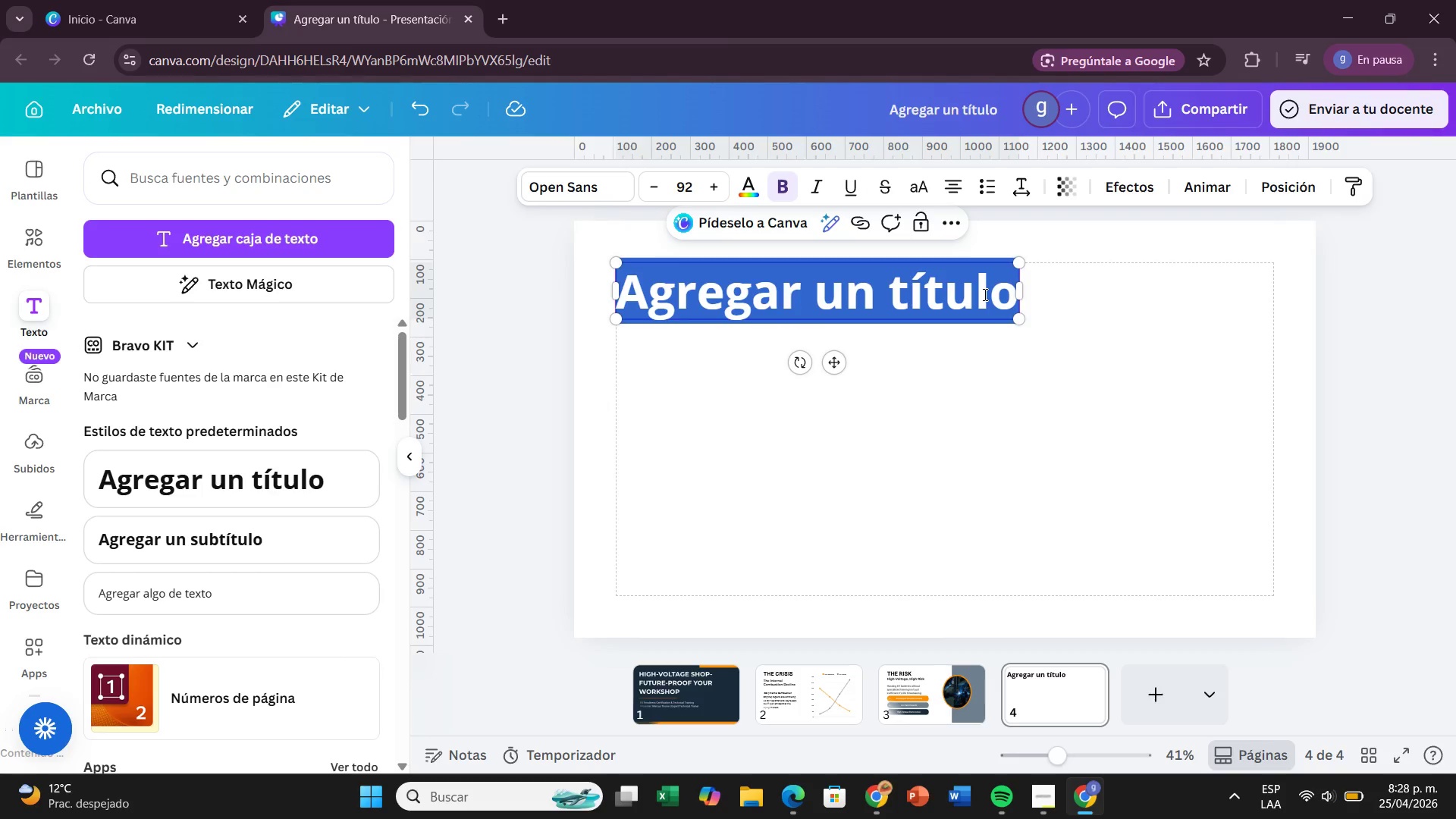 
key(Backspace)
 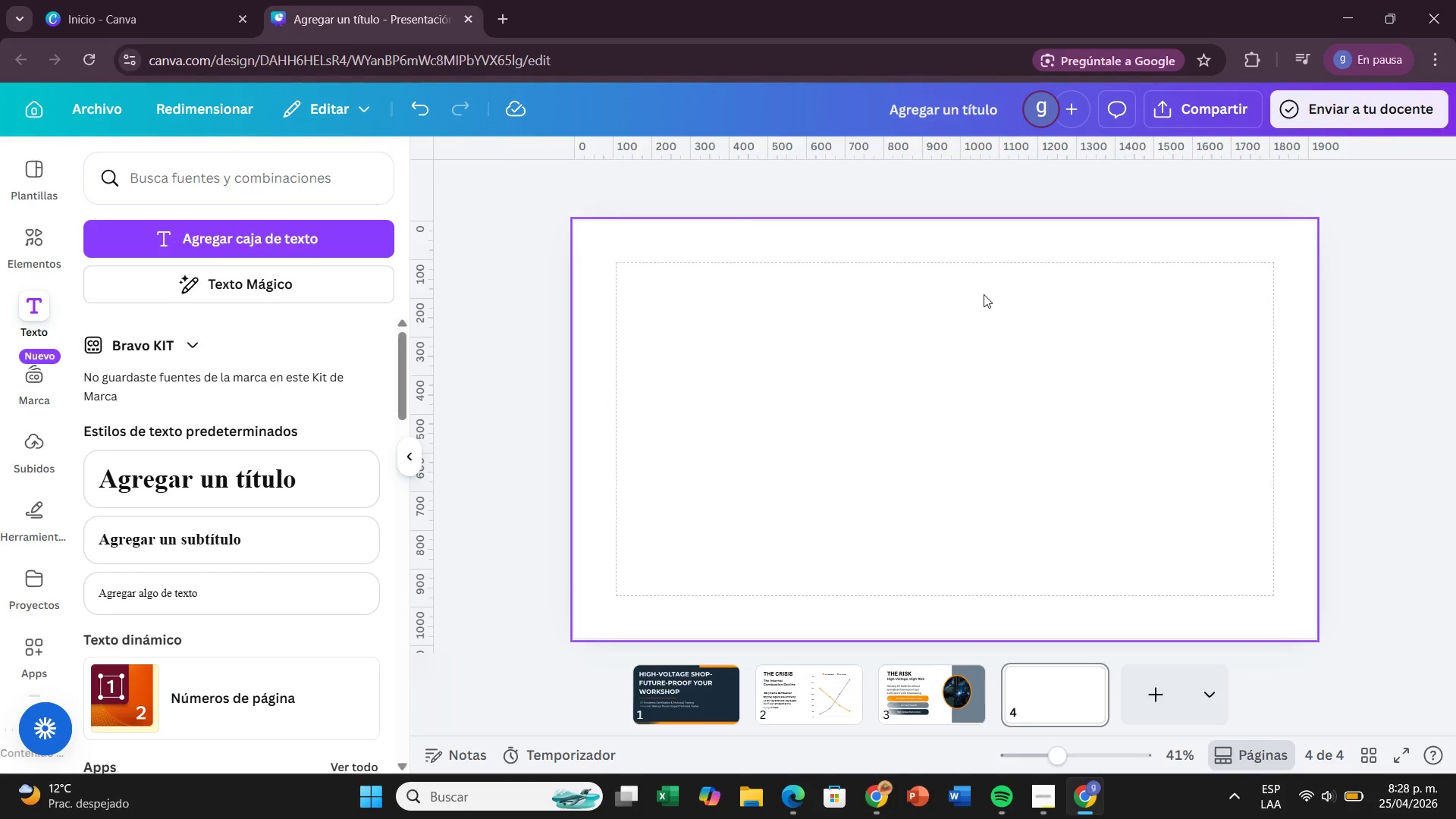 
key(Control+Z)
 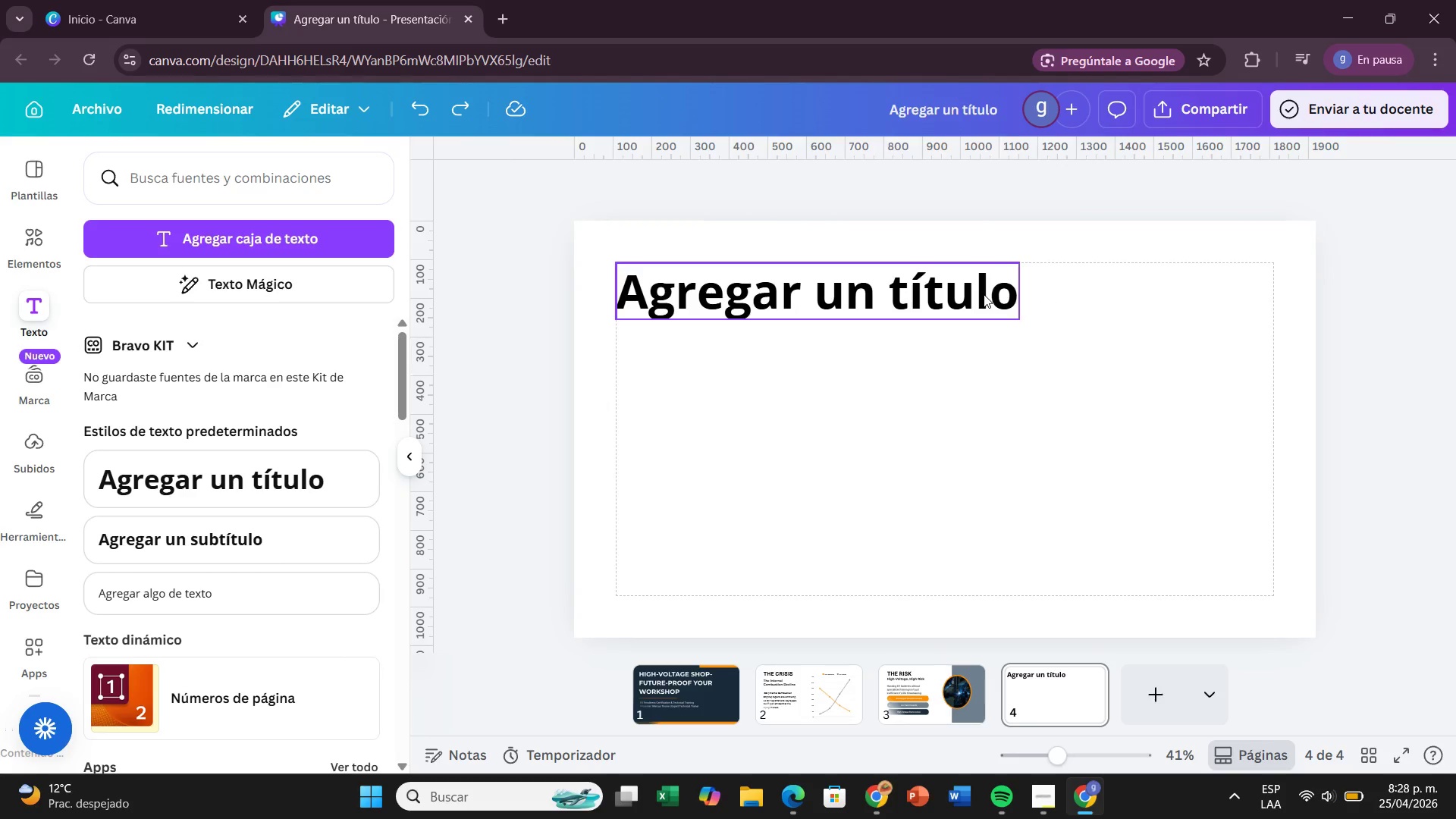 
double_click([984, 294])
 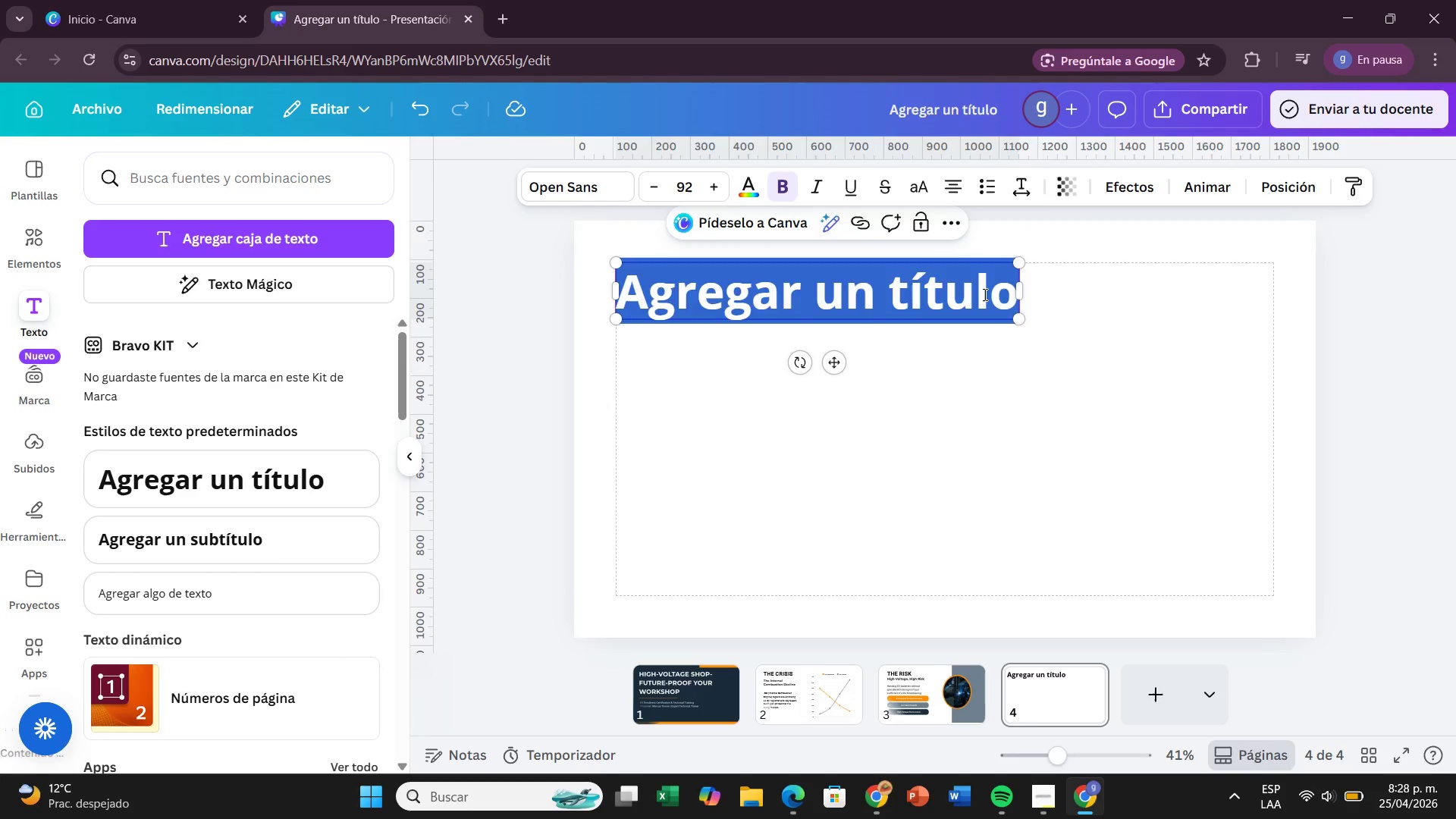 
key(Backspace)
 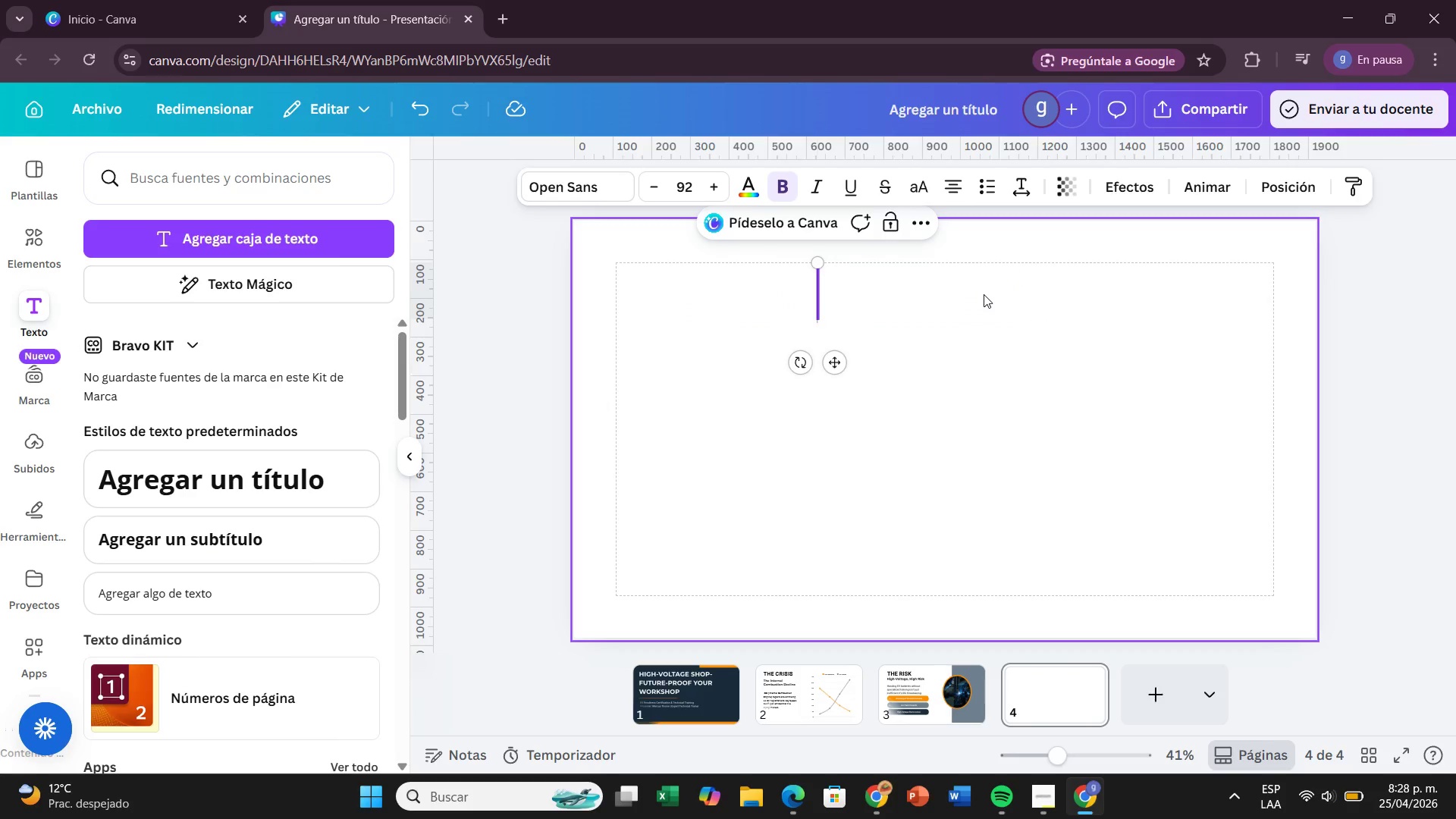 
key(CapsLock)
 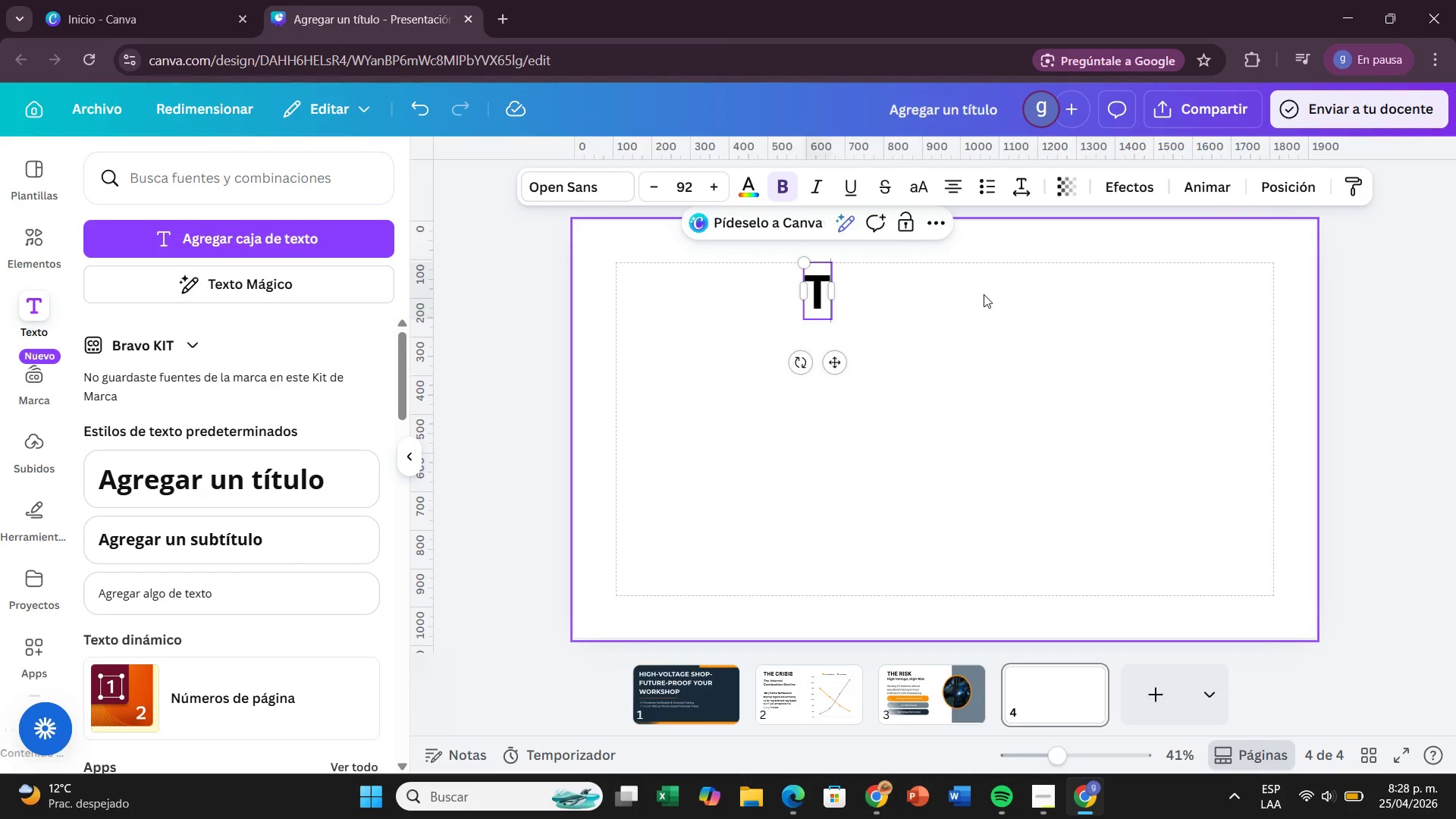 
key(T)
 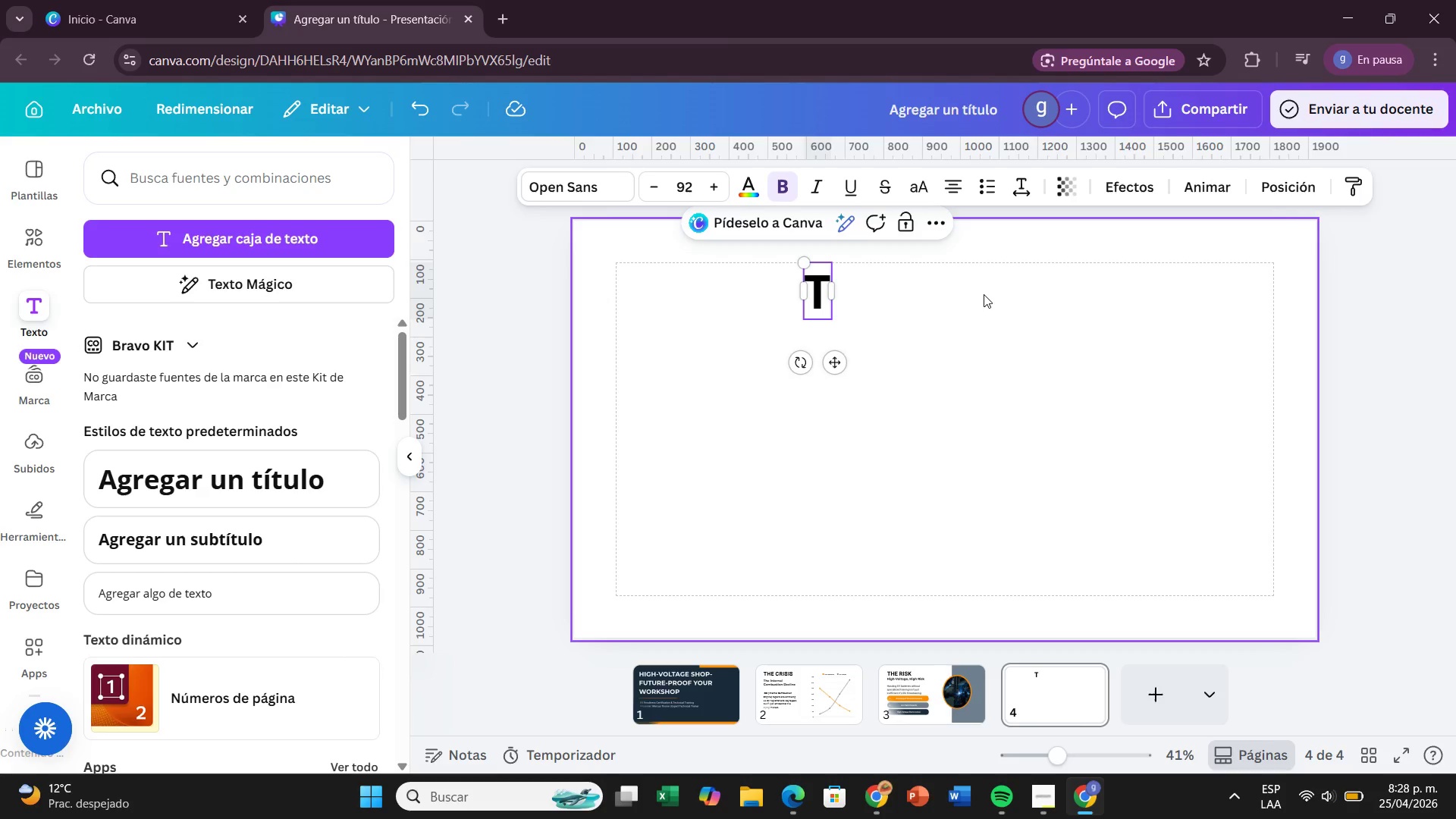 
type(HE SOLUTION)
 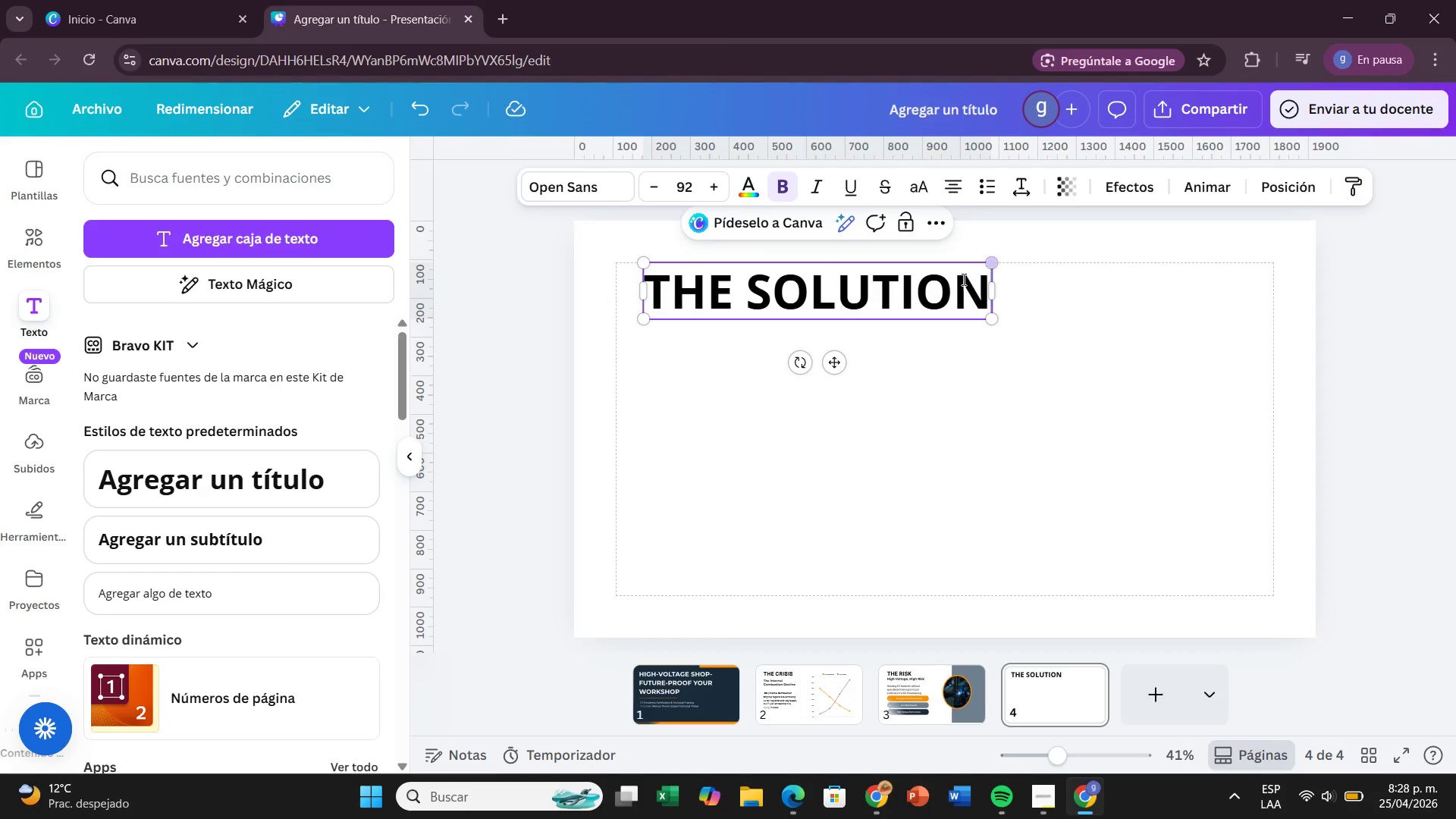 
left_click([950, 398])
 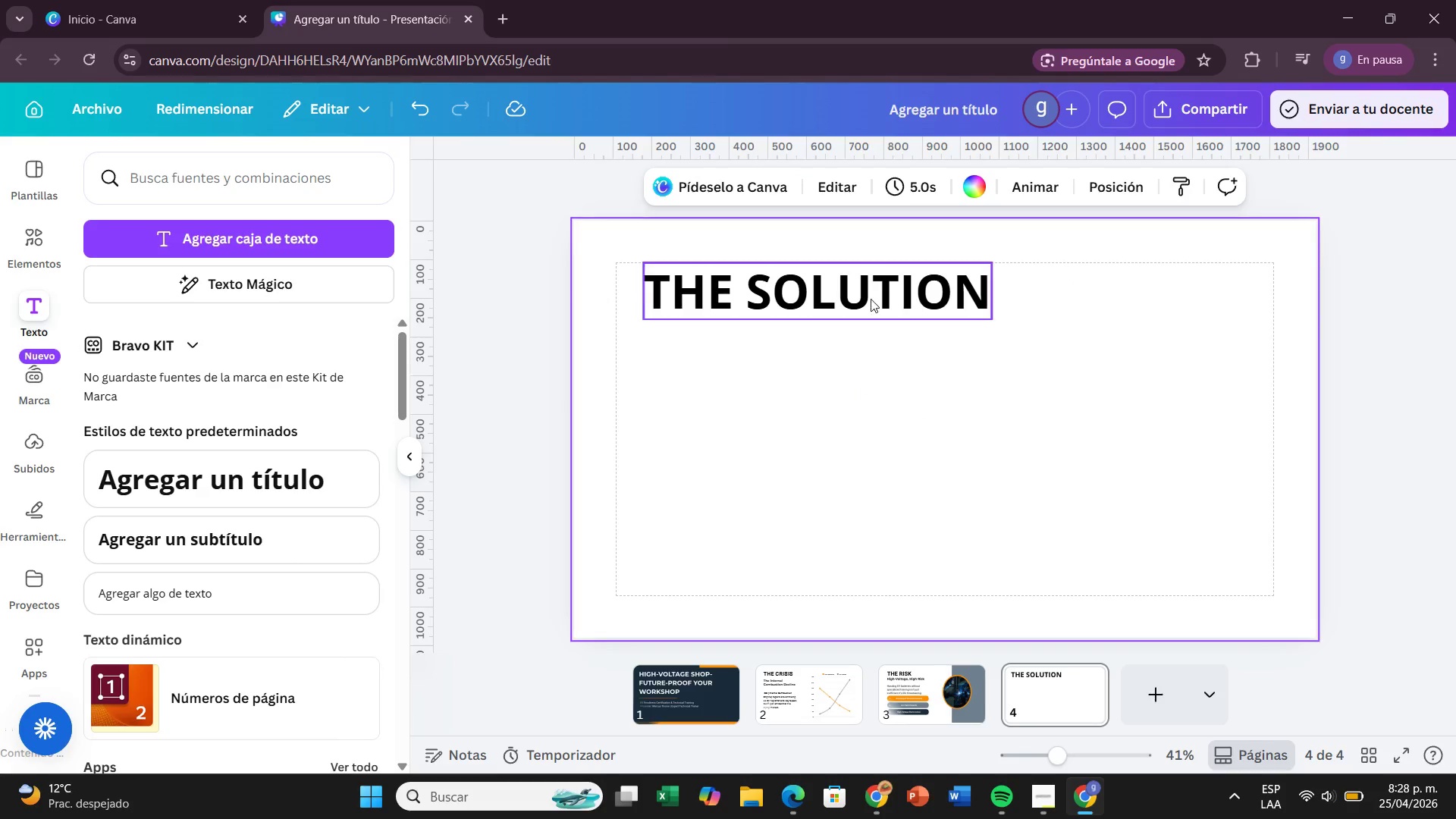 
left_click([871, 299])
 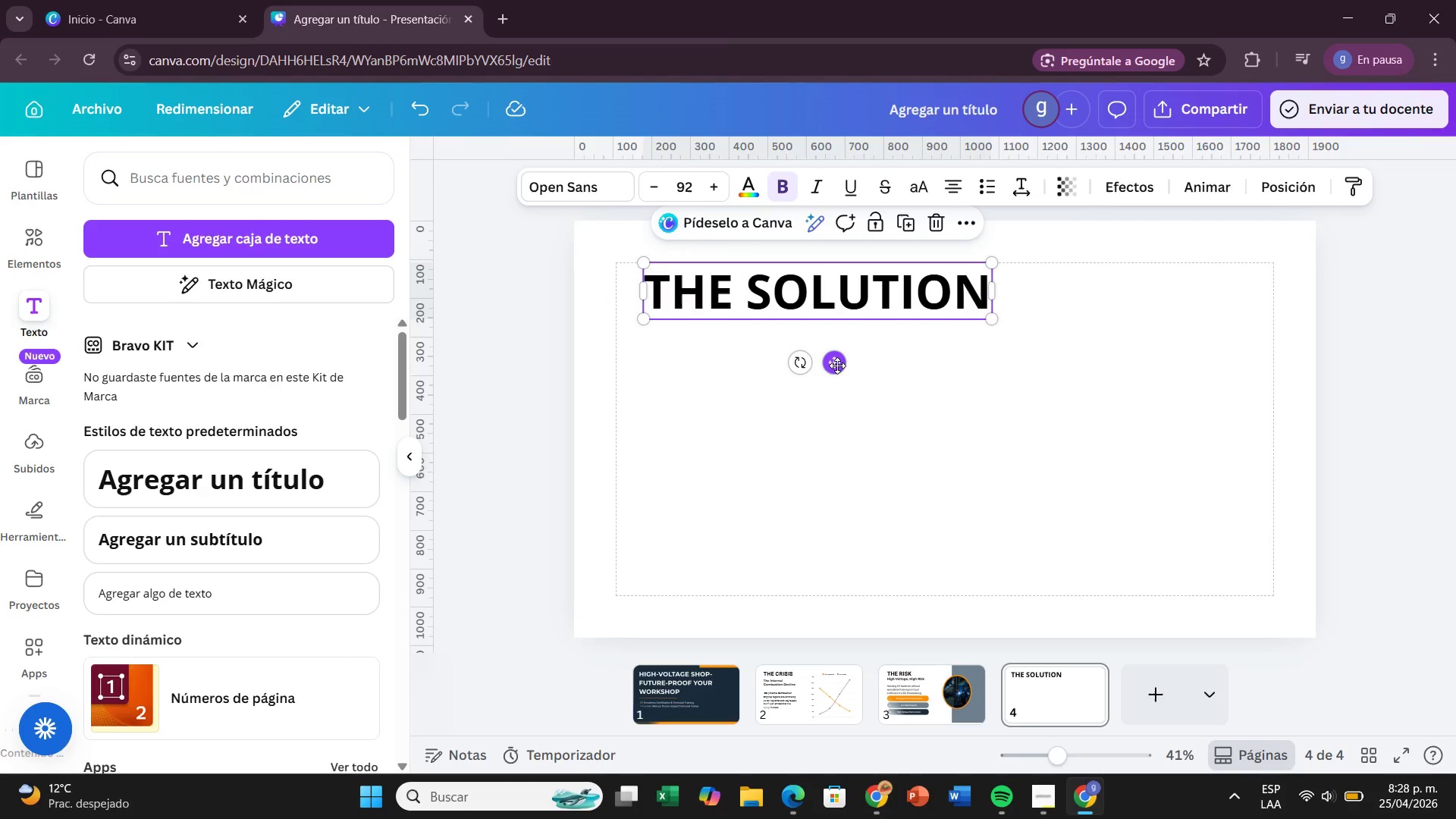 
left_click_drag(start_coordinate=[837, 366], to_coordinate=[811, 369])
 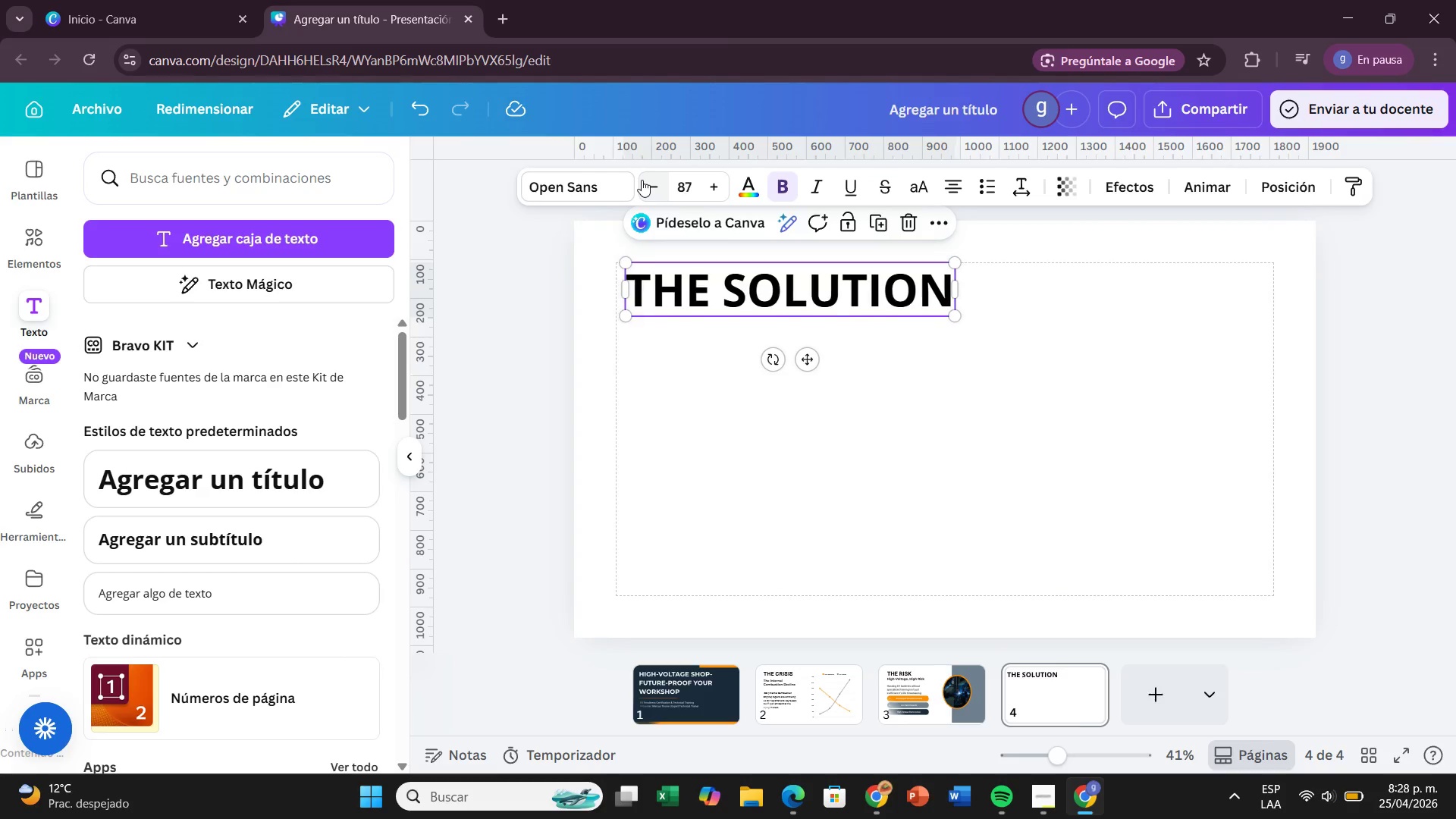 
wait(5.08)
 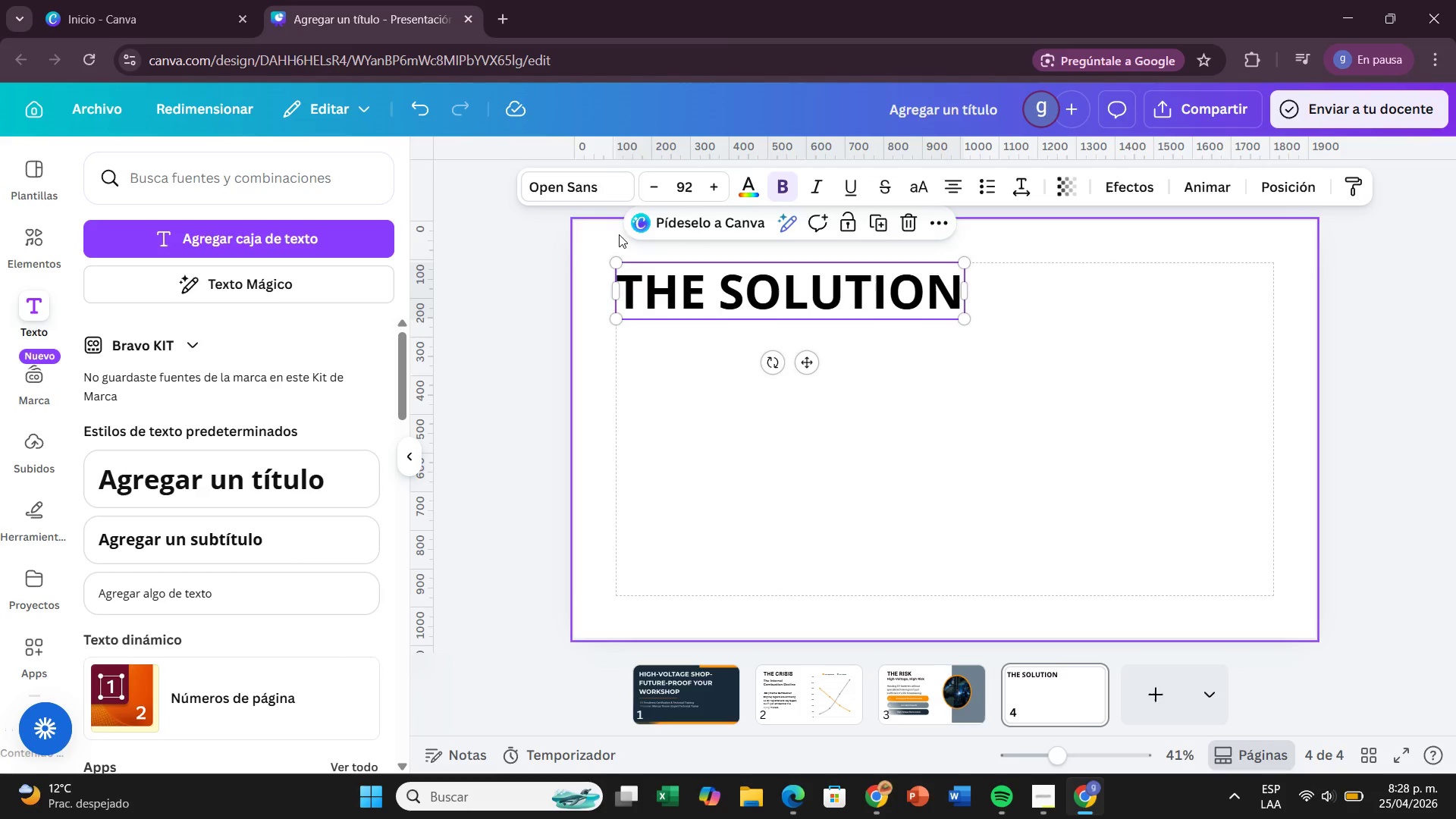 
left_click([642, 180])
 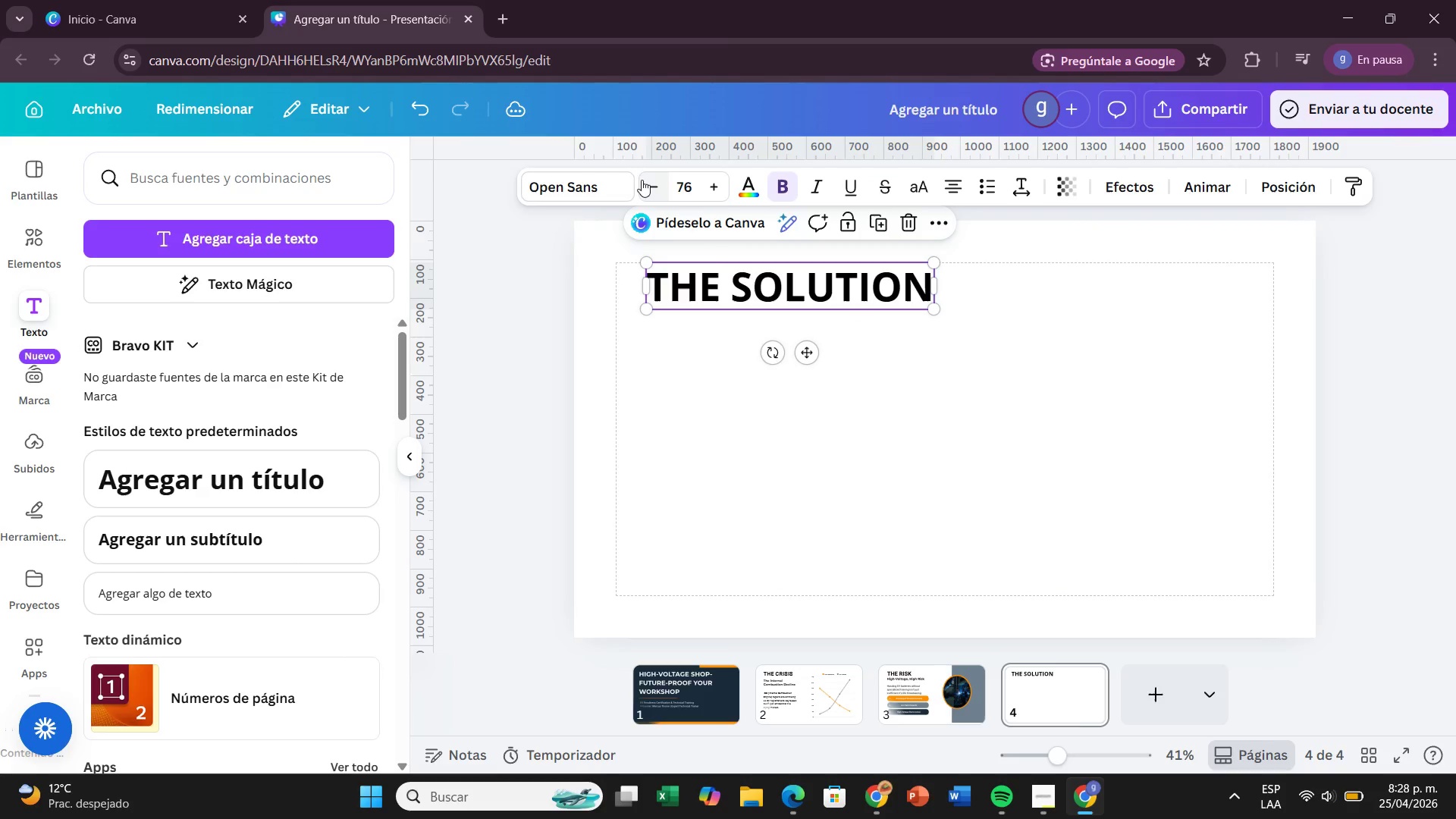 
left_click([642, 180])
 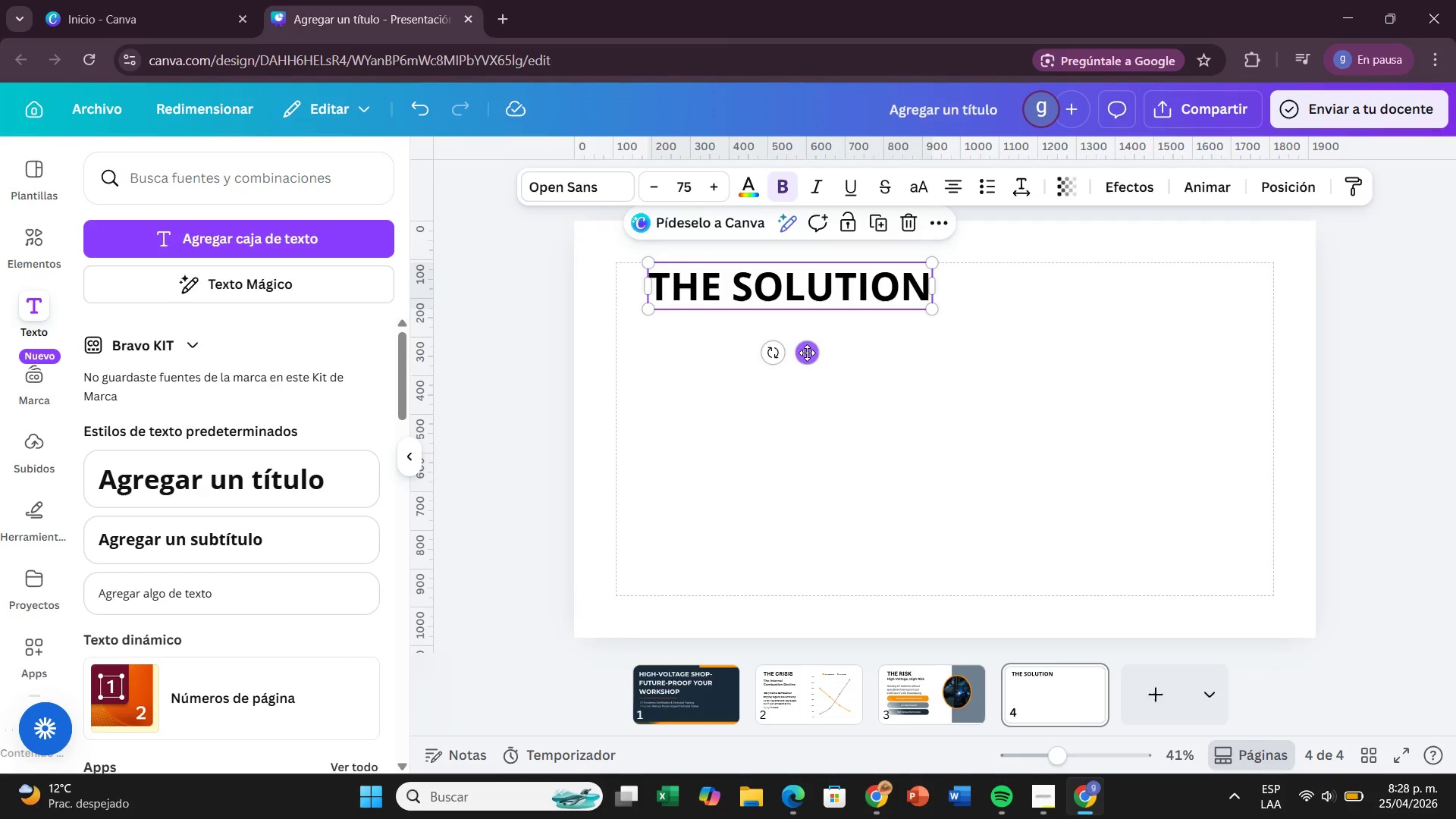 
left_click_drag(start_coordinate=[807, 353], to_coordinate=[770, 353])
 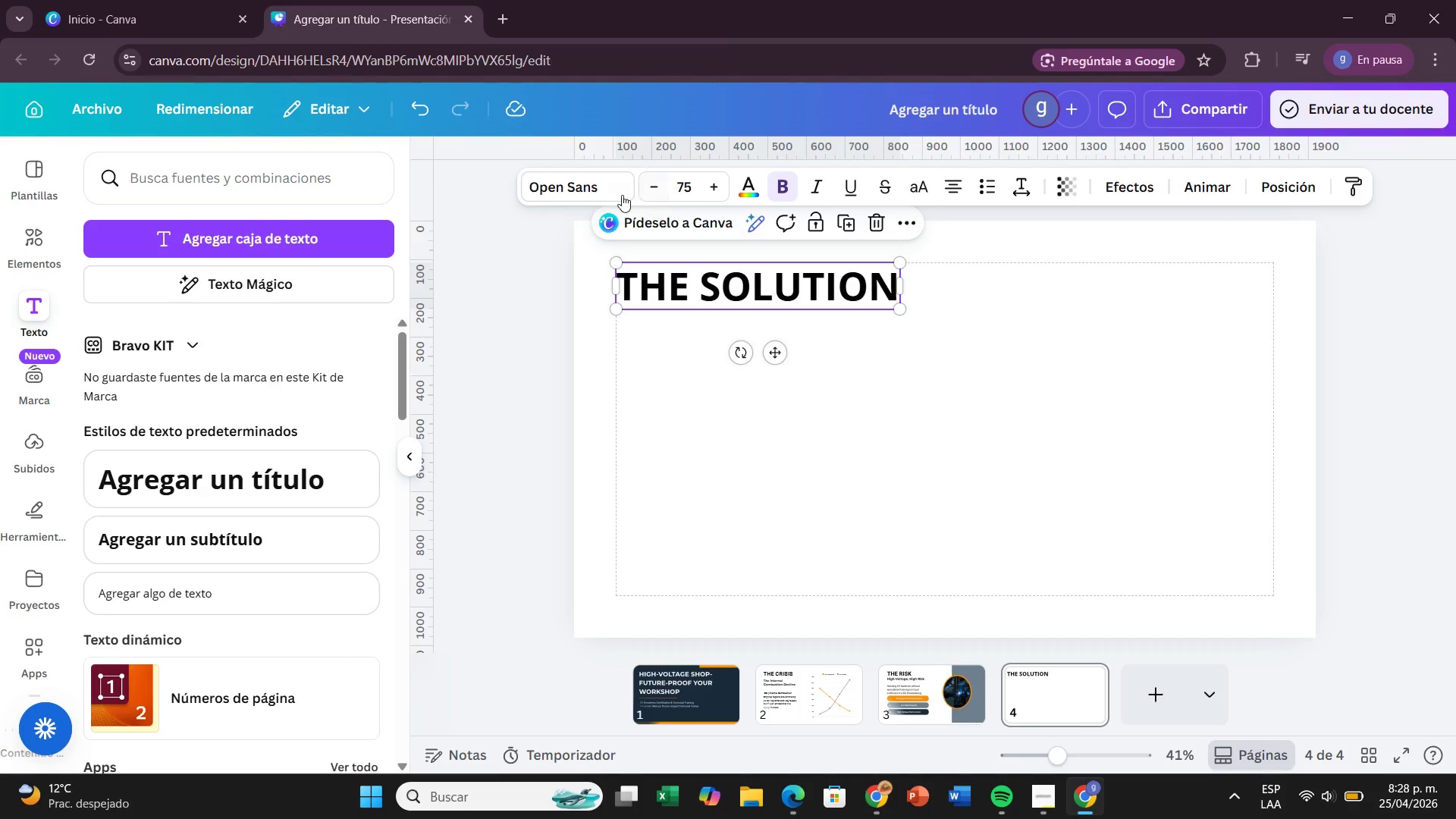 
left_click([622, 195])
 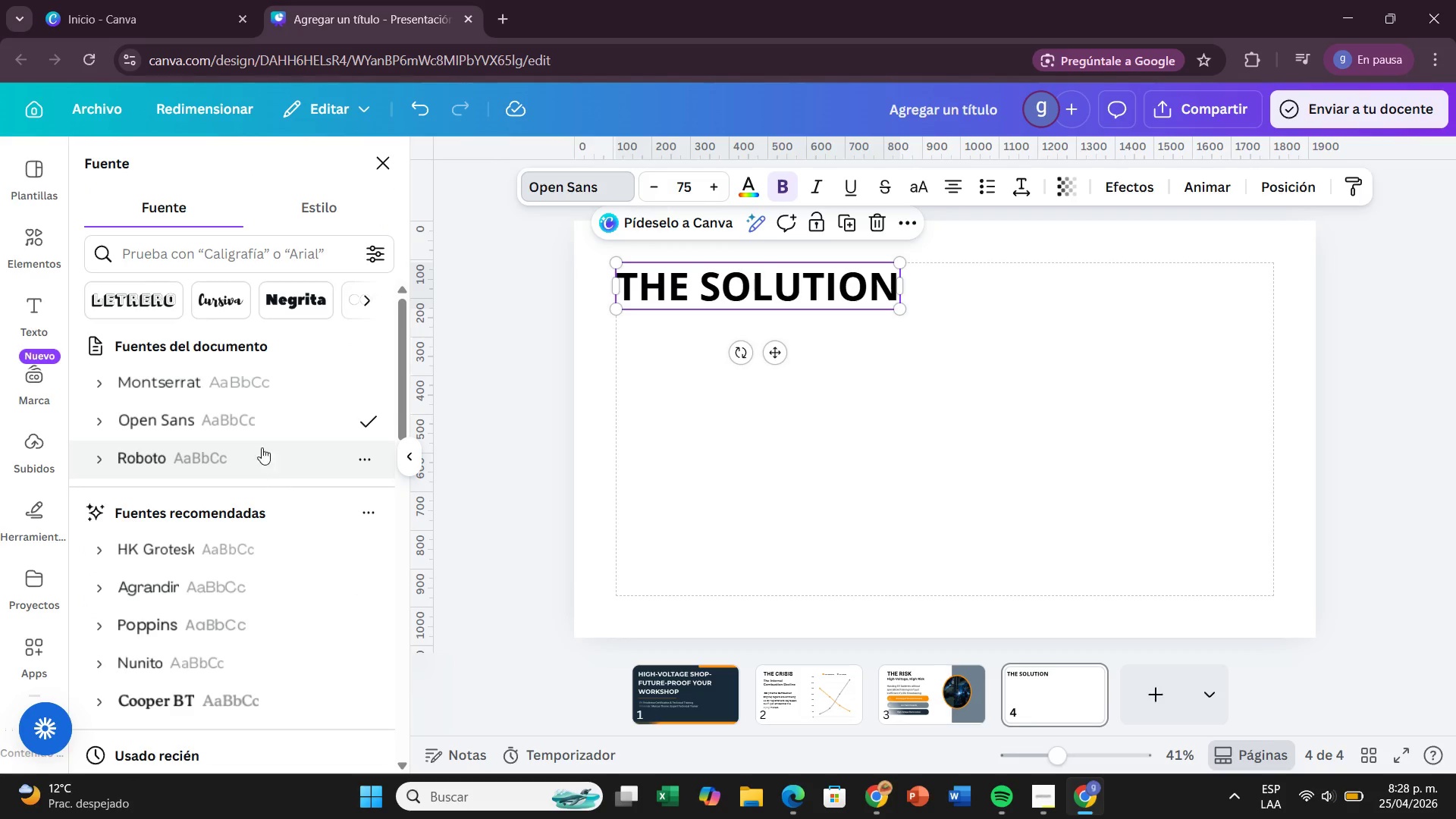 
left_click([268, 396])
 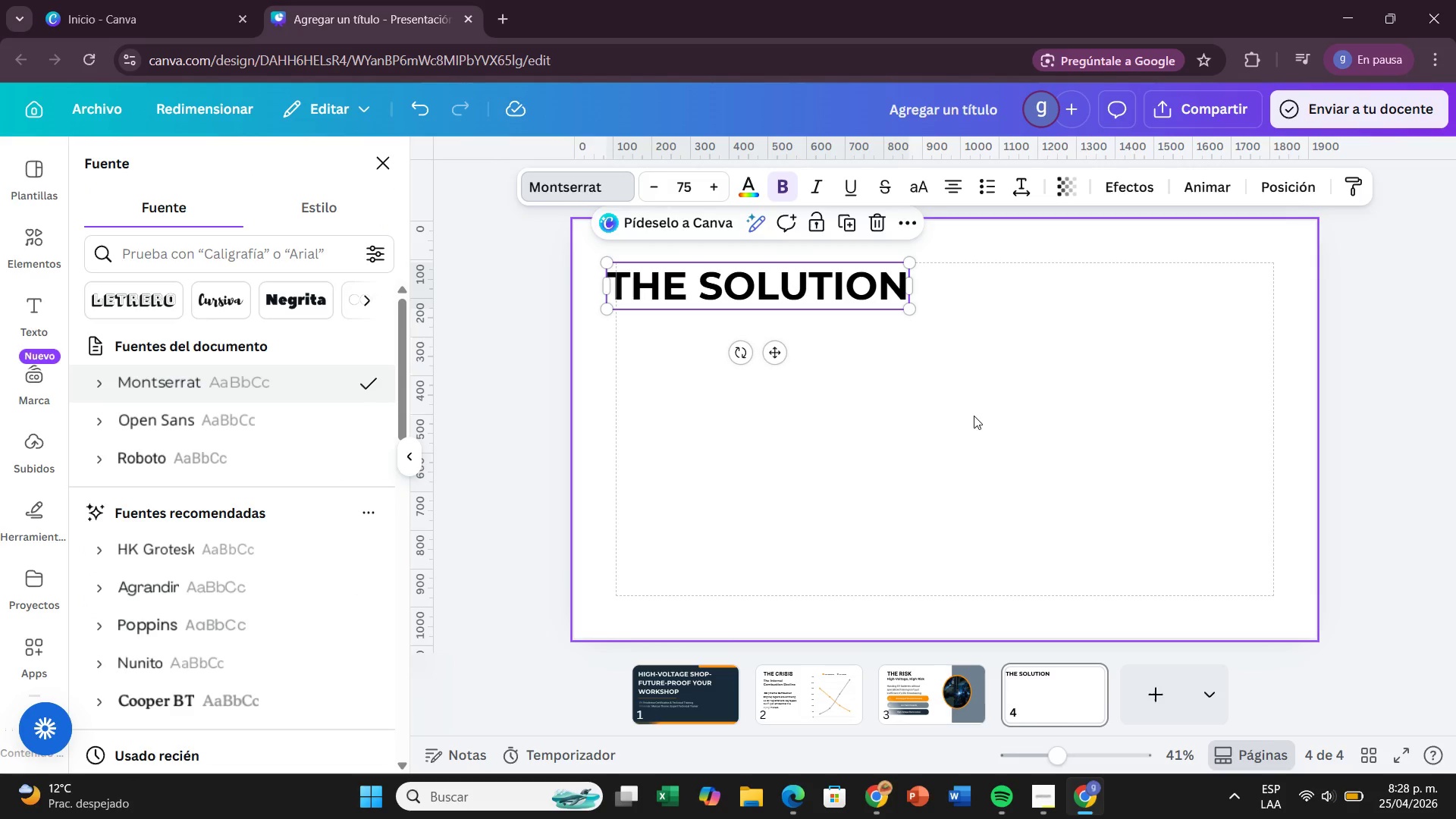 
left_click([974, 416])
 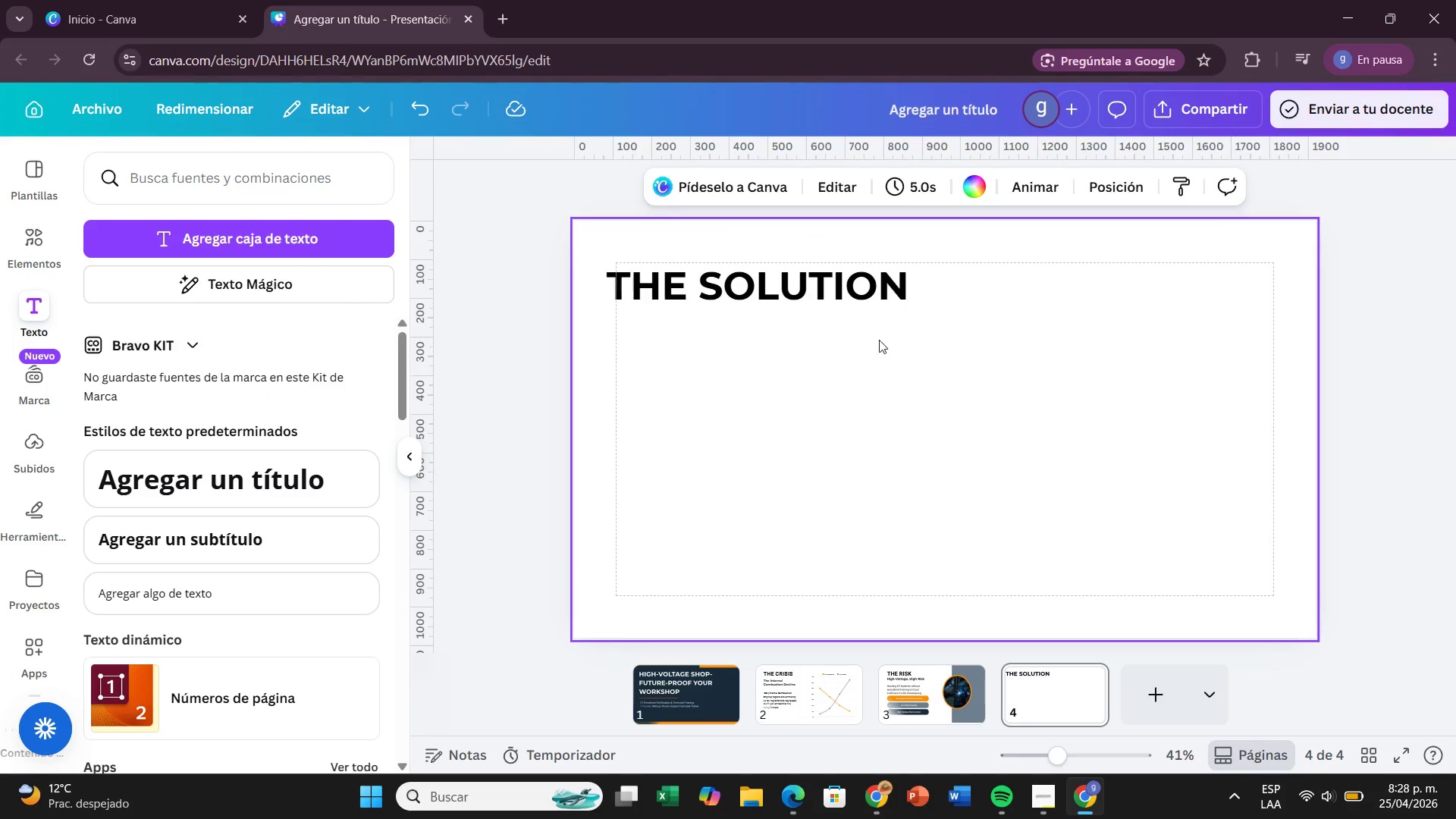 
left_click([808, 268])
 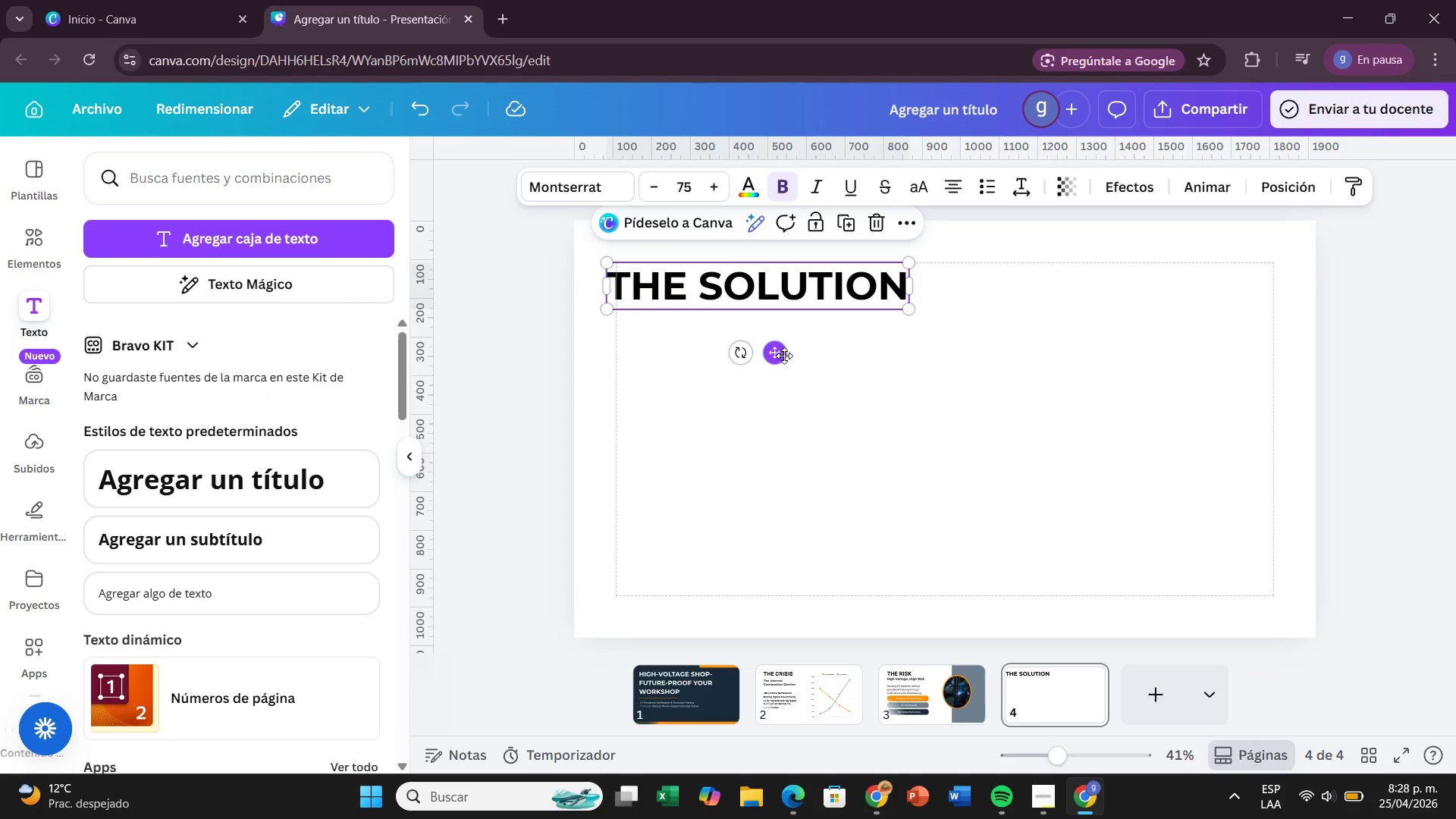 
left_click_drag(start_coordinate=[784, 356], to_coordinate=[794, 359])
 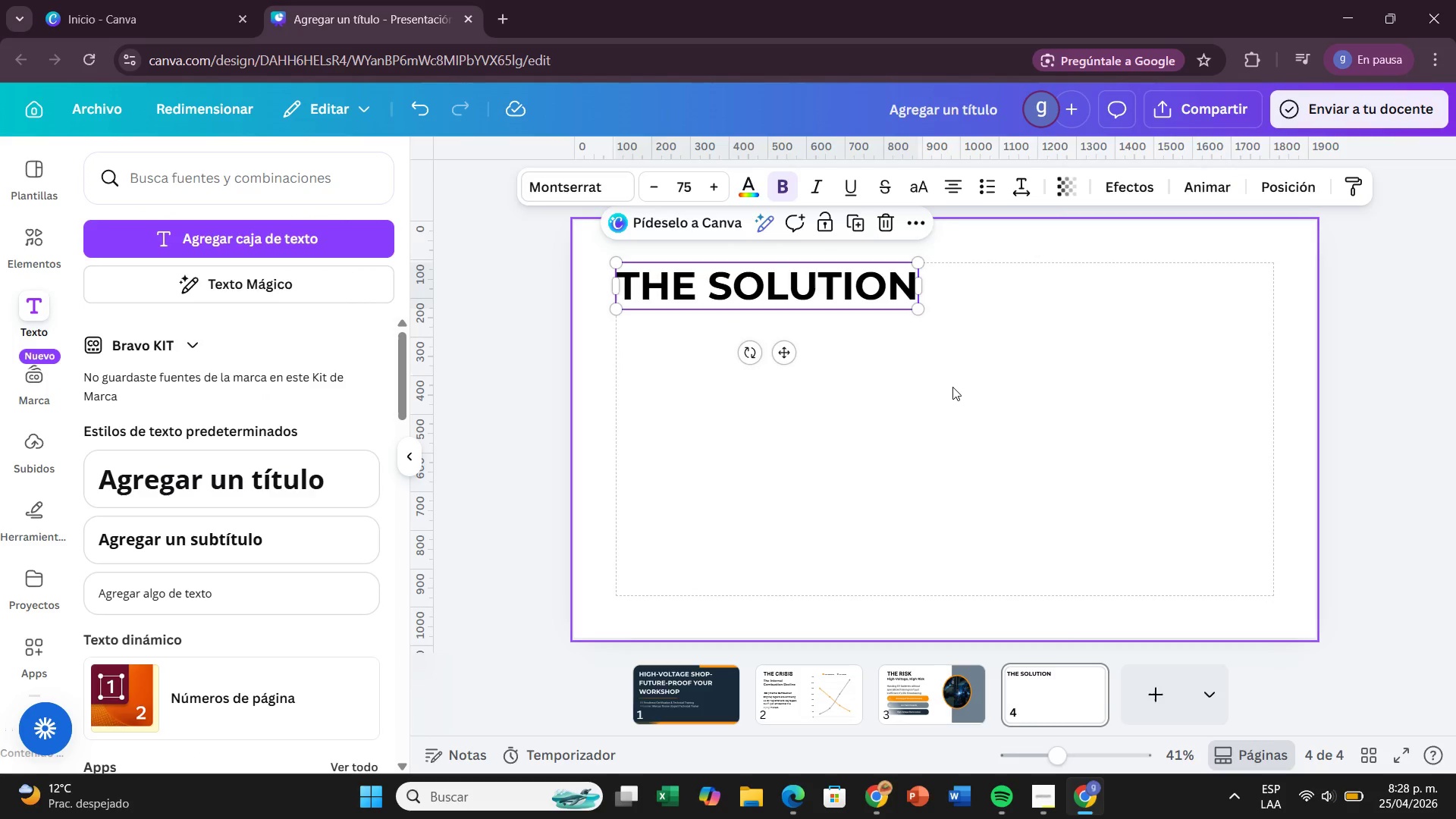 
left_click([952, 387])
 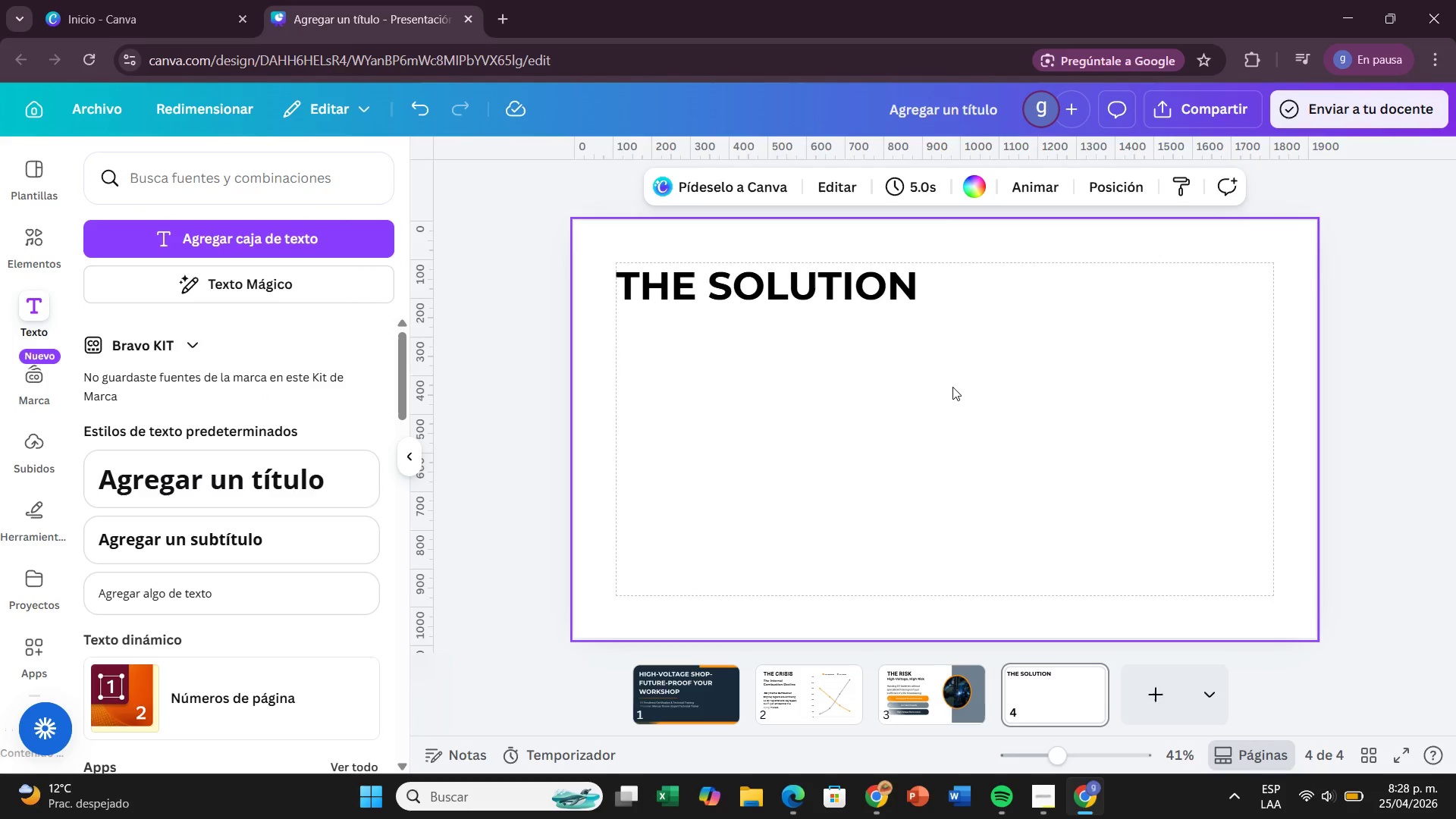 
wait(9.91)
 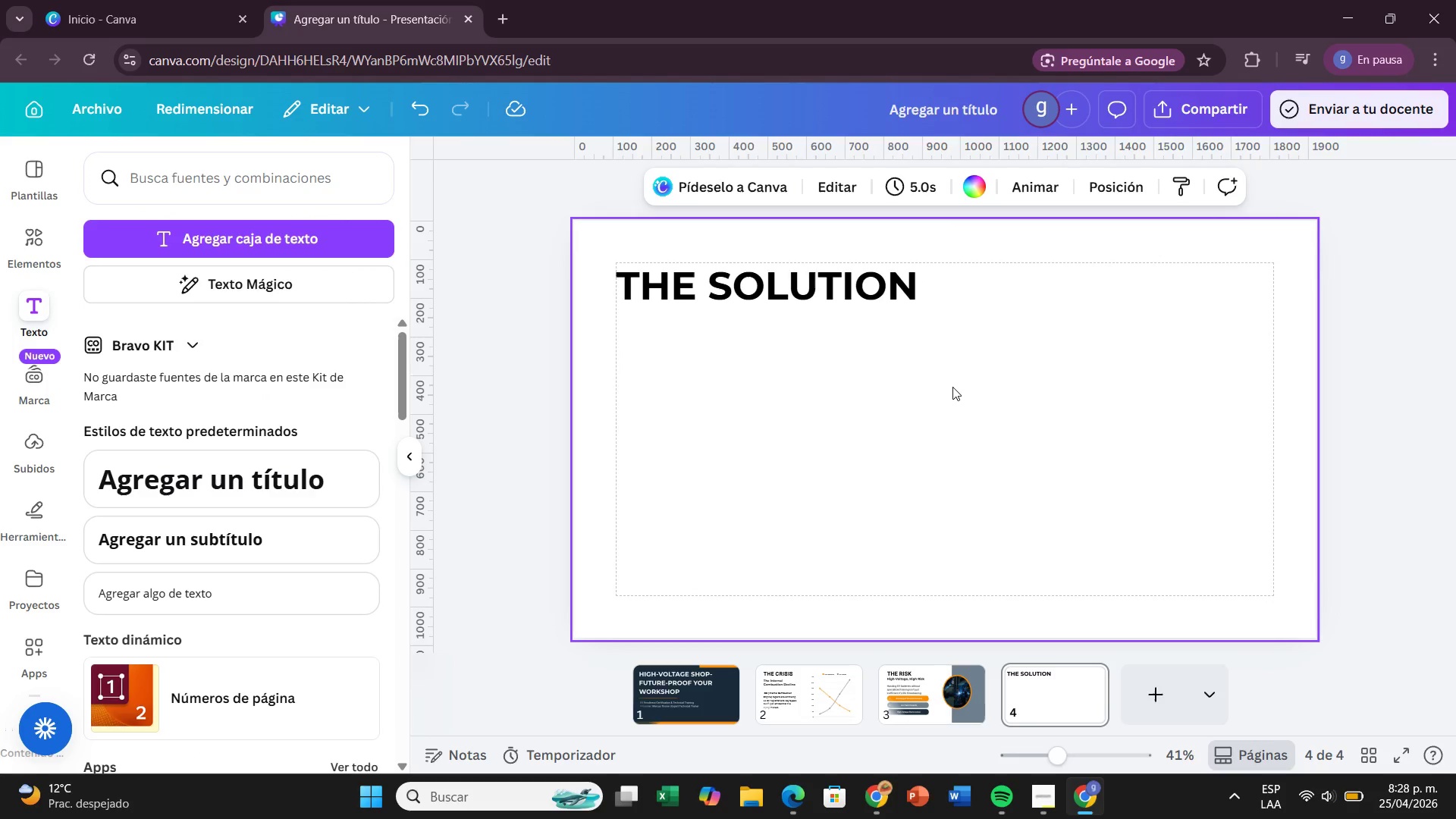 
left_click_drag(start_coordinate=[232, 544], to_coordinate=[752, 309])
 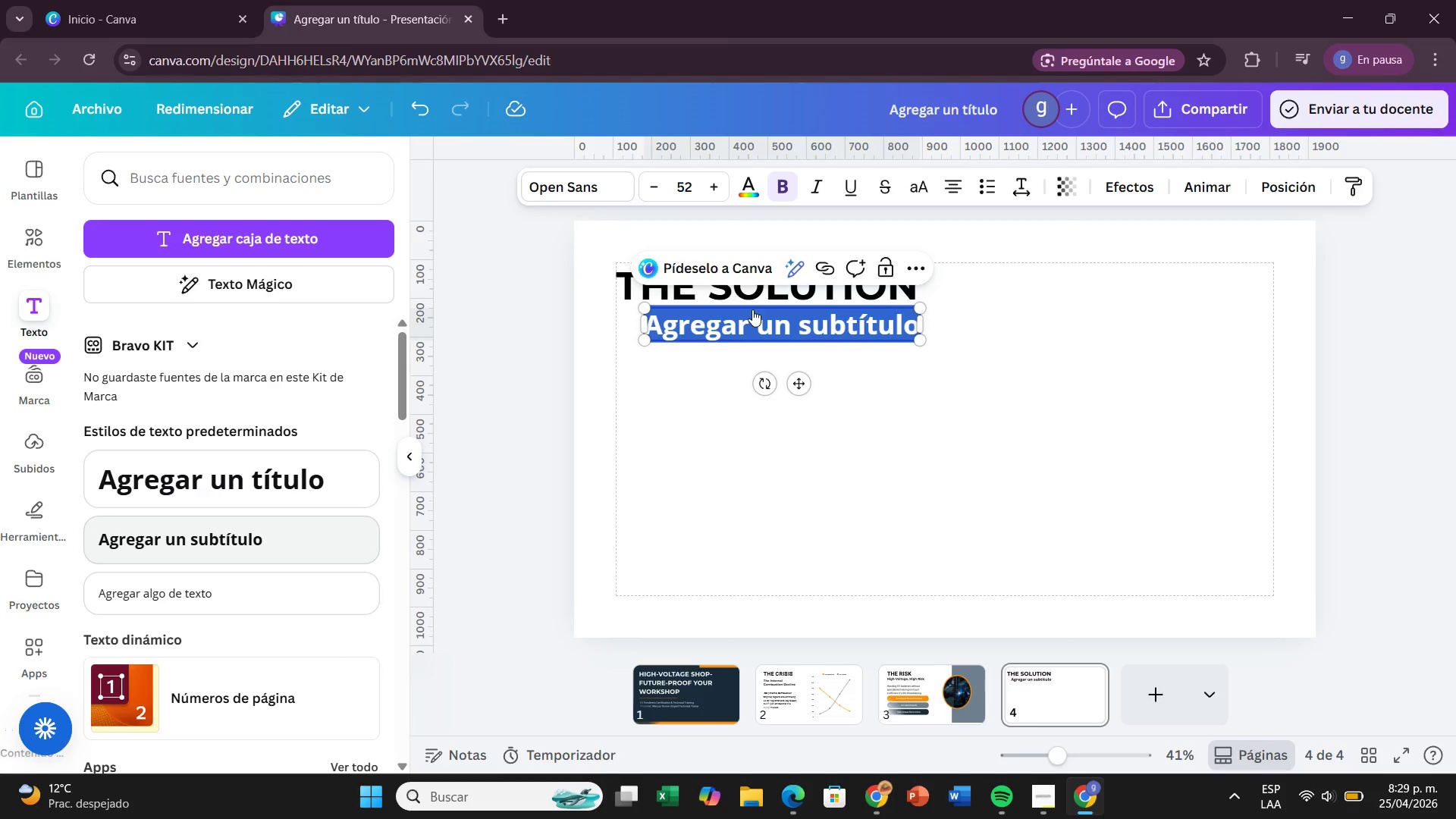 
key(Backspace)
type(EV Readiness Certification)
 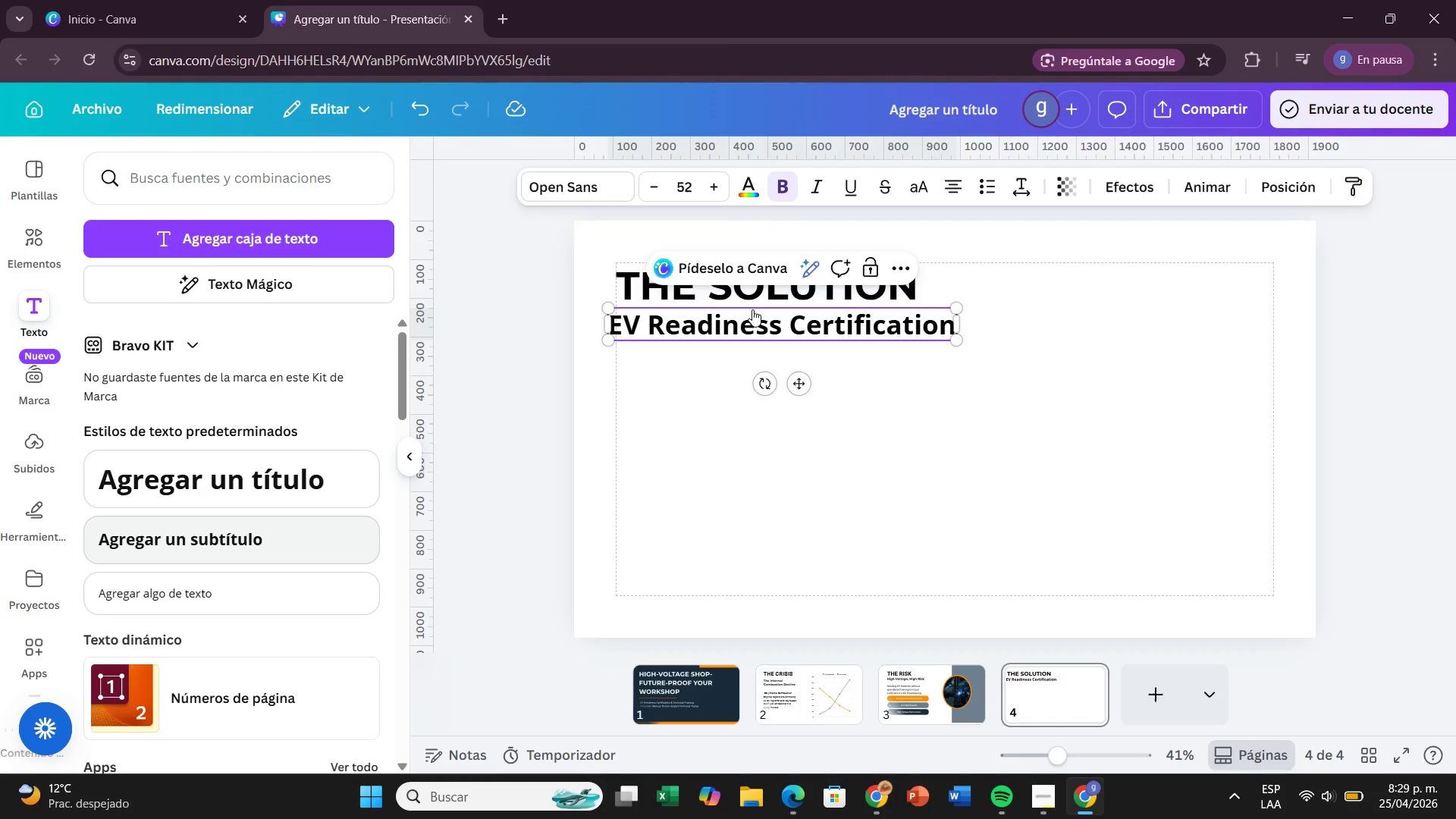 
wait(13.75)
 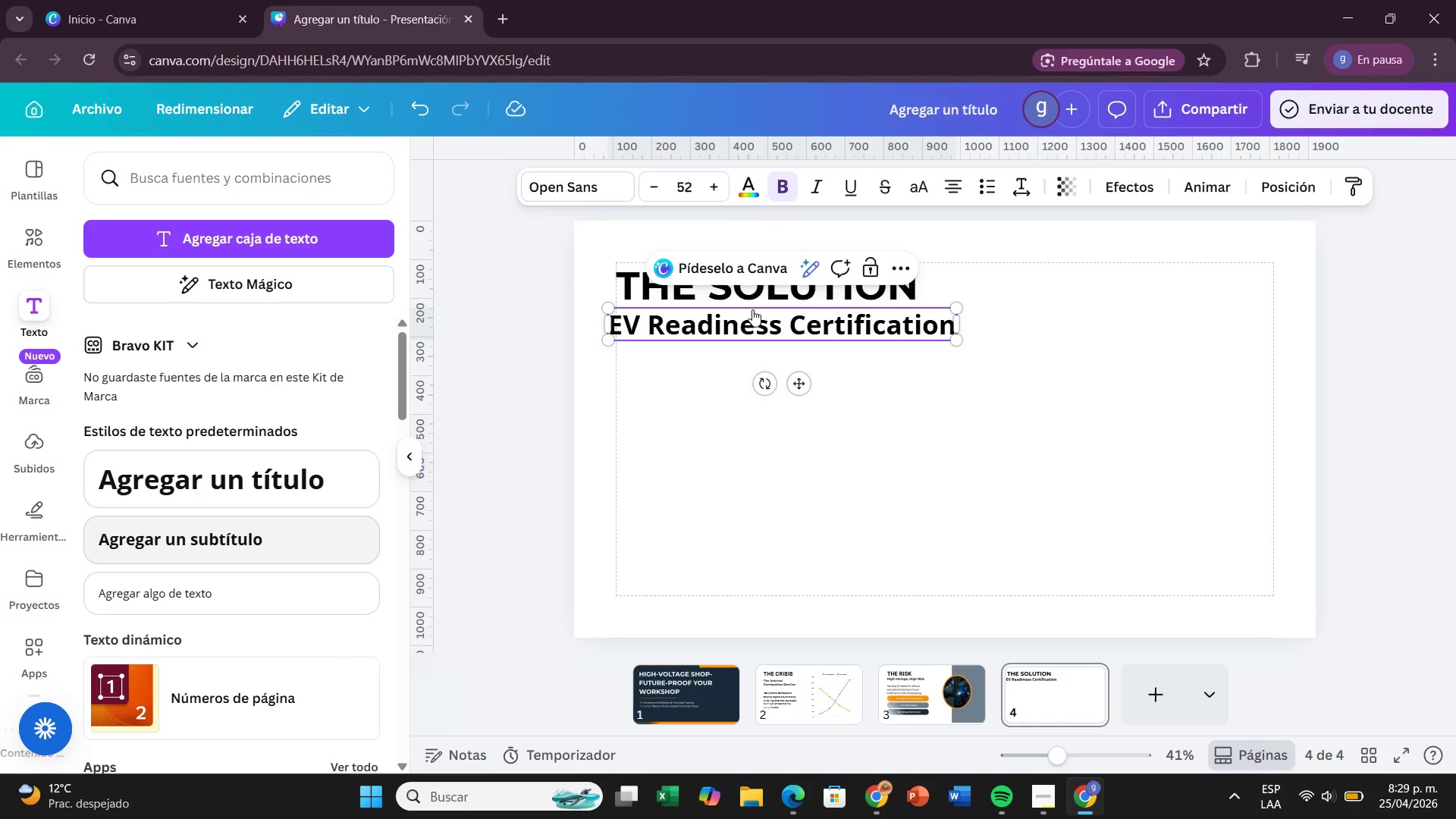 
left_click([965, 370])
 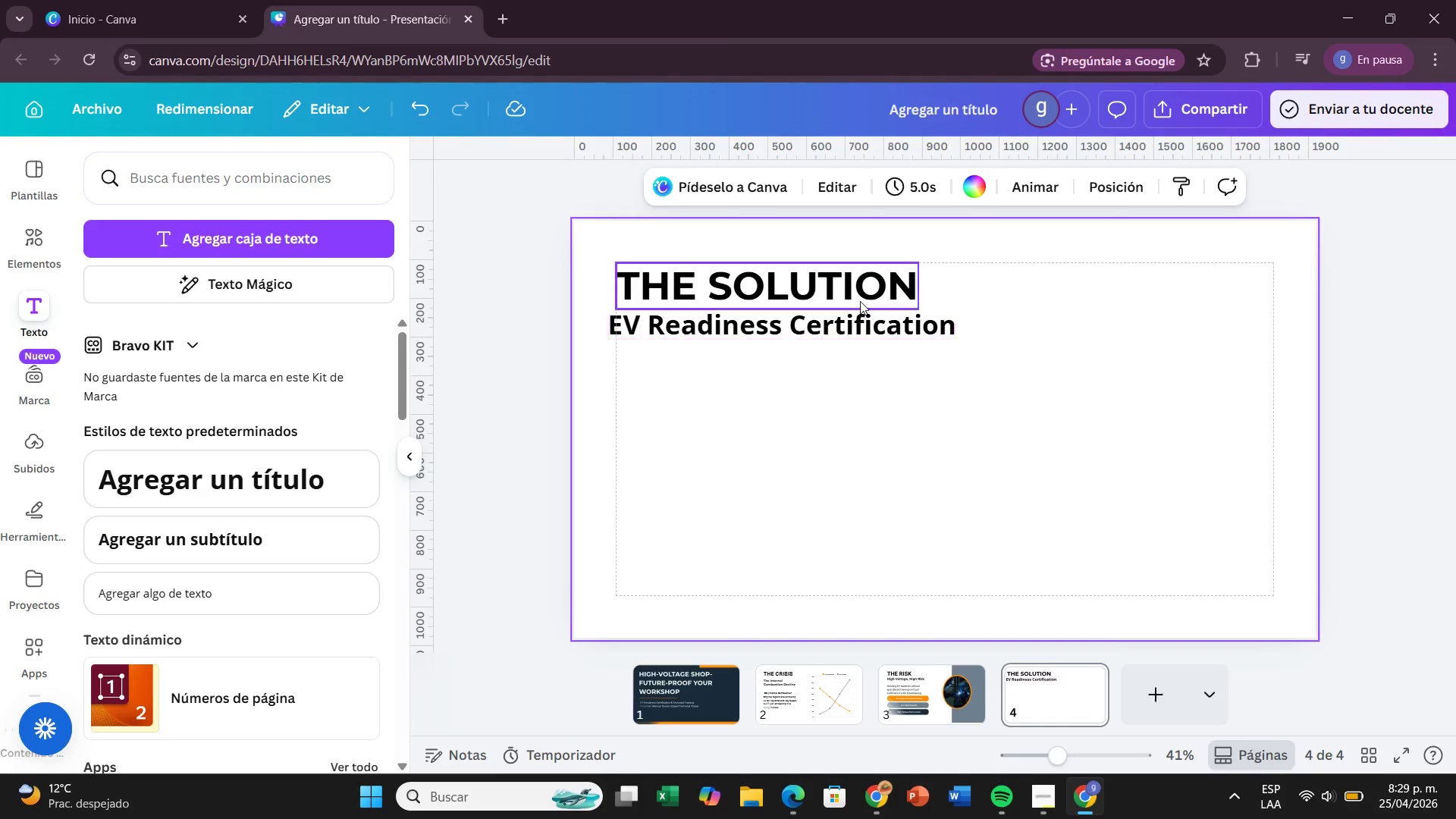 
left_click_drag(start_coordinate=[860, 301], to_coordinate=[1216, 303])
 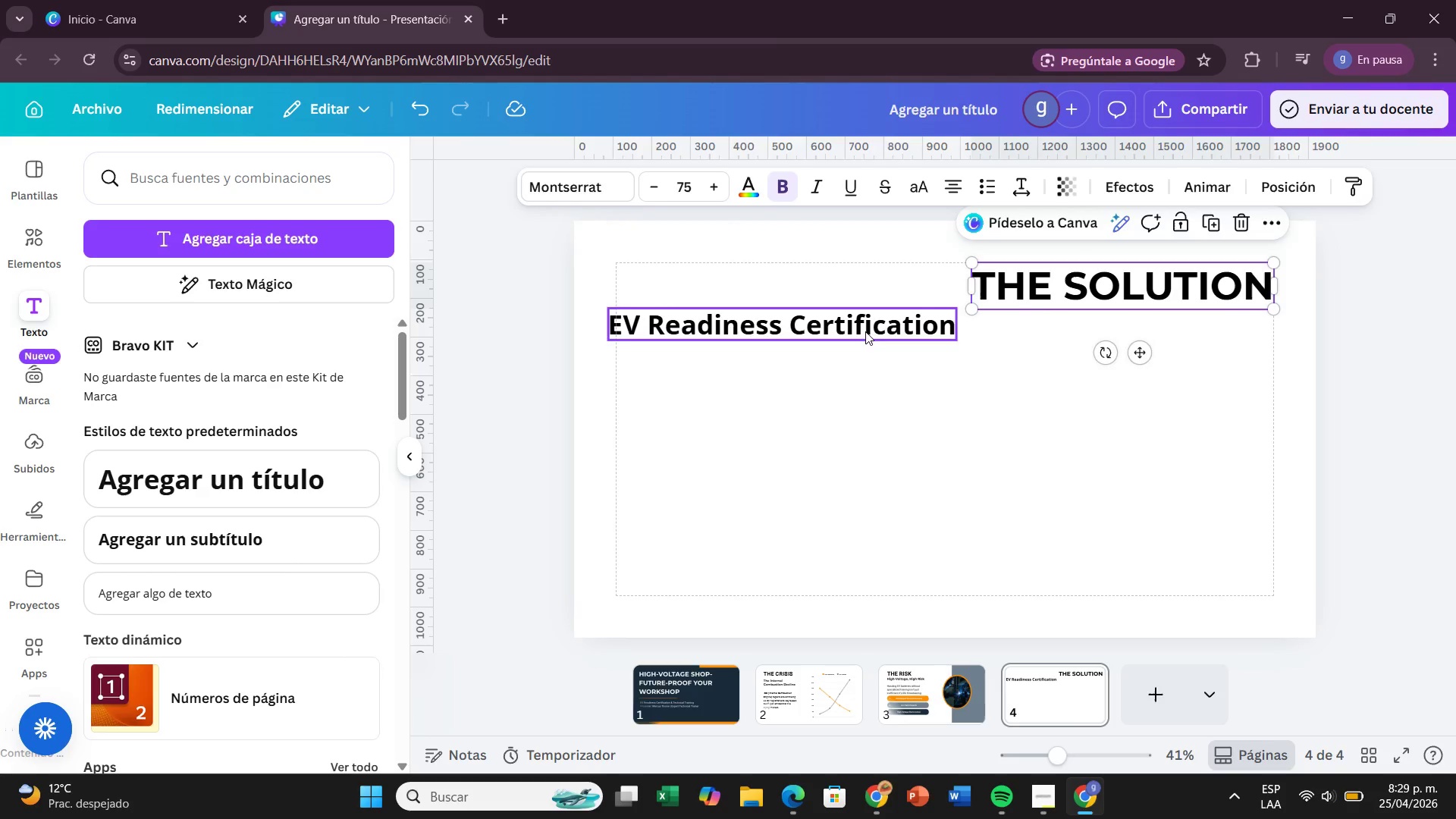 
left_click_drag(start_coordinate=[867, 331], to_coordinate=[1189, 337])
 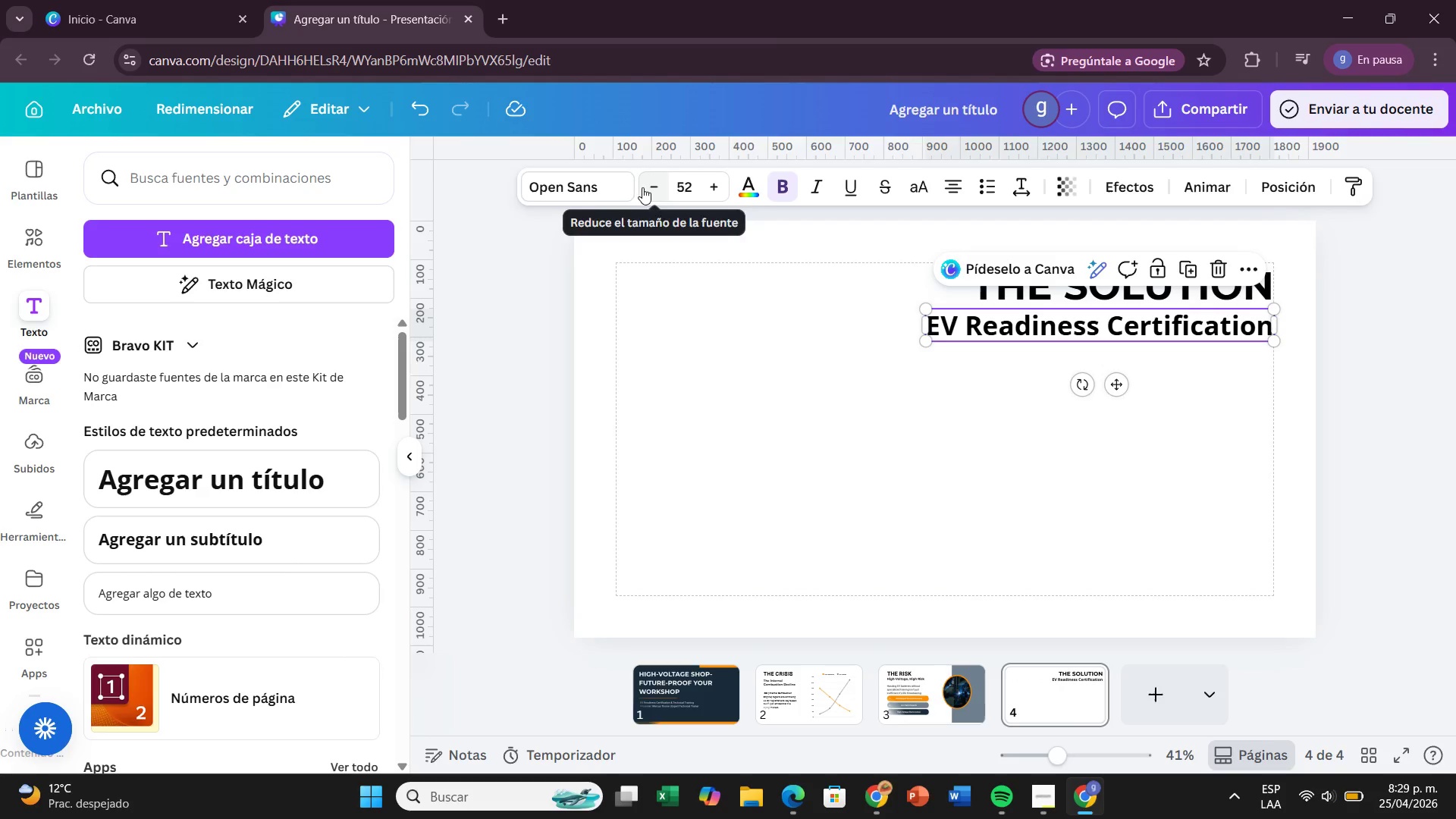 
left_click([567, 192])
 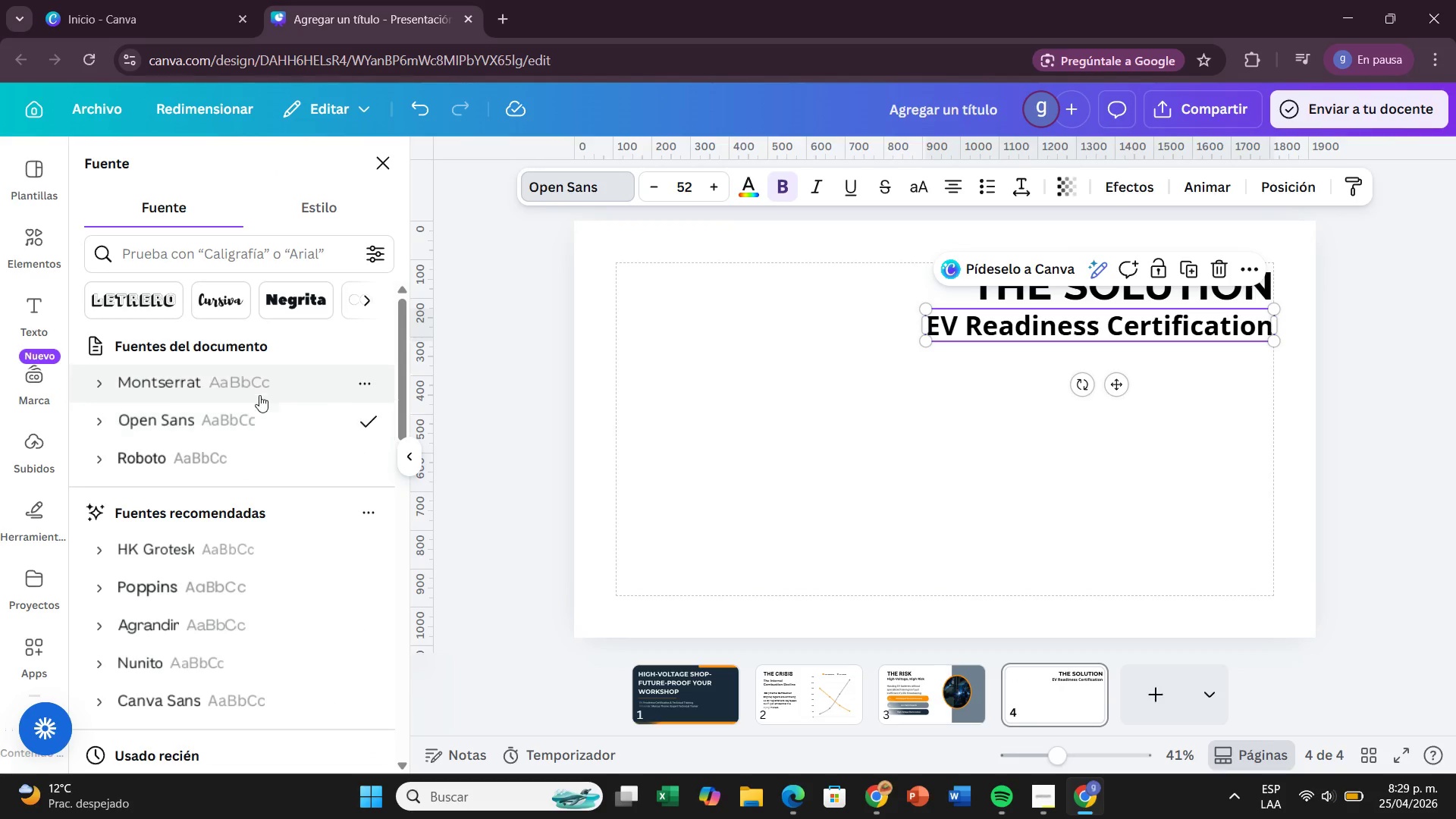 
left_click([270, 384])
 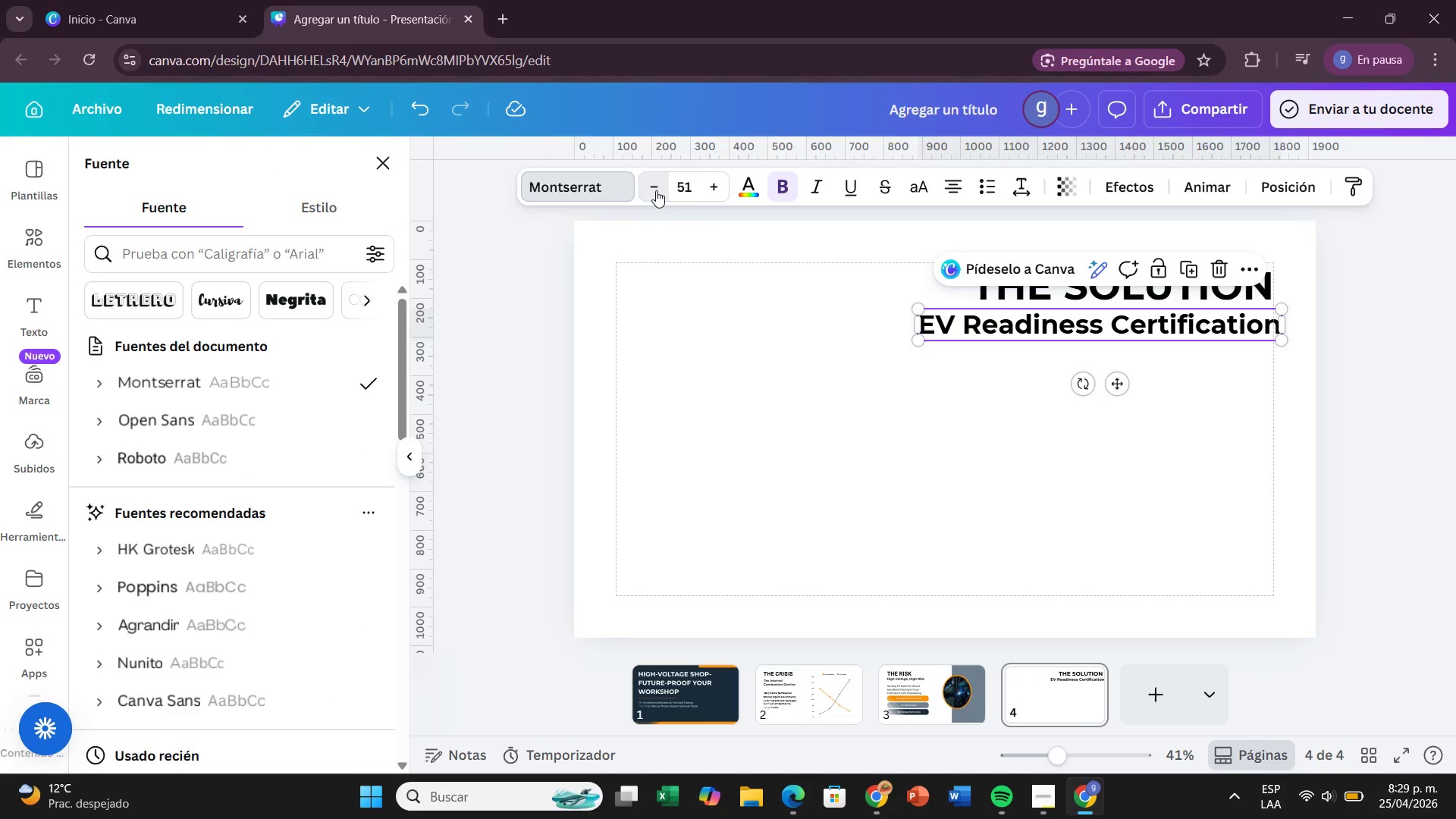 
left_click([656, 190])
 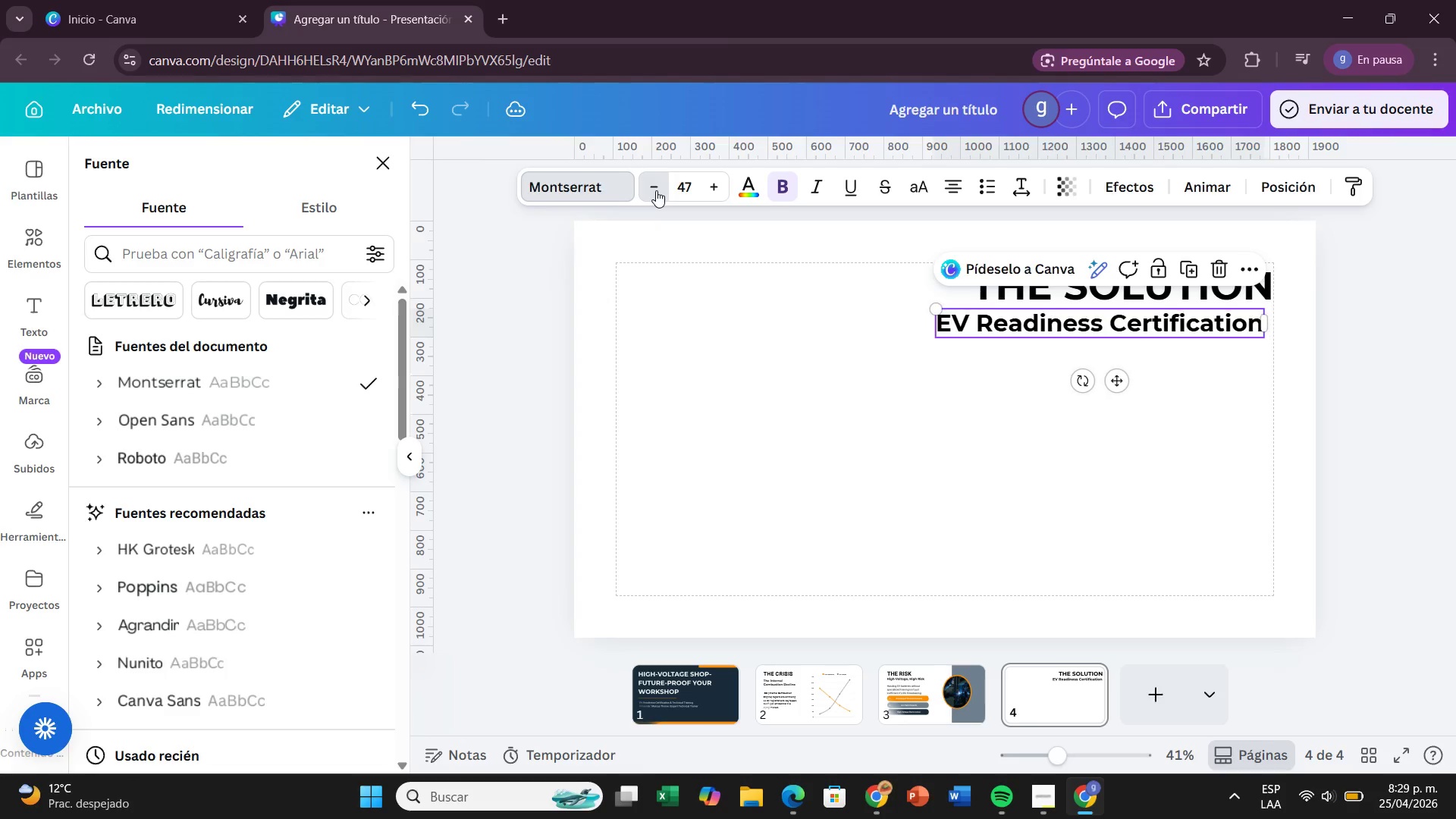 
triple_click([656, 190])
 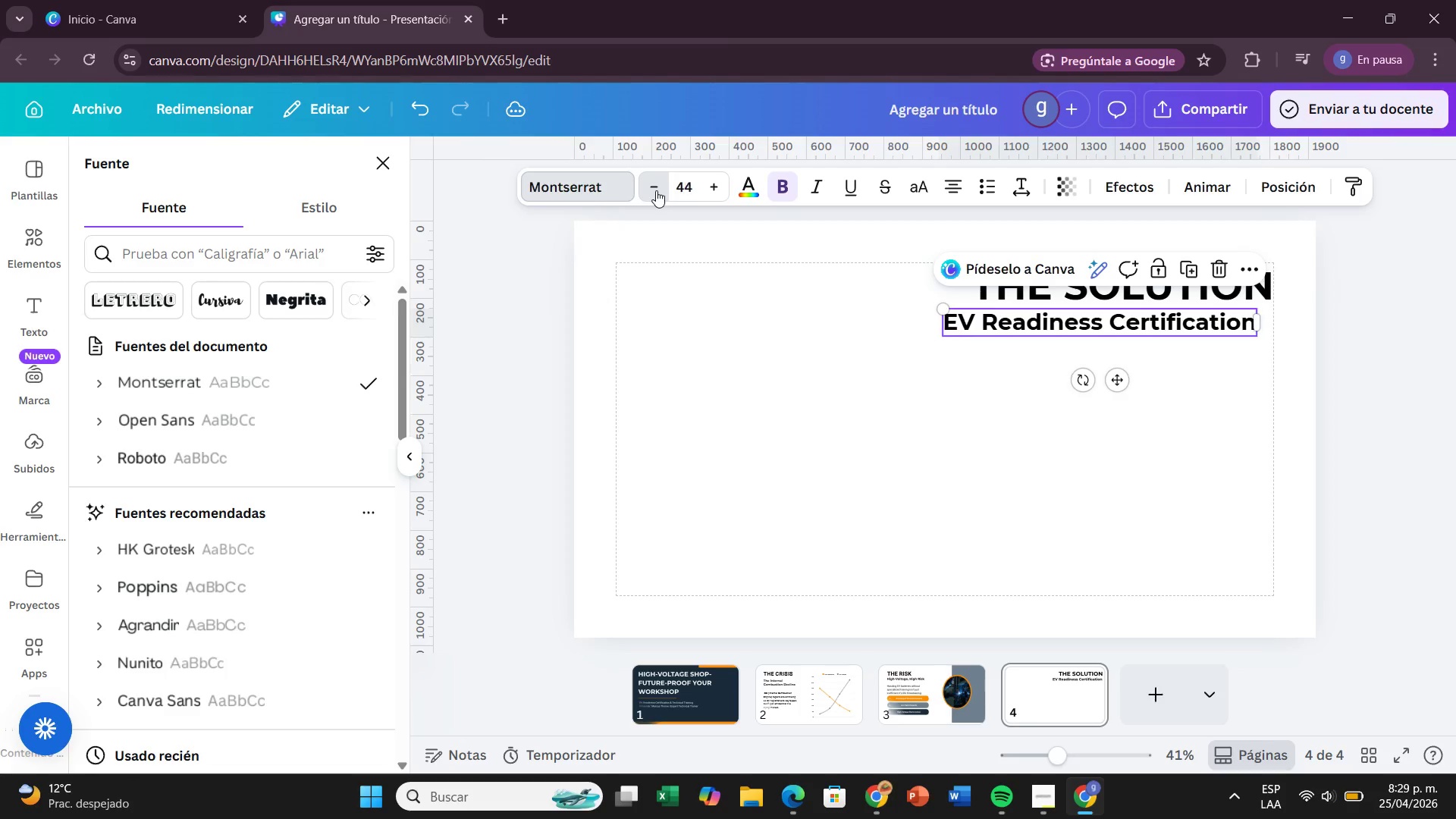 
triple_click([656, 190])
 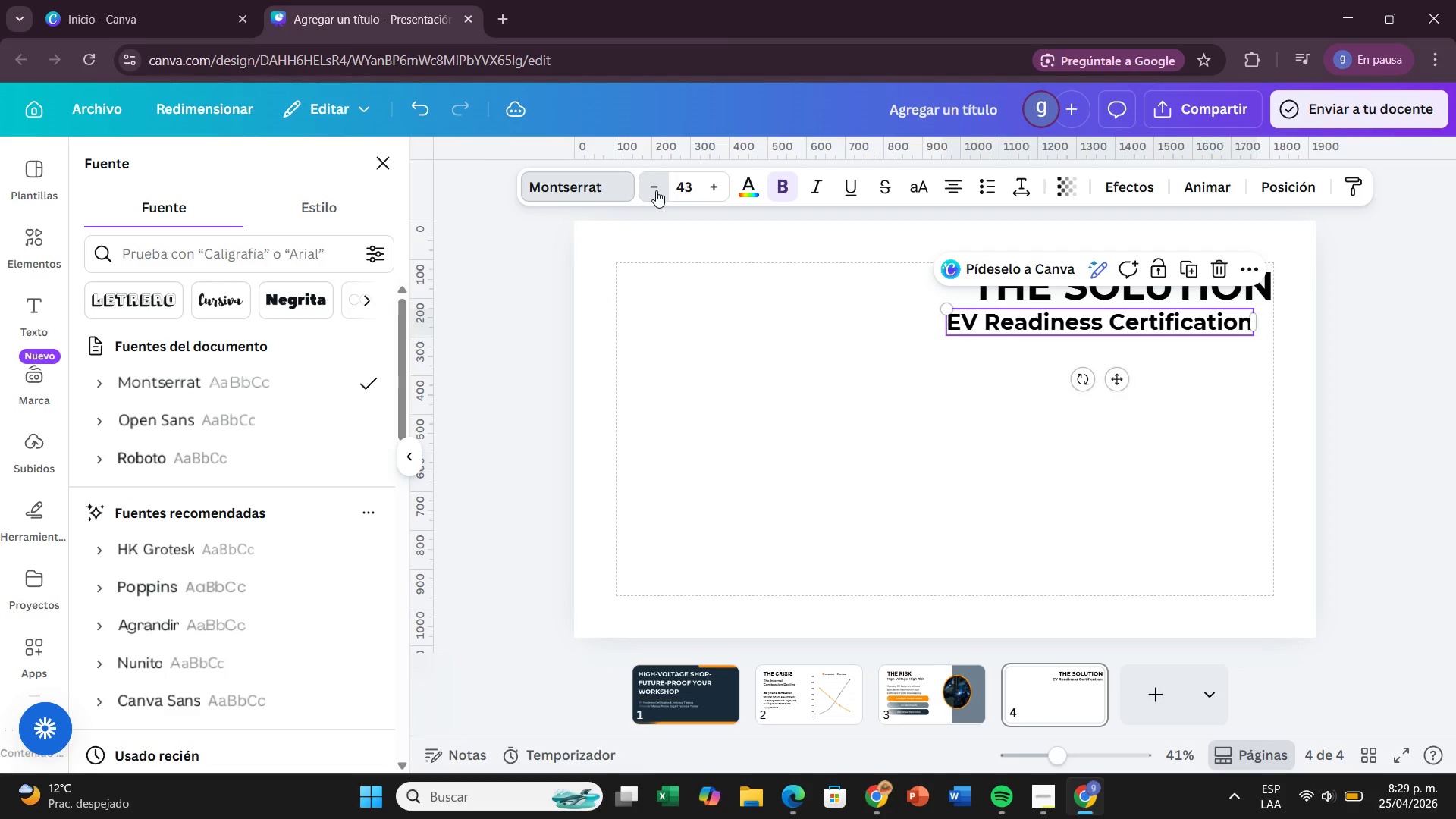 
triple_click([656, 190])
 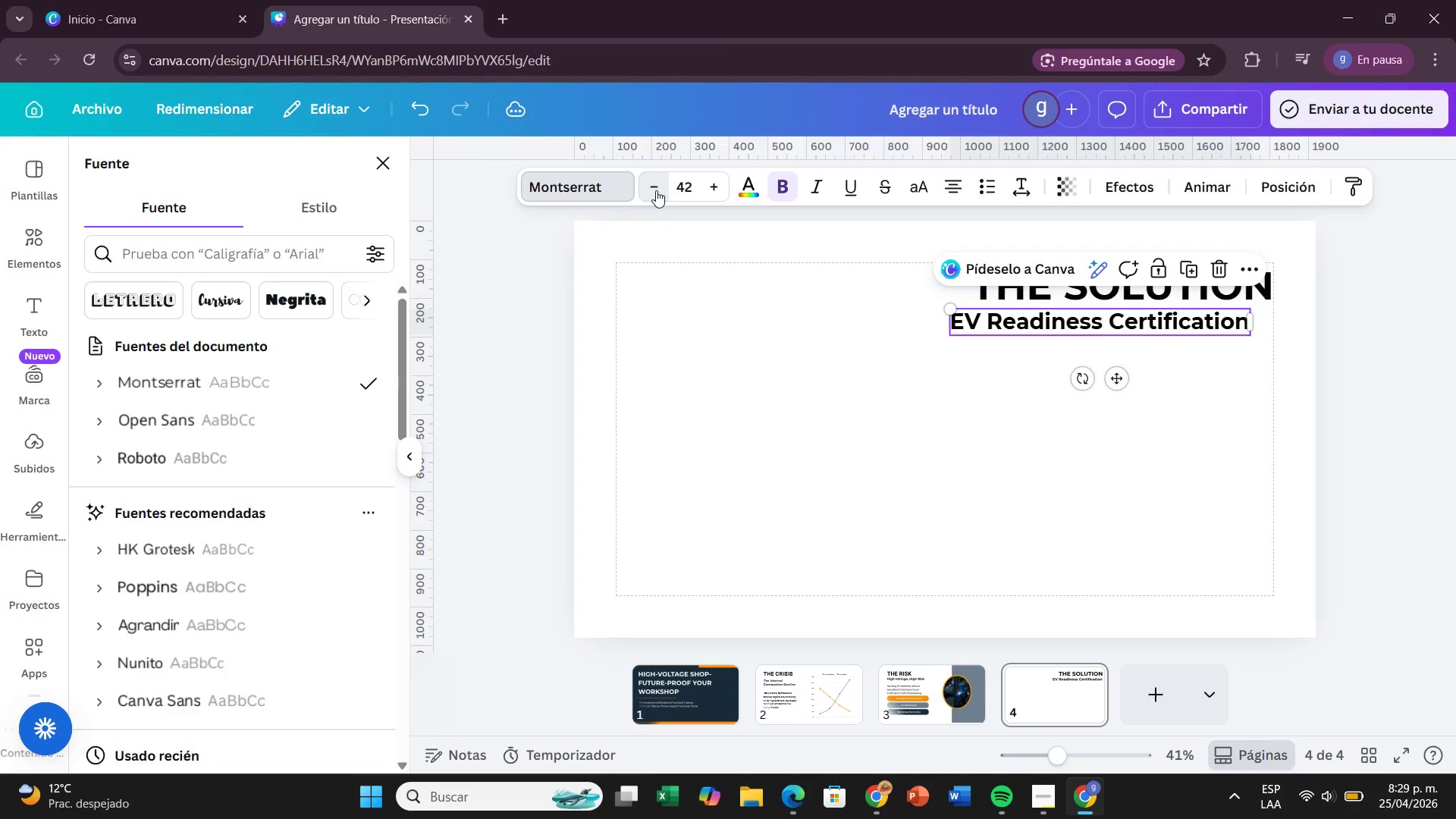 
triple_click([656, 190])
 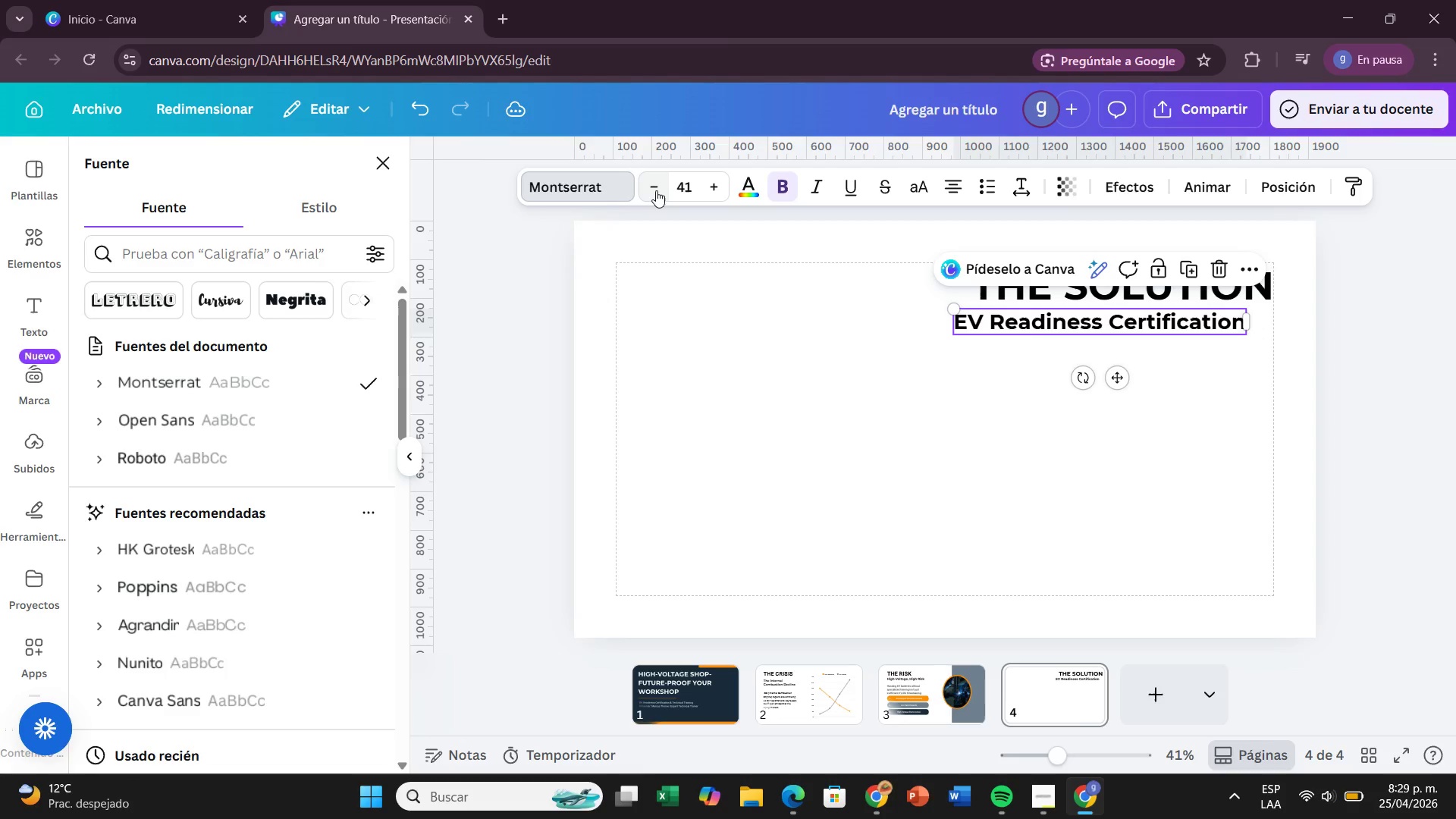 
left_click([656, 190])
 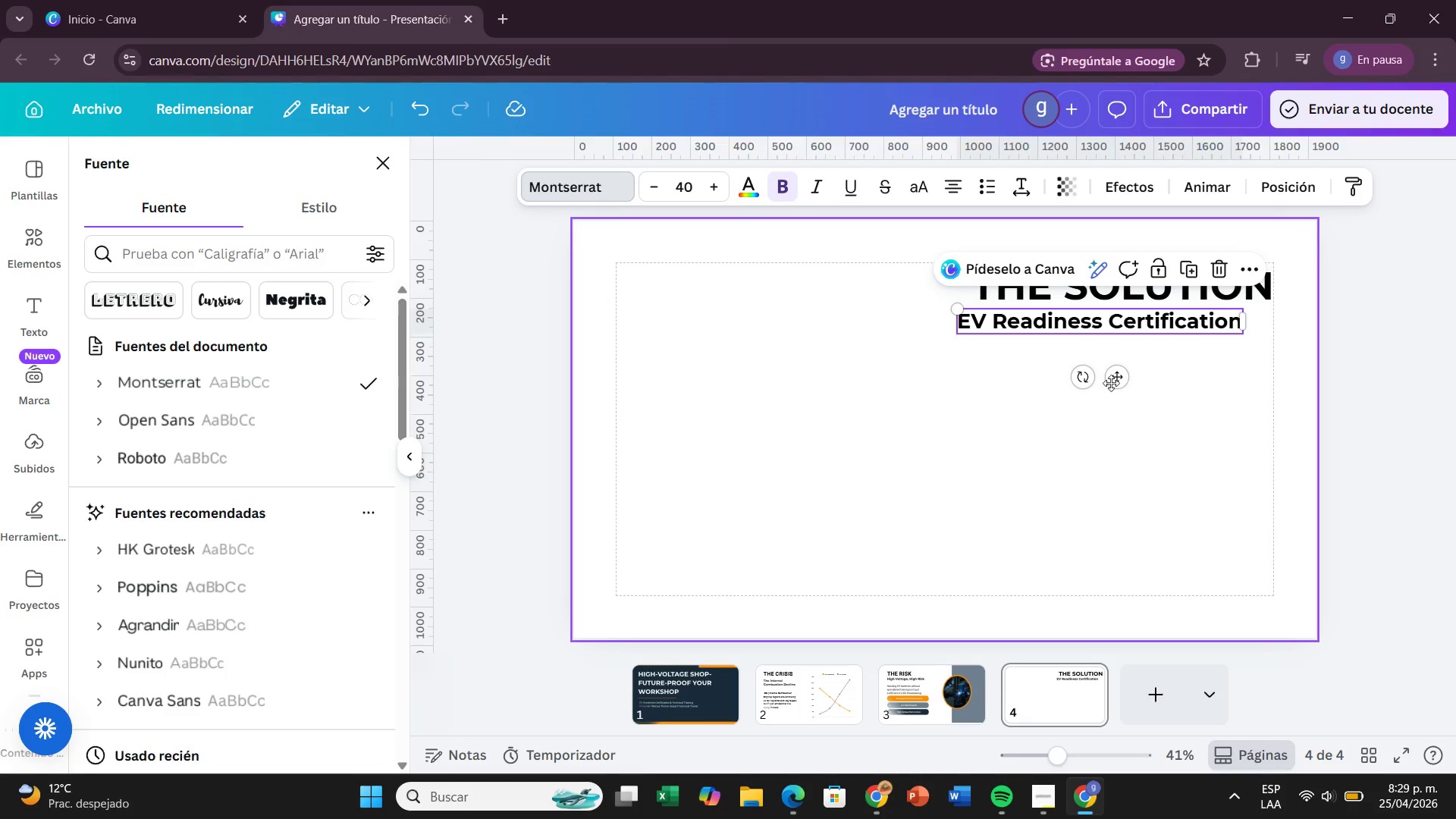 
left_click_drag(start_coordinate=[1122, 378], to_coordinate=[1155, 375])
 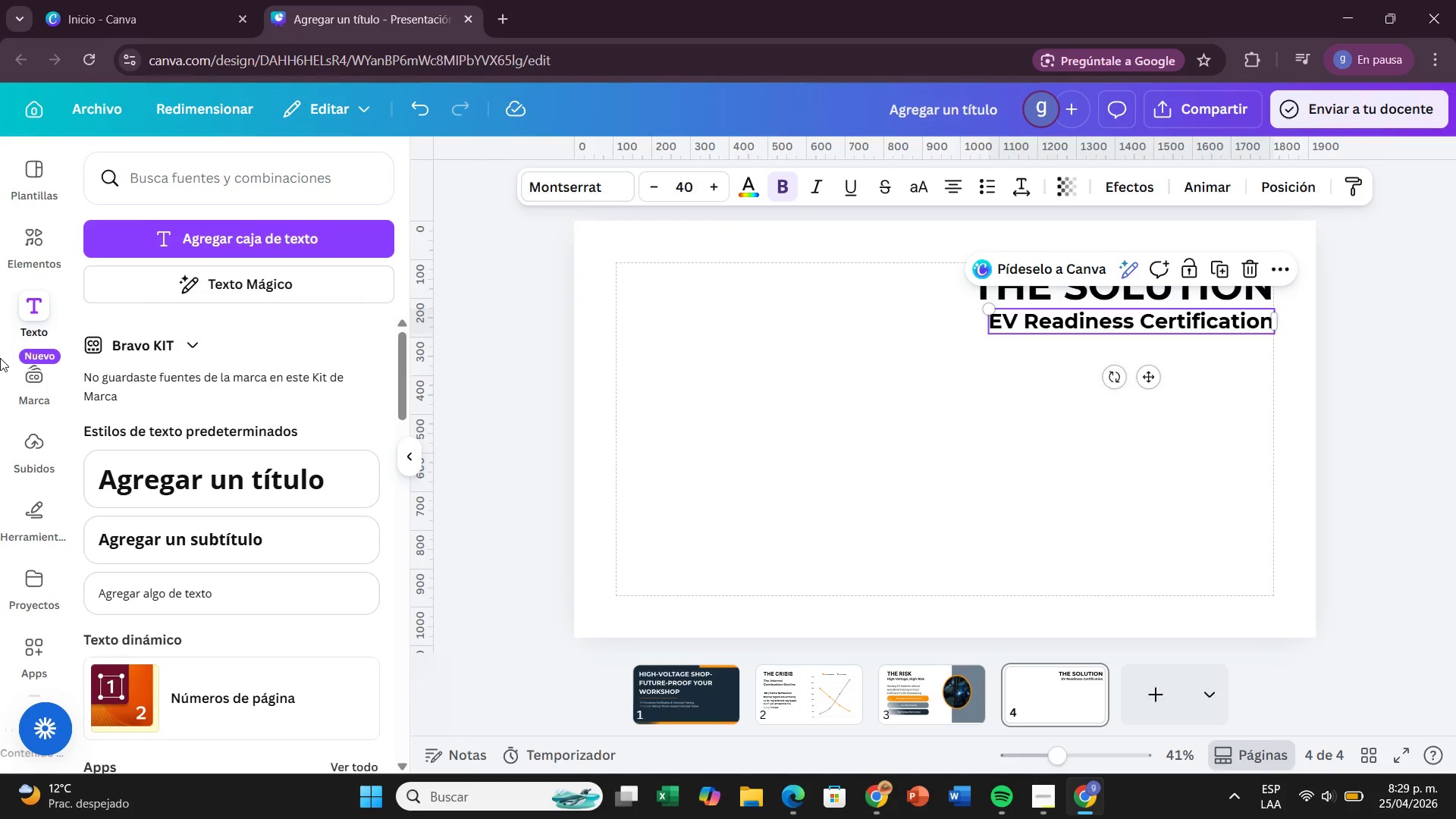 
left_click([45, 262])
 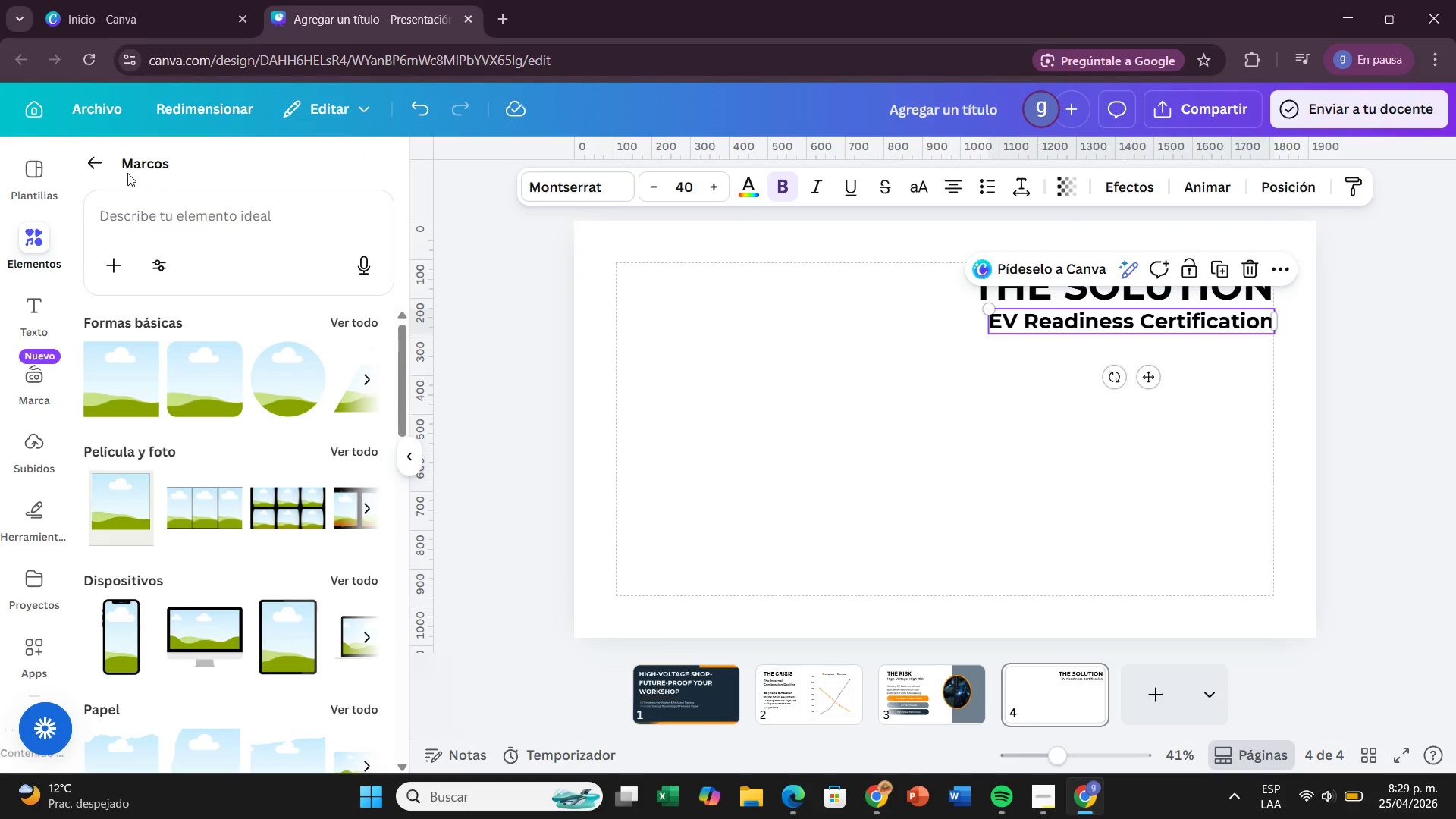 
left_click([105, 169])
 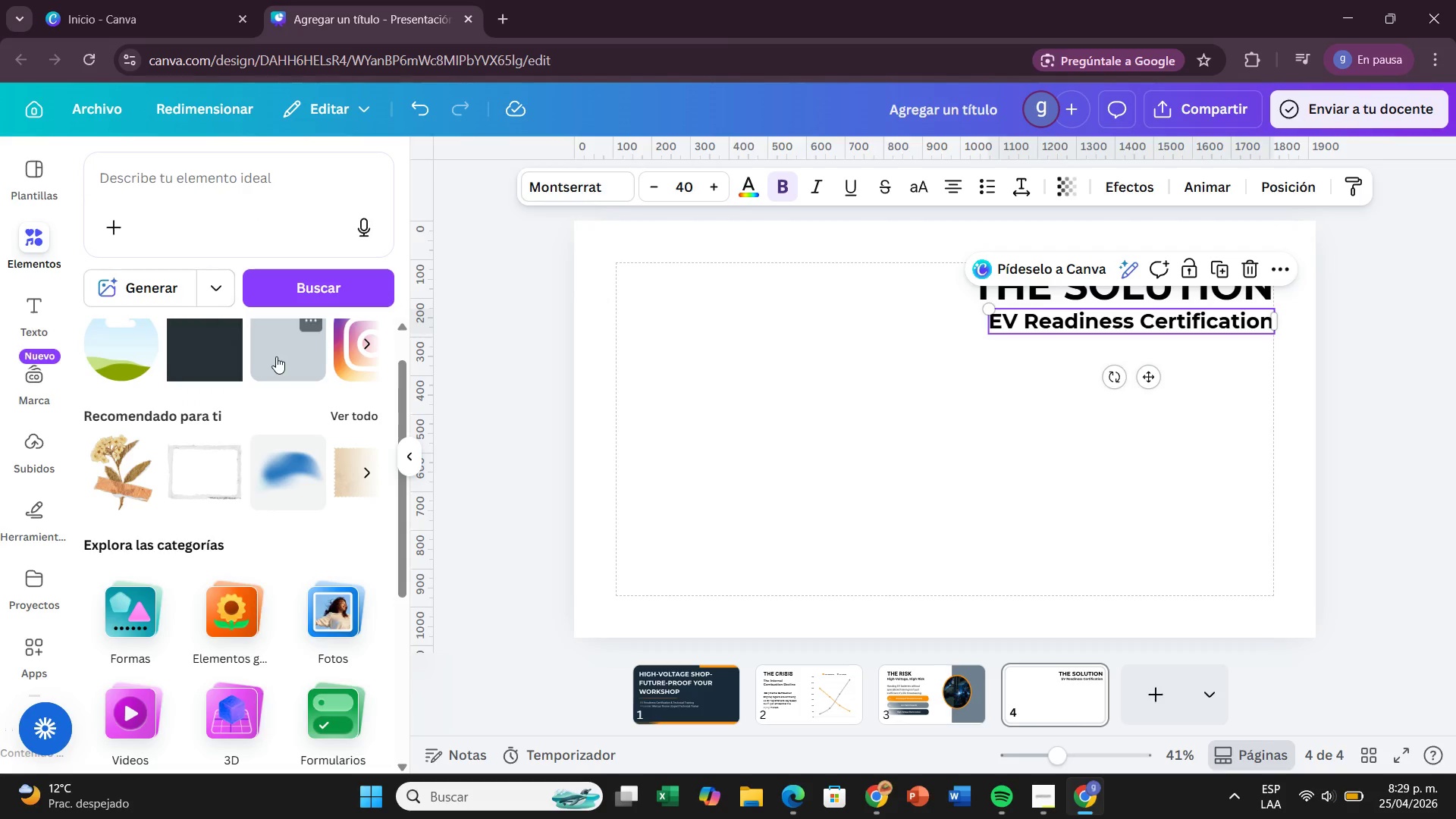 
left_click_drag(start_coordinate=[220, 349], to_coordinate=[629, 266])
 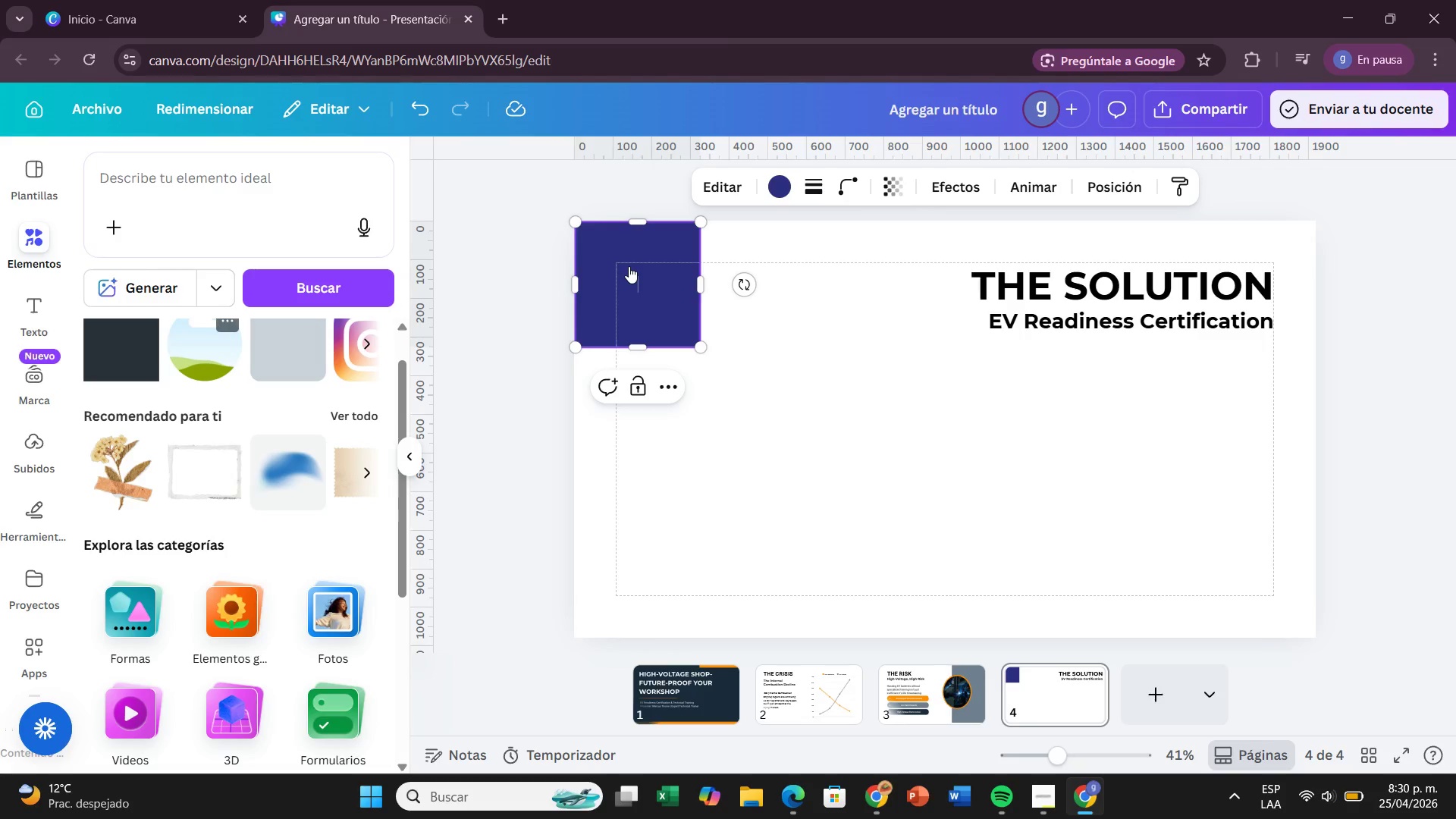 
wait(9.52)
 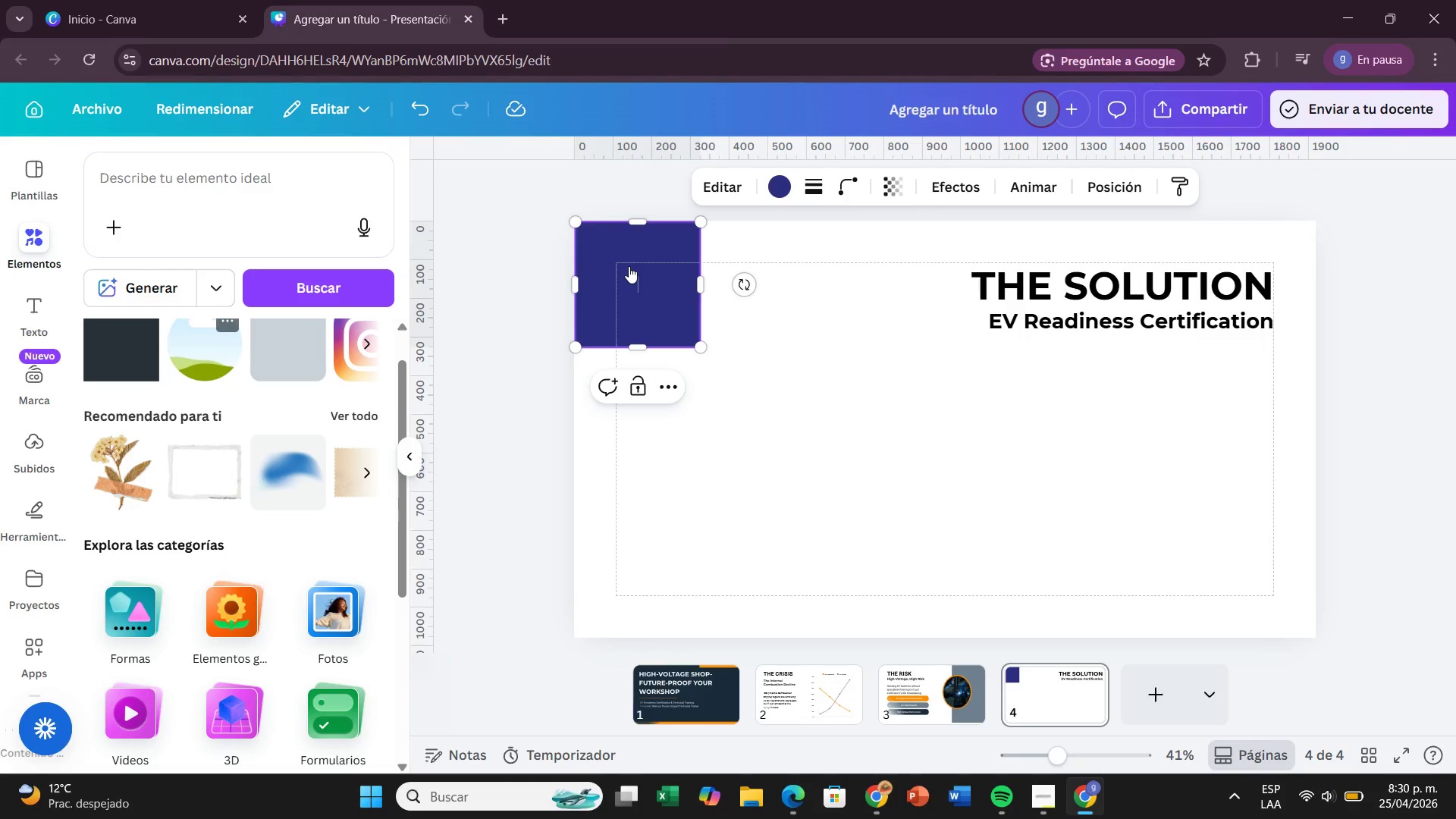 
left_click_drag(start_coordinate=[702, 352], to_coordinate=[874, 648])
 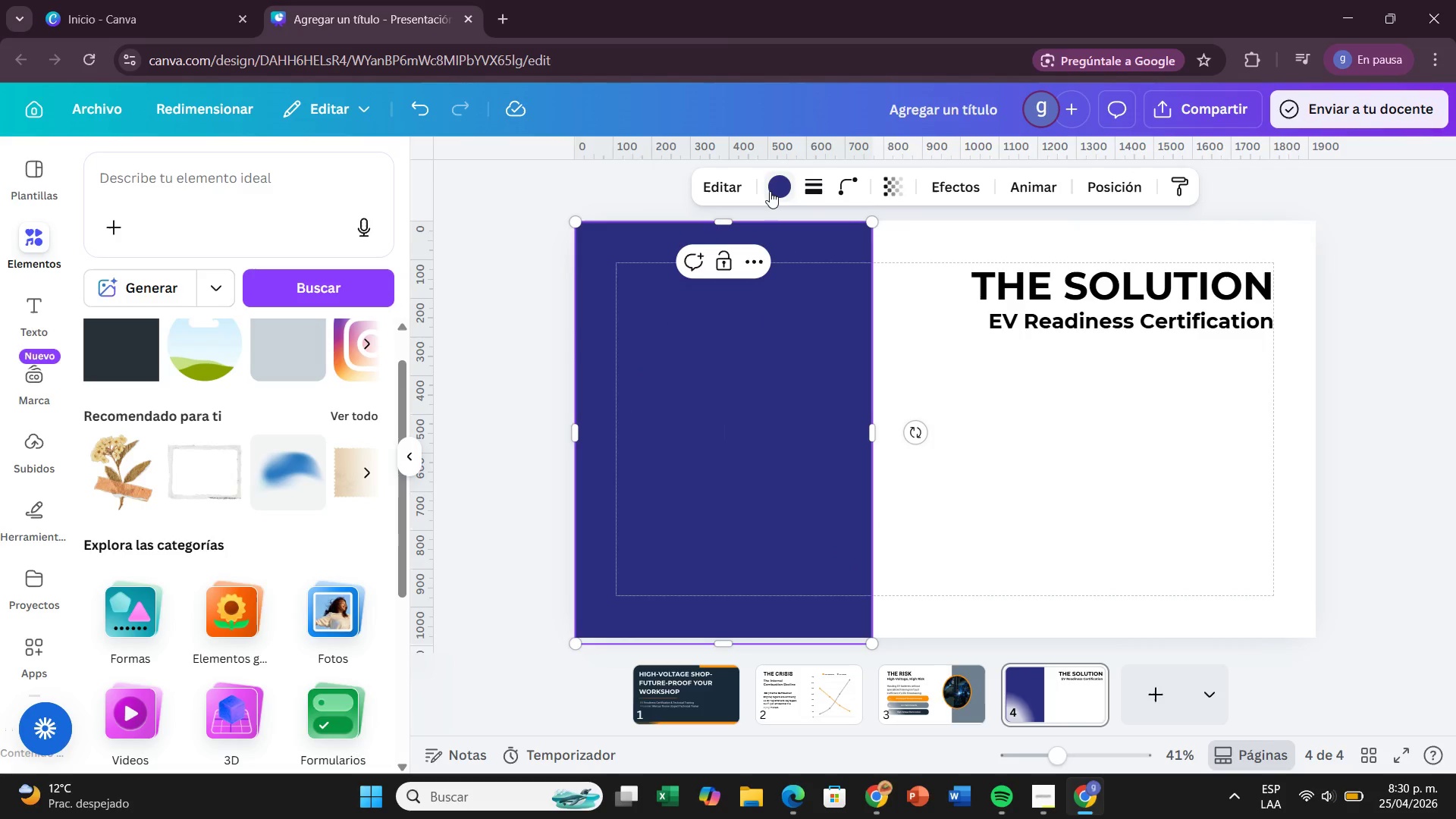 
left_click([770, 191])
 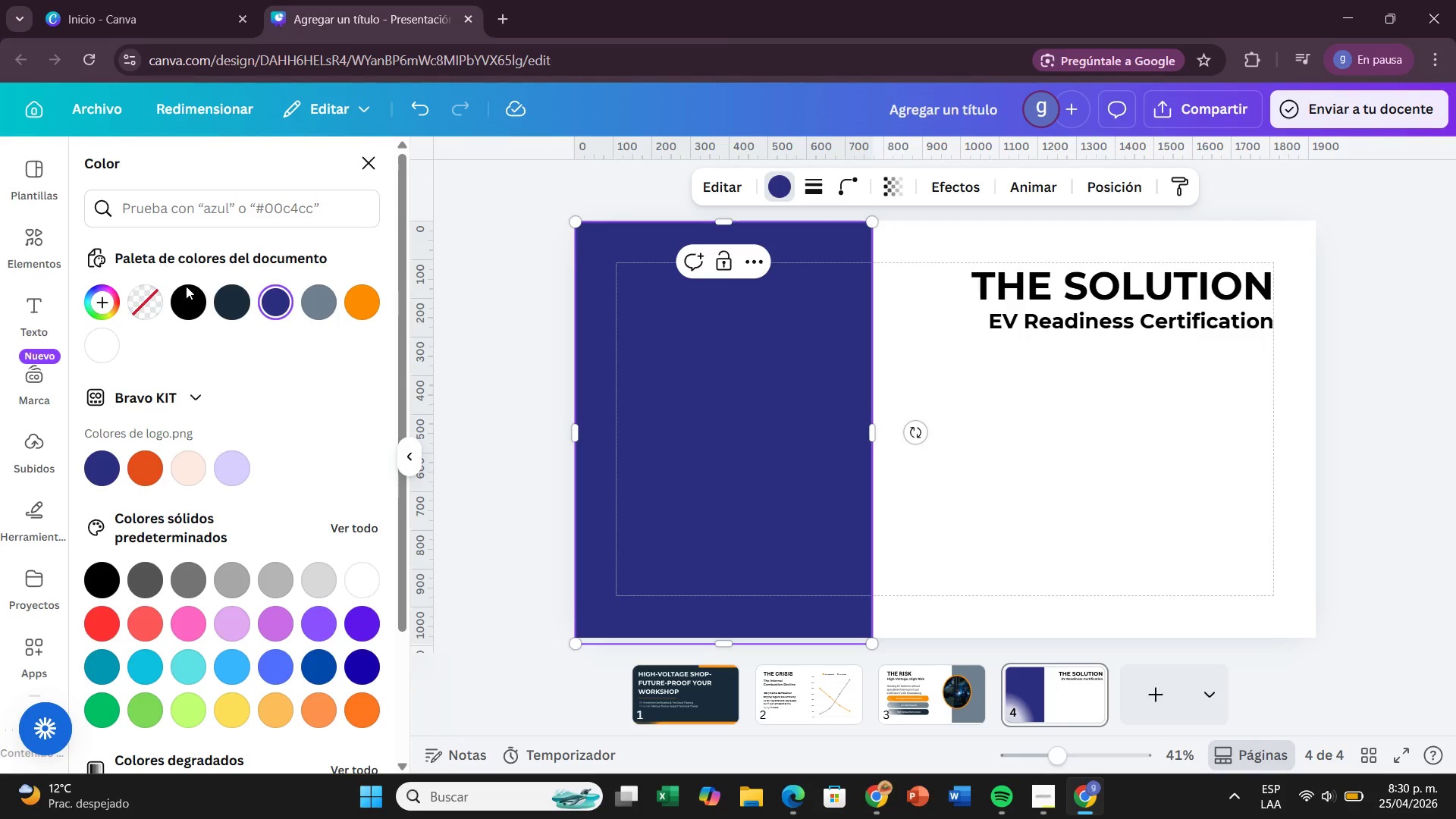 
left_click([223, 293])
 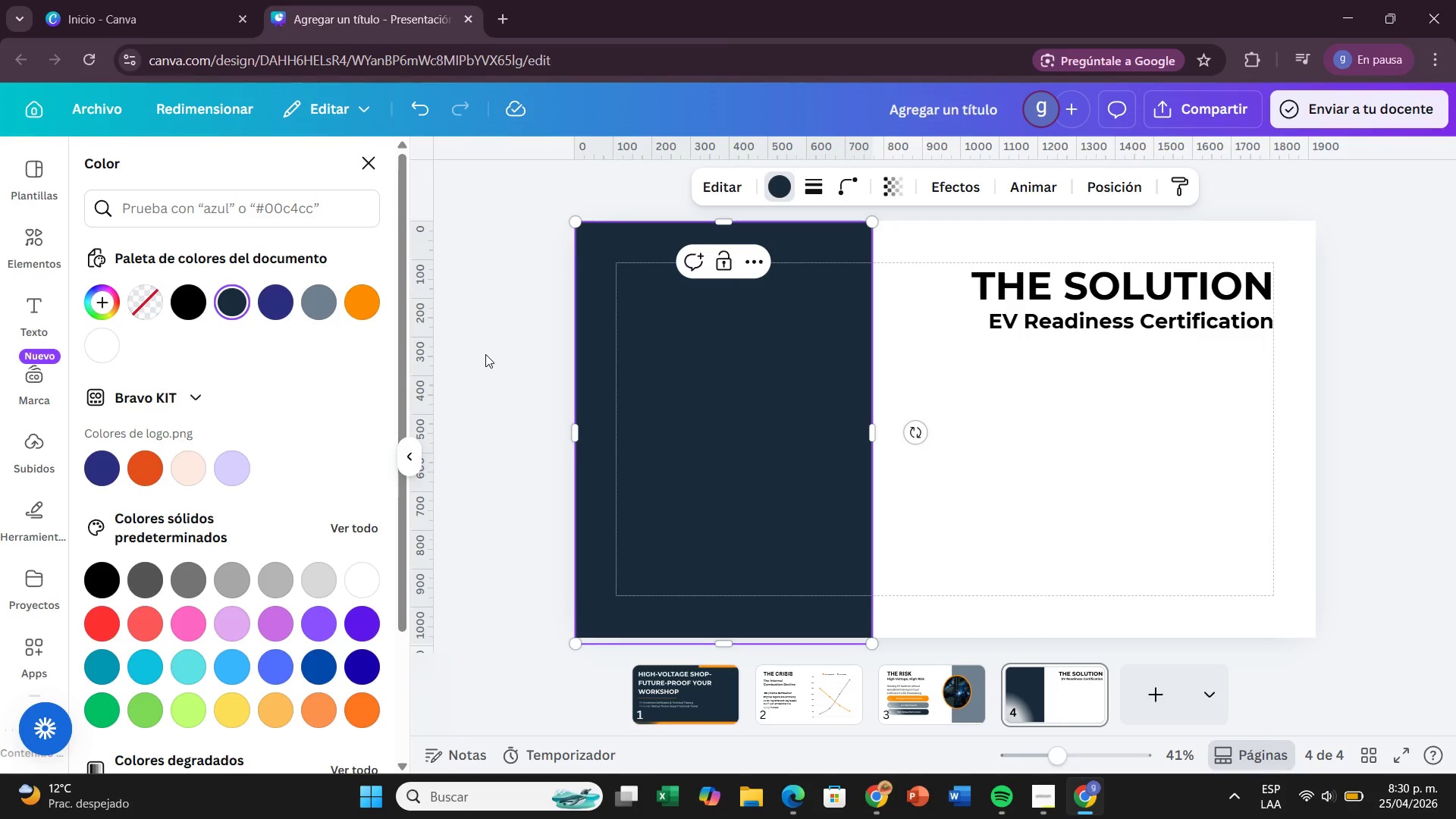 
left_click([485, 354])
 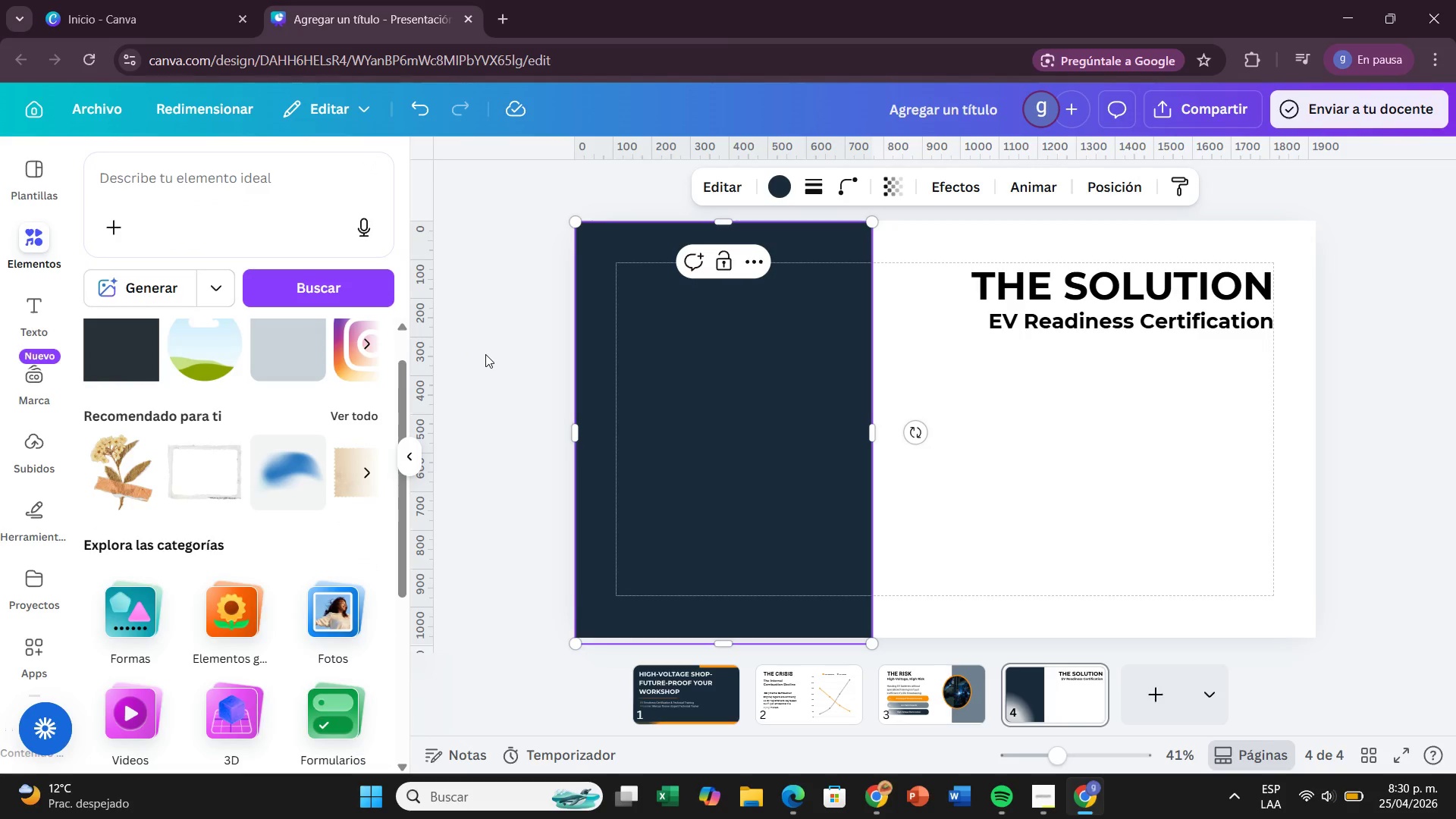 
wait(14.56)
 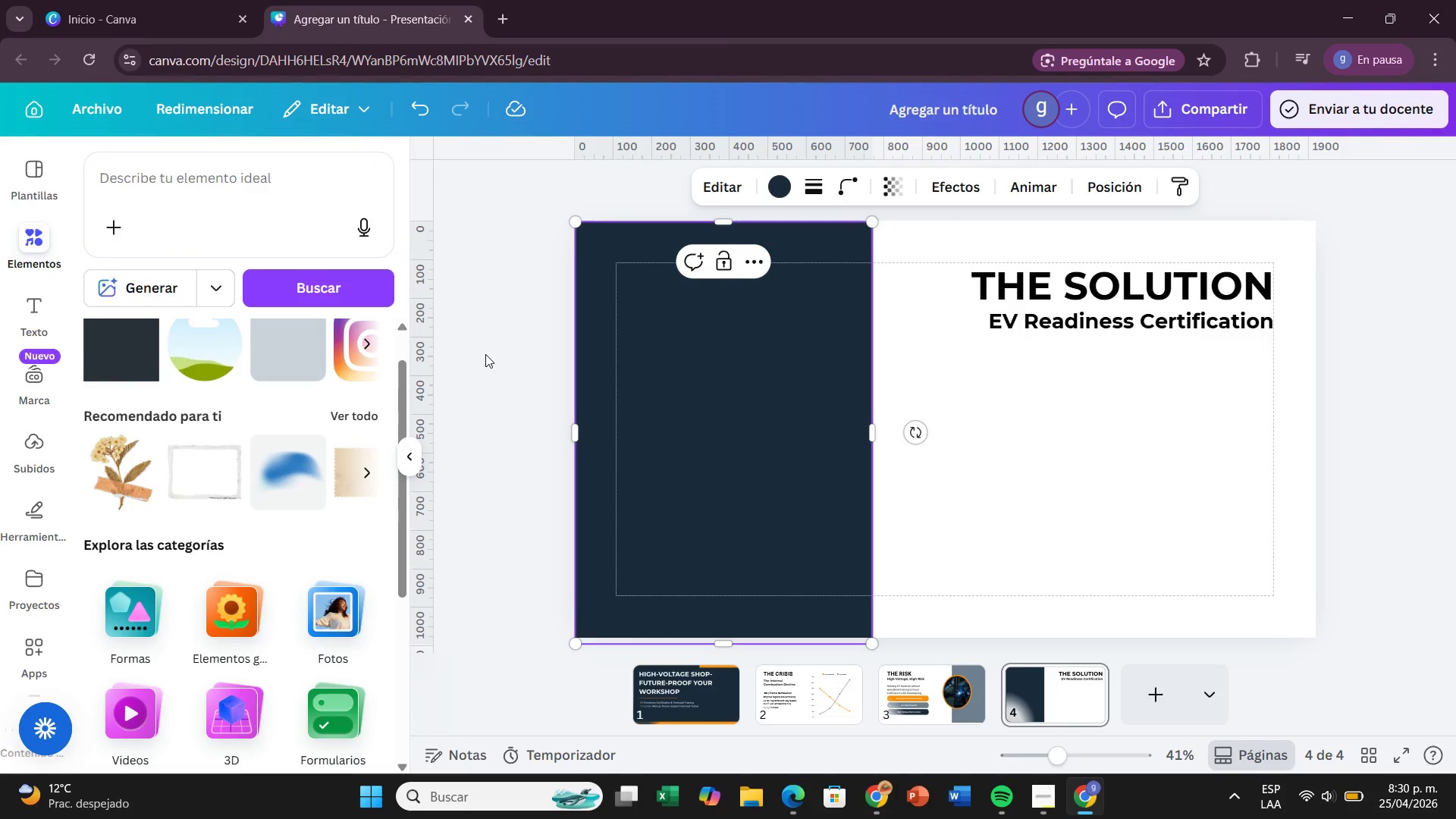 
left_click([946, 386])
 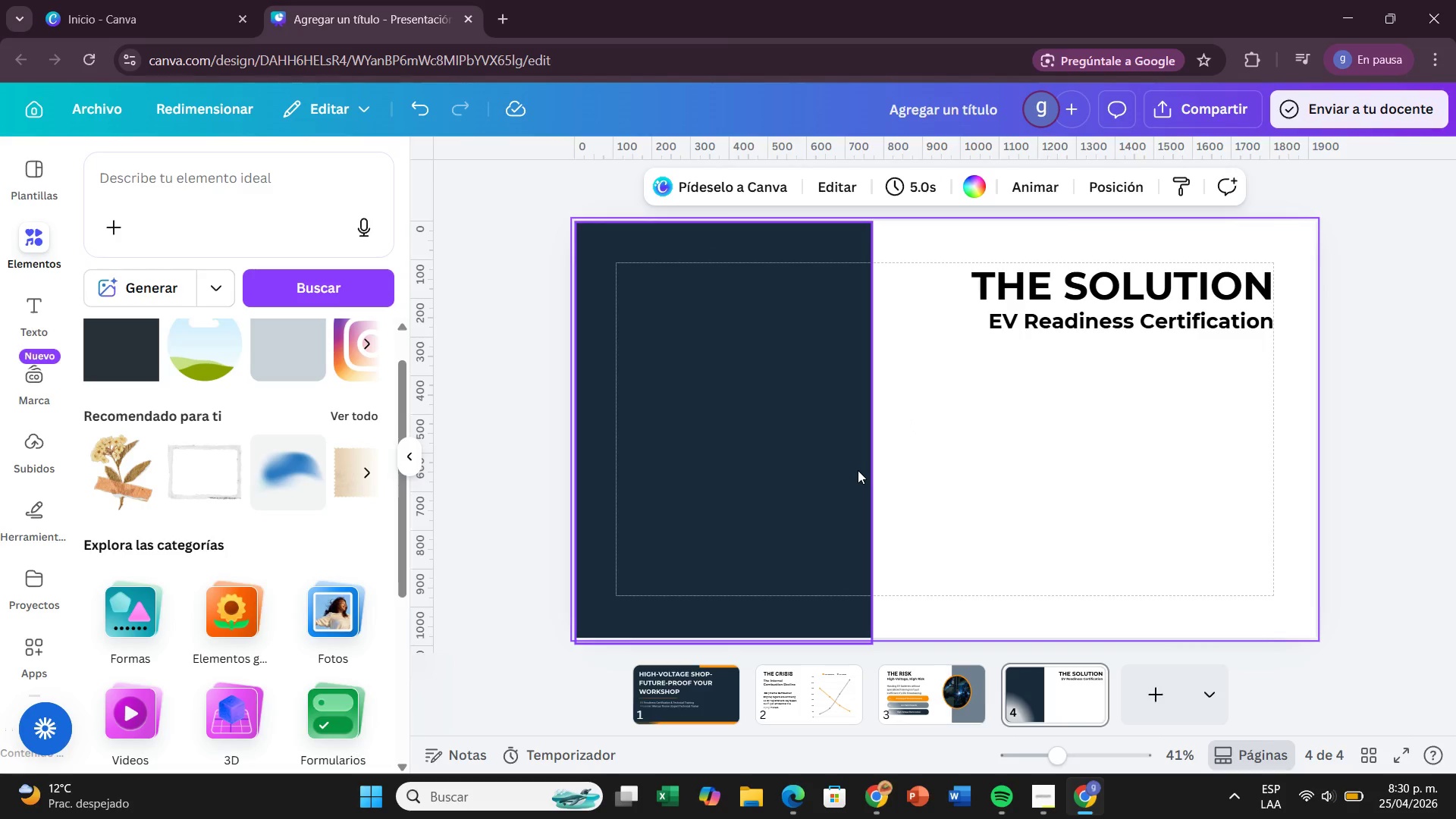 
wait(13.42)
 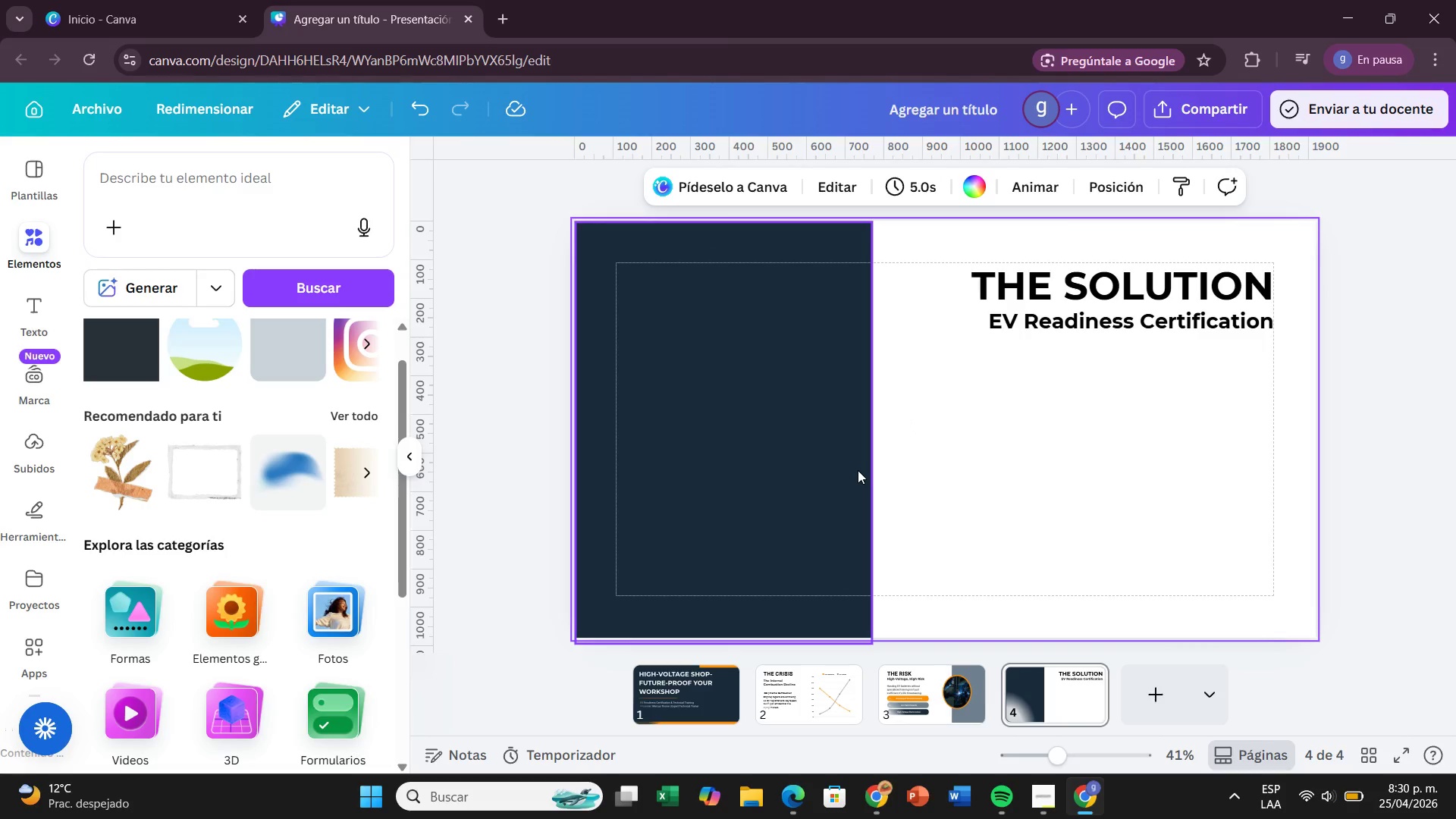 
left_click_drag(start_coordinate=[1146, 284], to_coordinate=[1138, 284])
 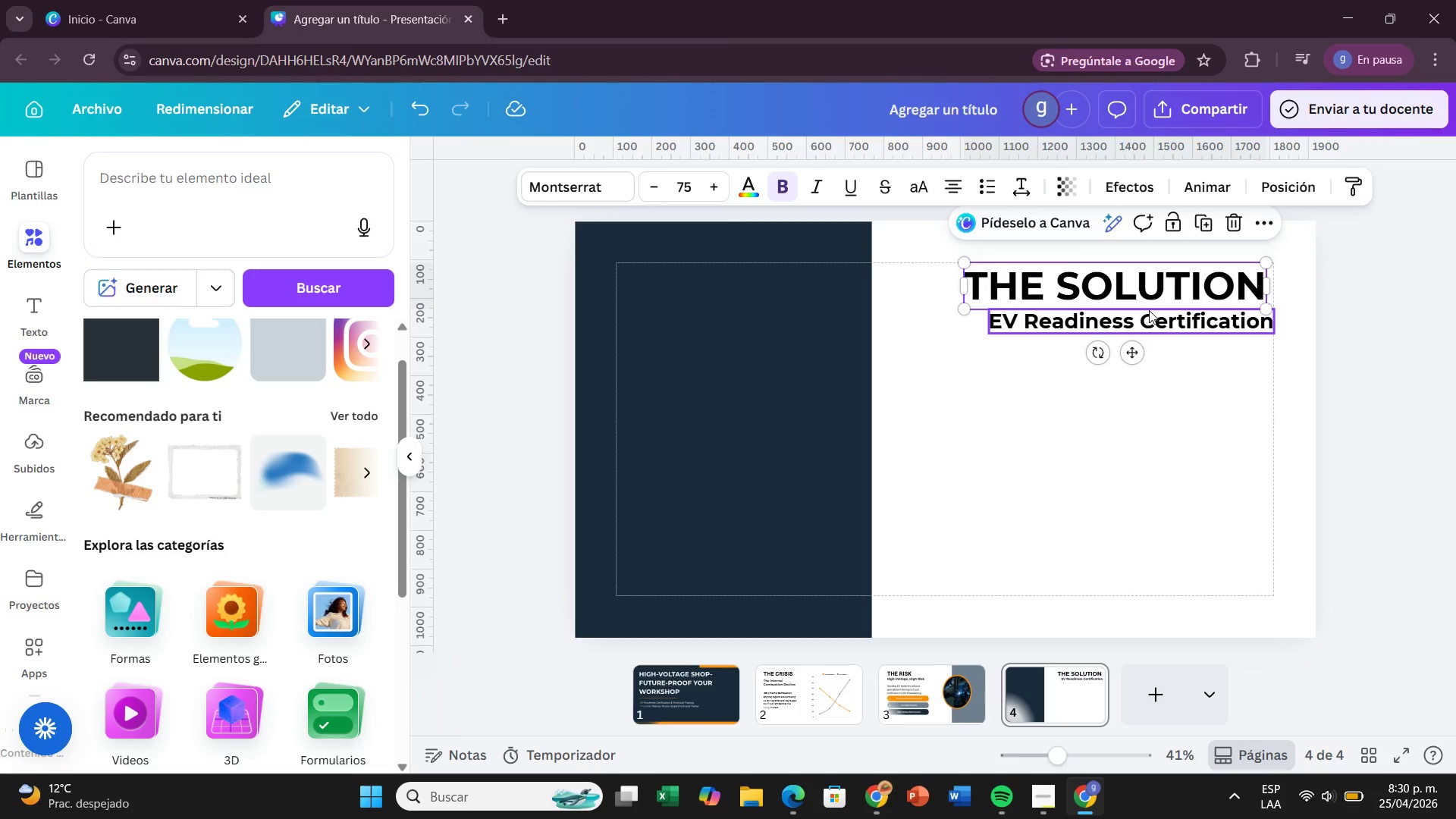 
left_click_drag(start_coordinate=[1149, 310], to_coordinate=[1142, 314])
 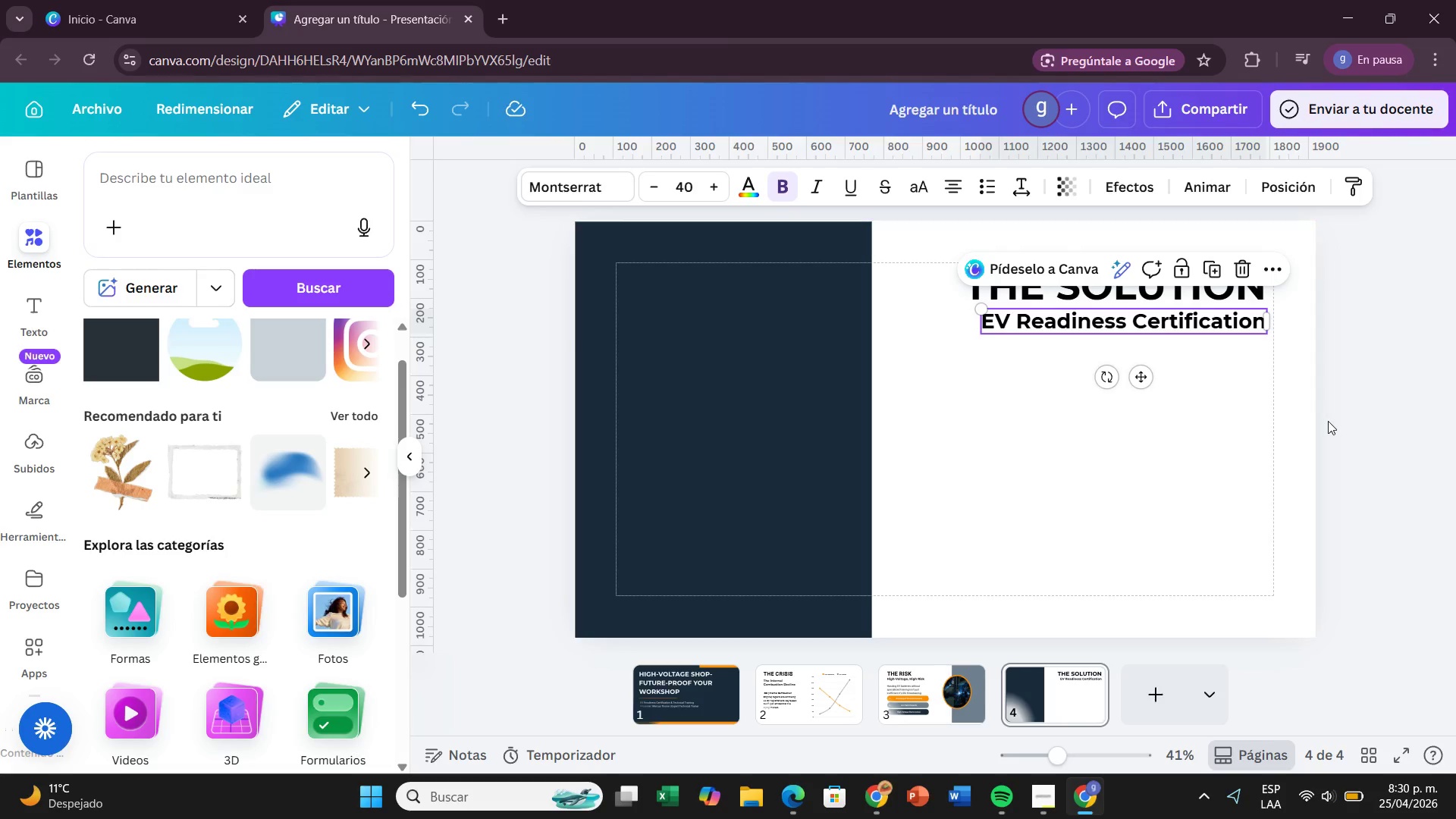 
left_click([1328, 421])
 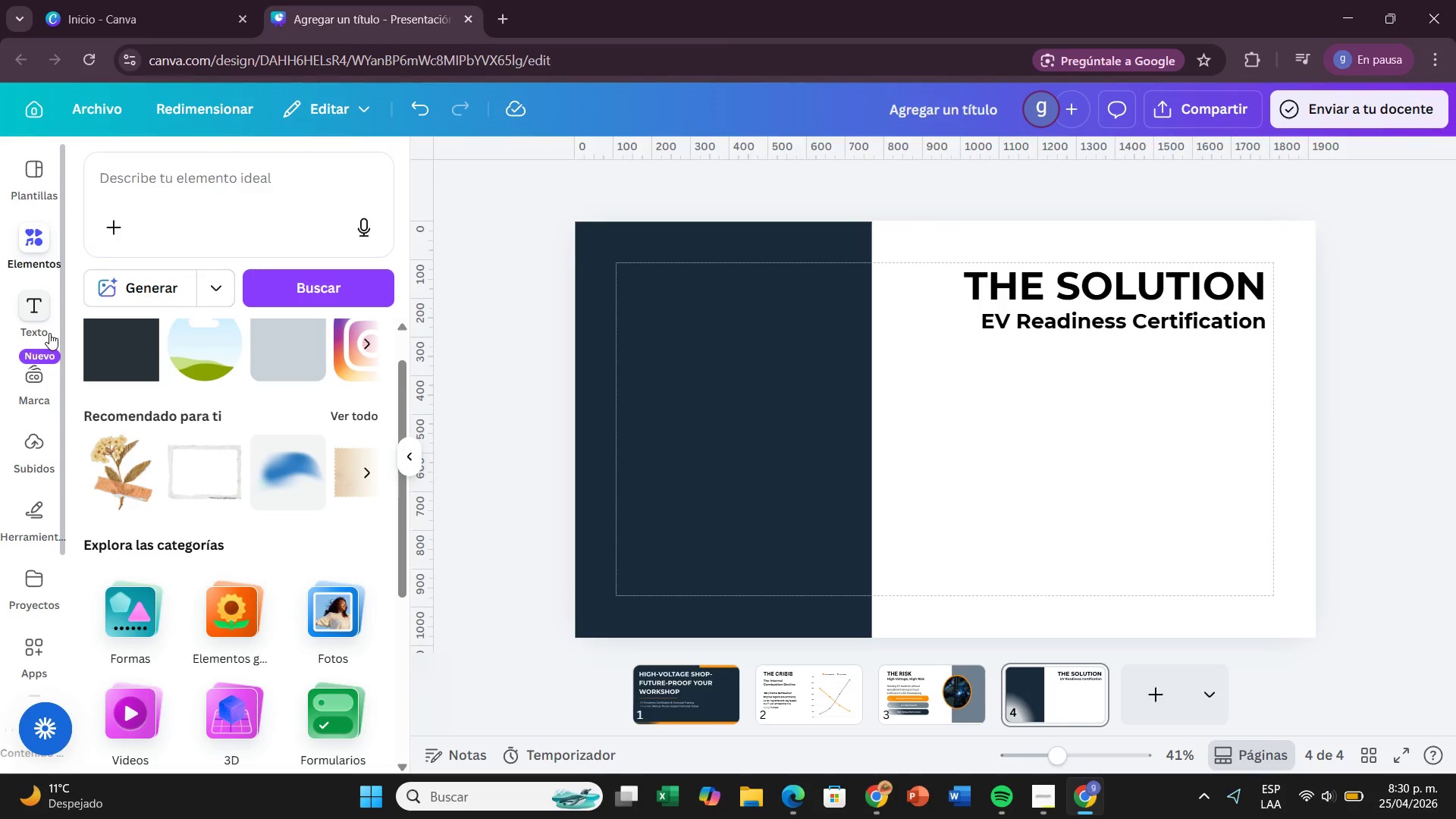 
wait(5.12)
 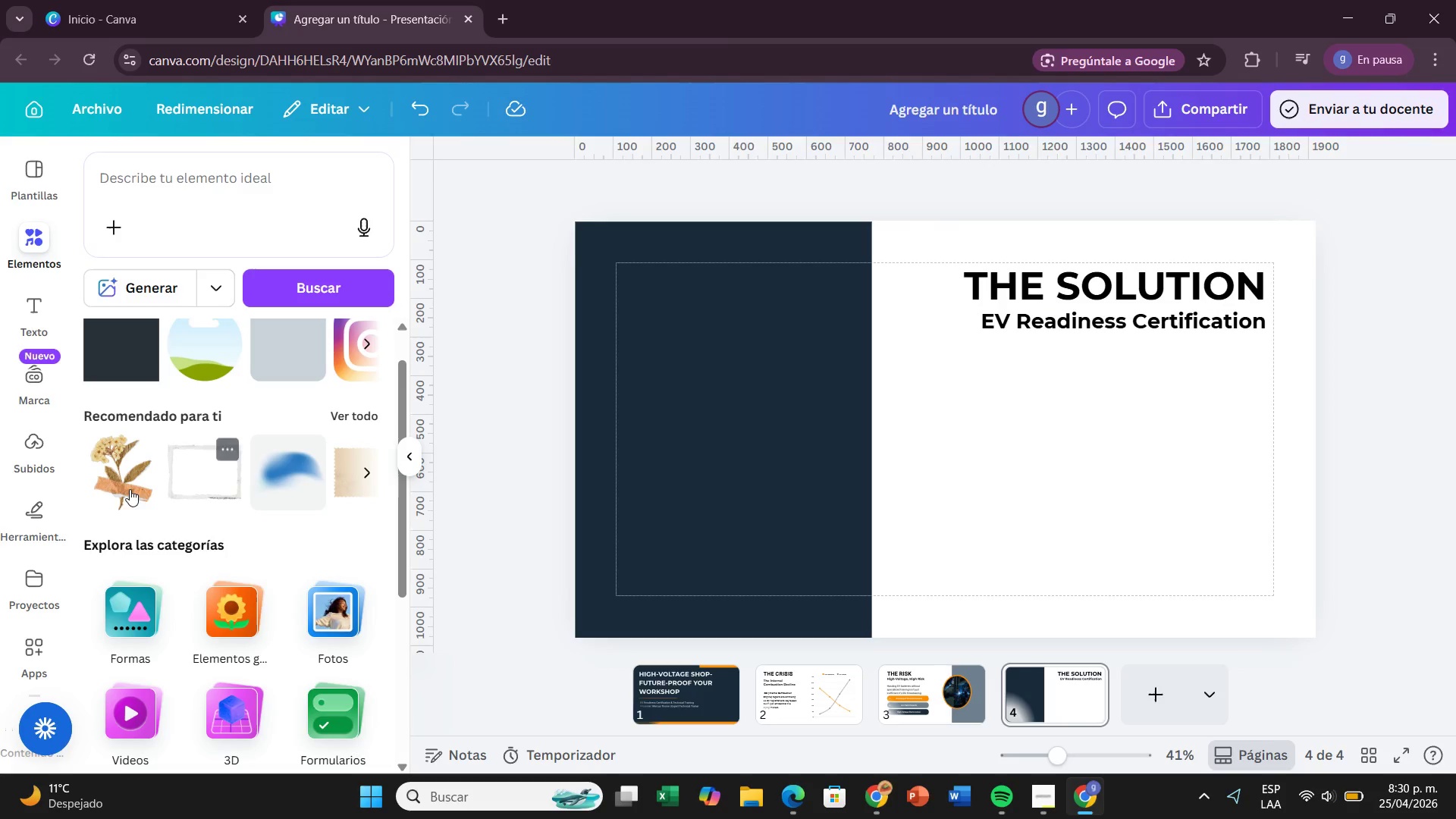 
left_click([49, 333])
 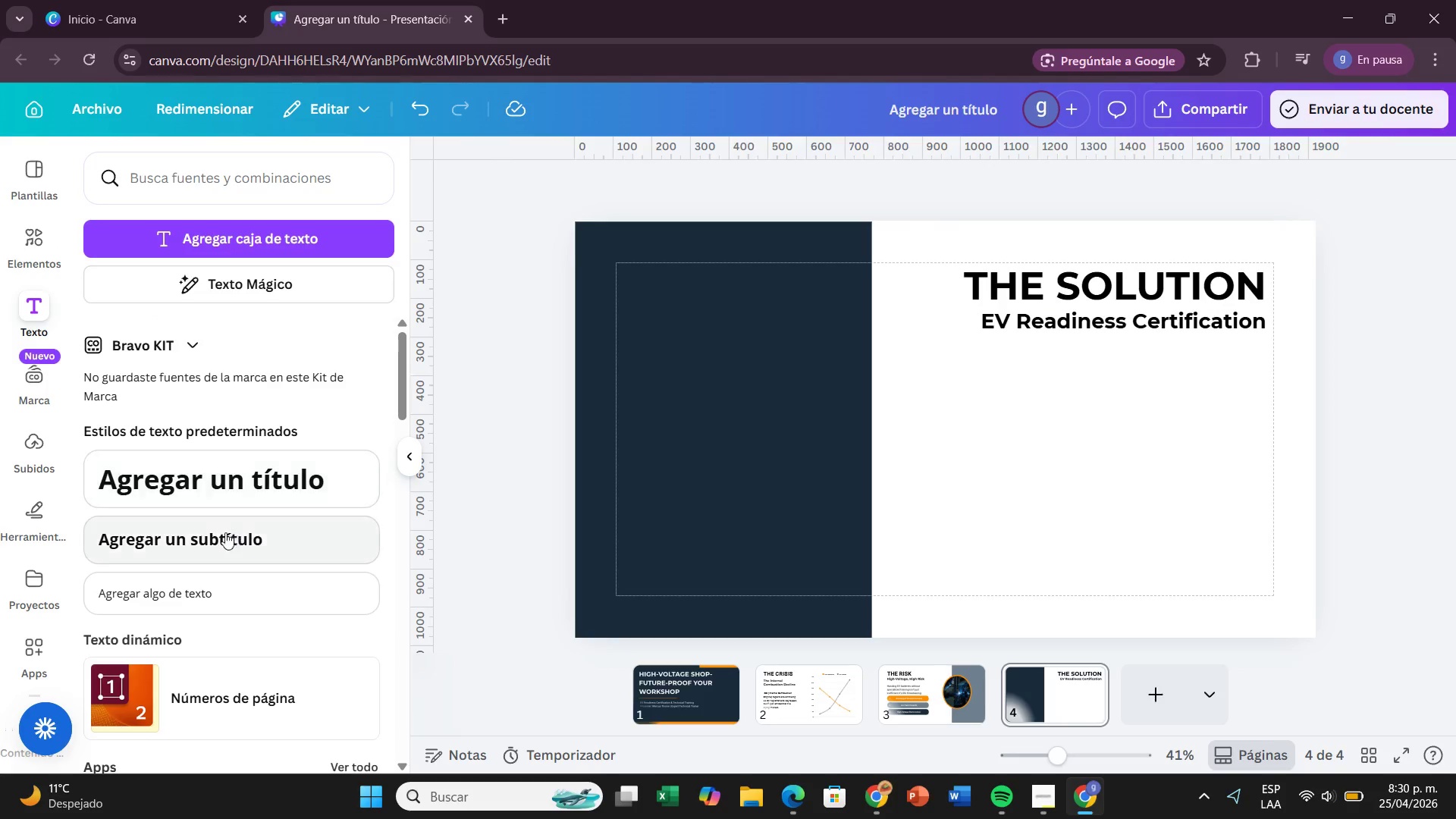 
scroll: coordinate [221, 522], scroll_direction: down, amount: 1.0
 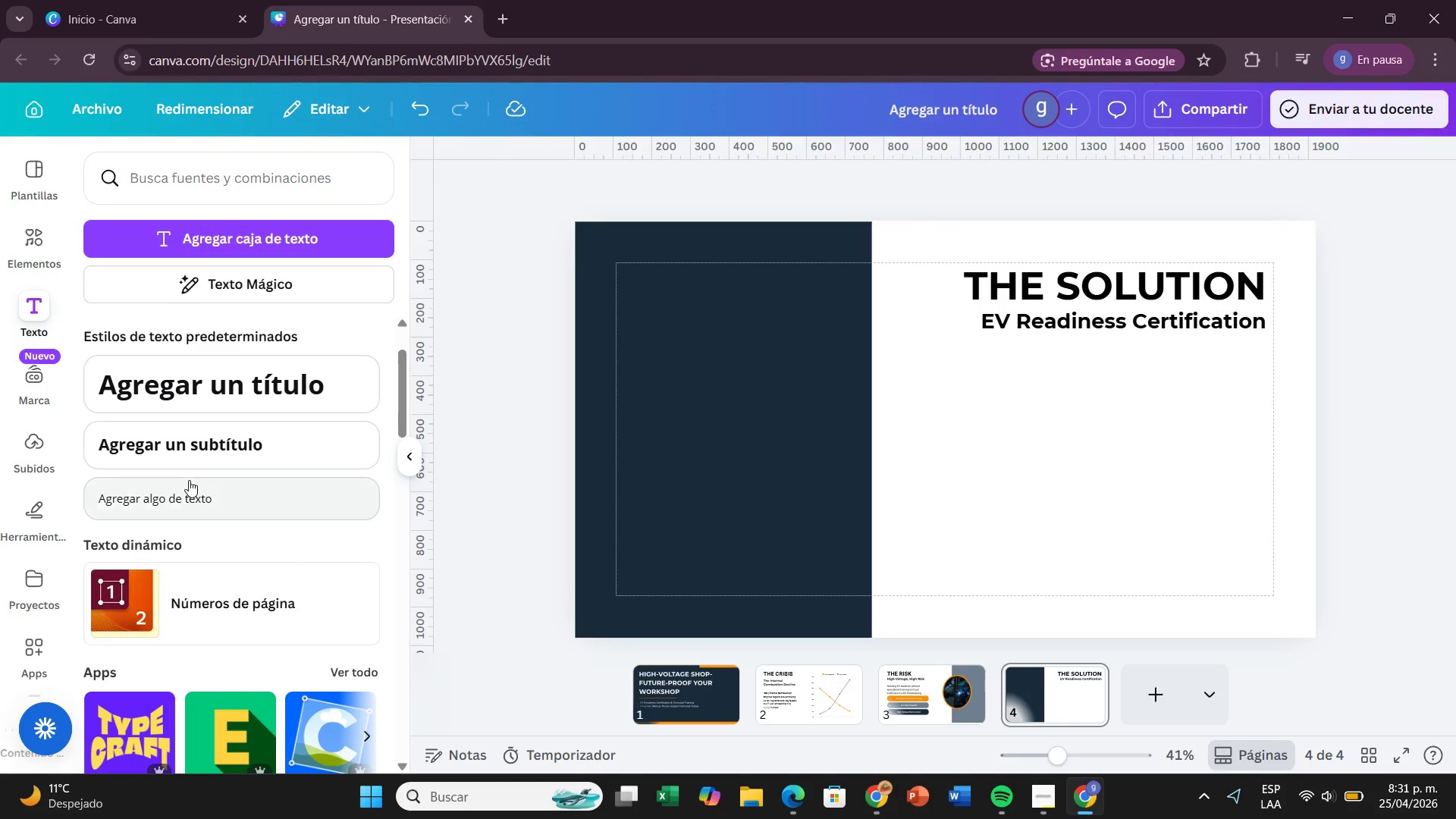 
left_click_drag(start_coordinate=[189, 480], to_coordinate=[1075, 340])
 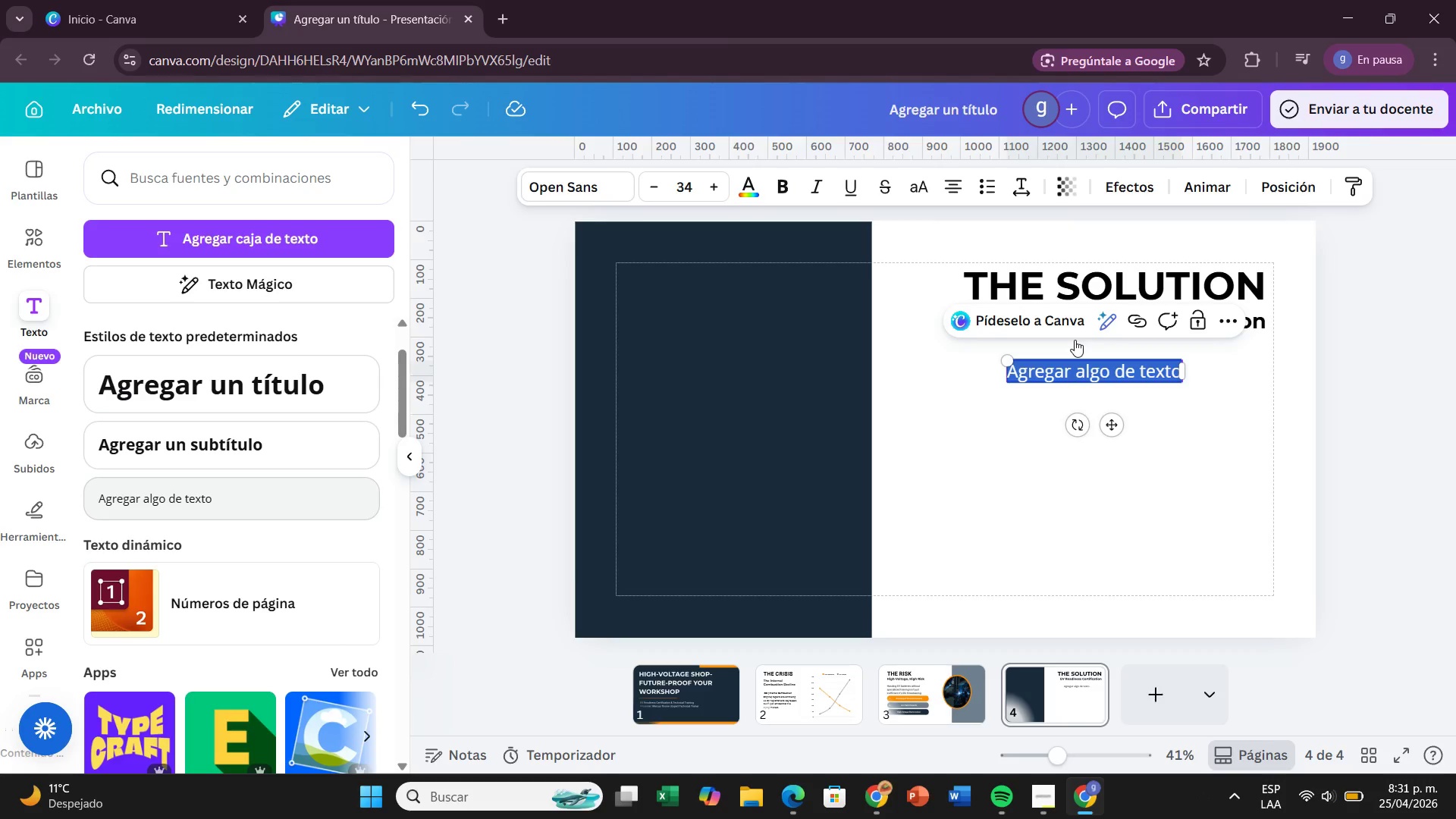 
wait(5.03)
 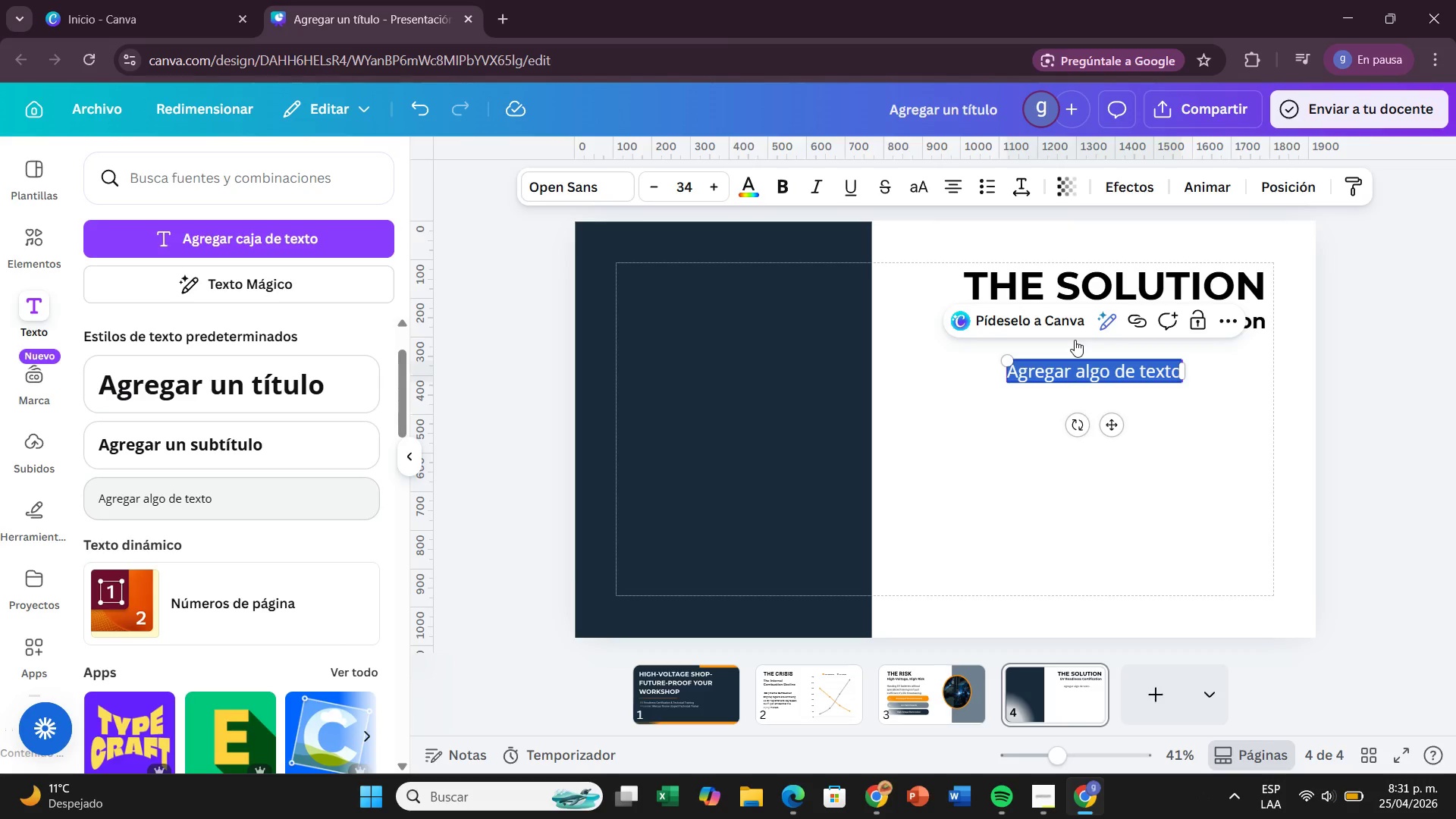 
key(Backspace)
type(A compre)
 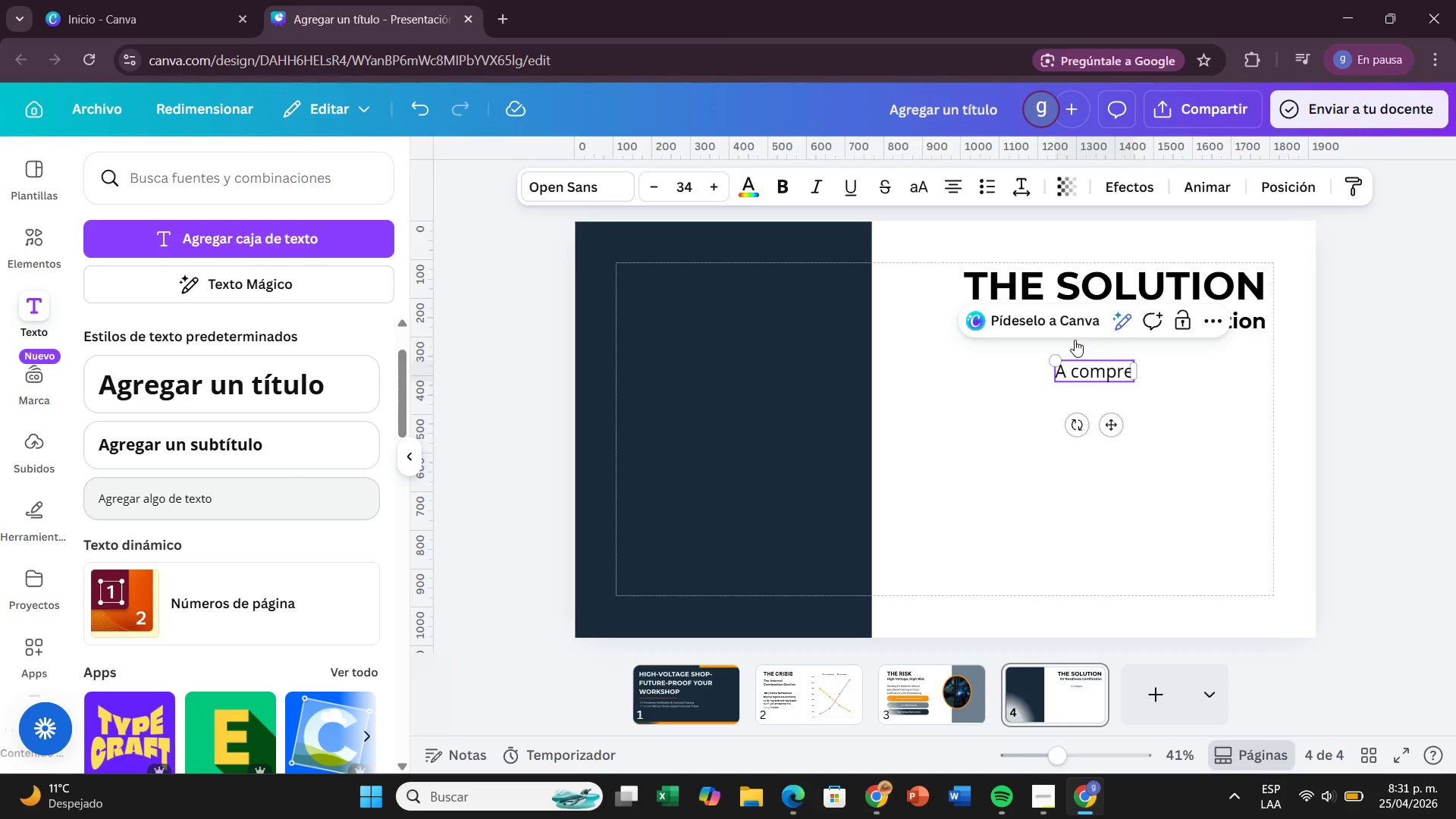 
type(hensive )
 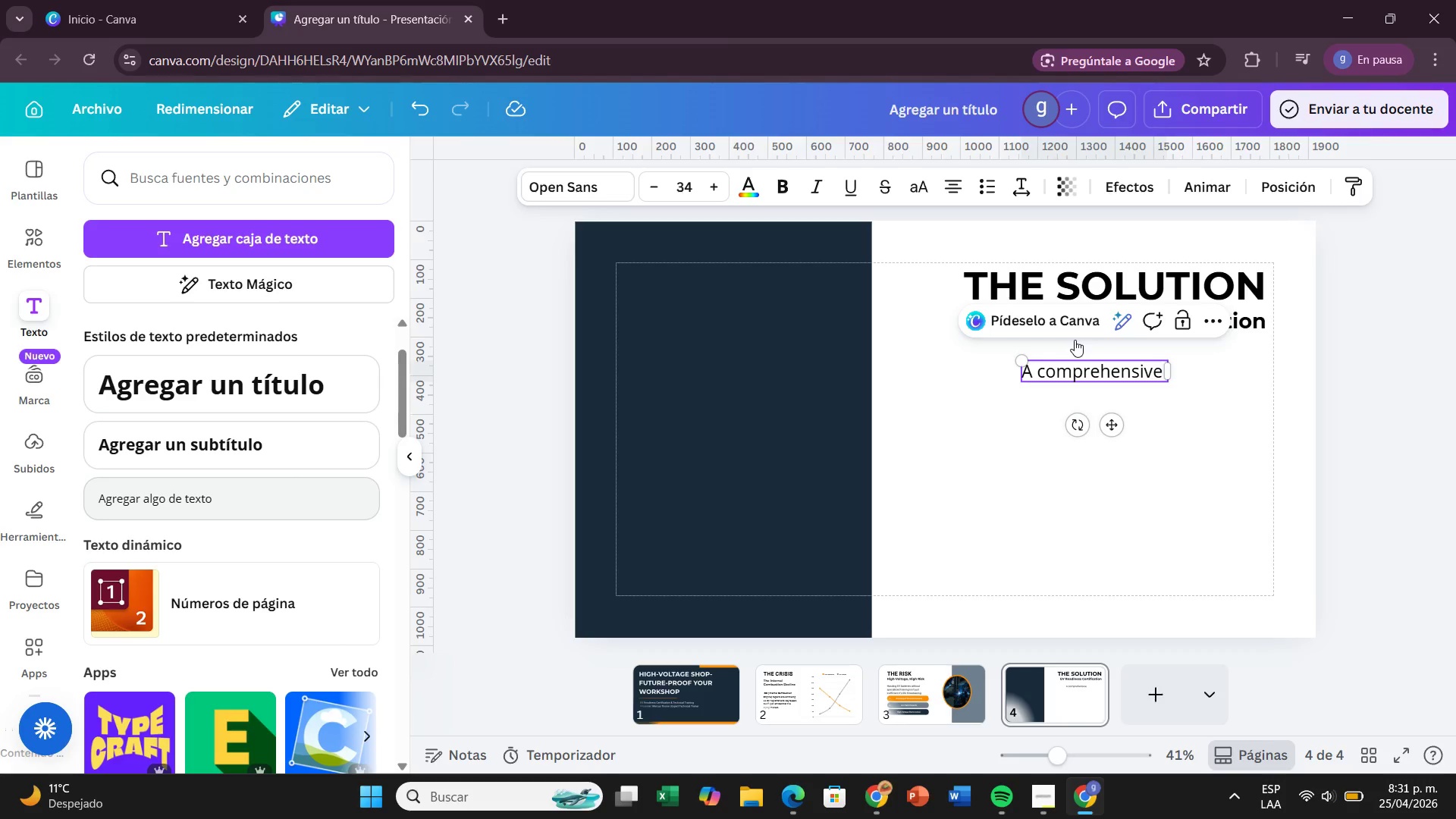 
type(on-site training program designed to transition traditional )
 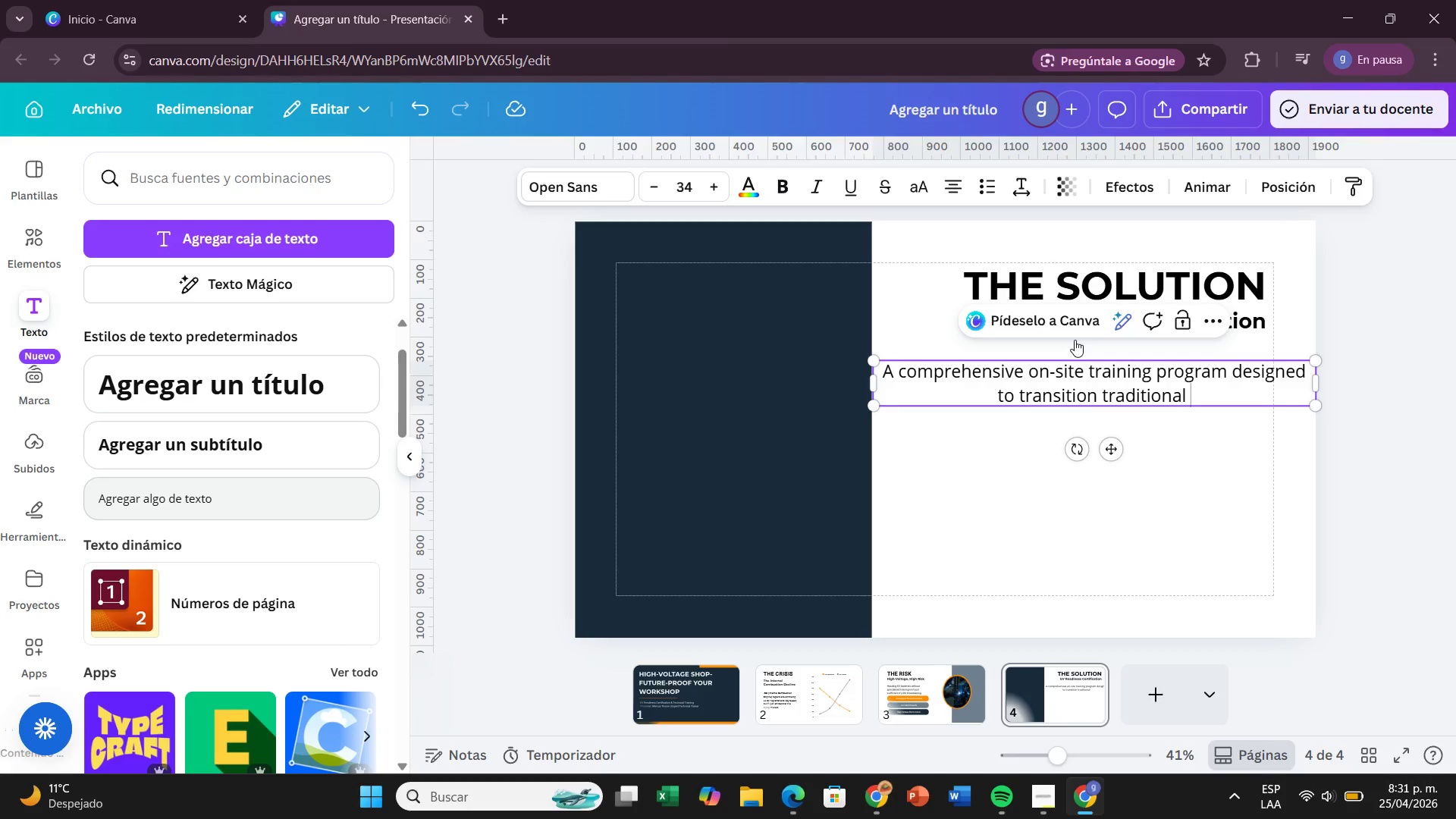 
type(mechanics into certified EV technicians)
 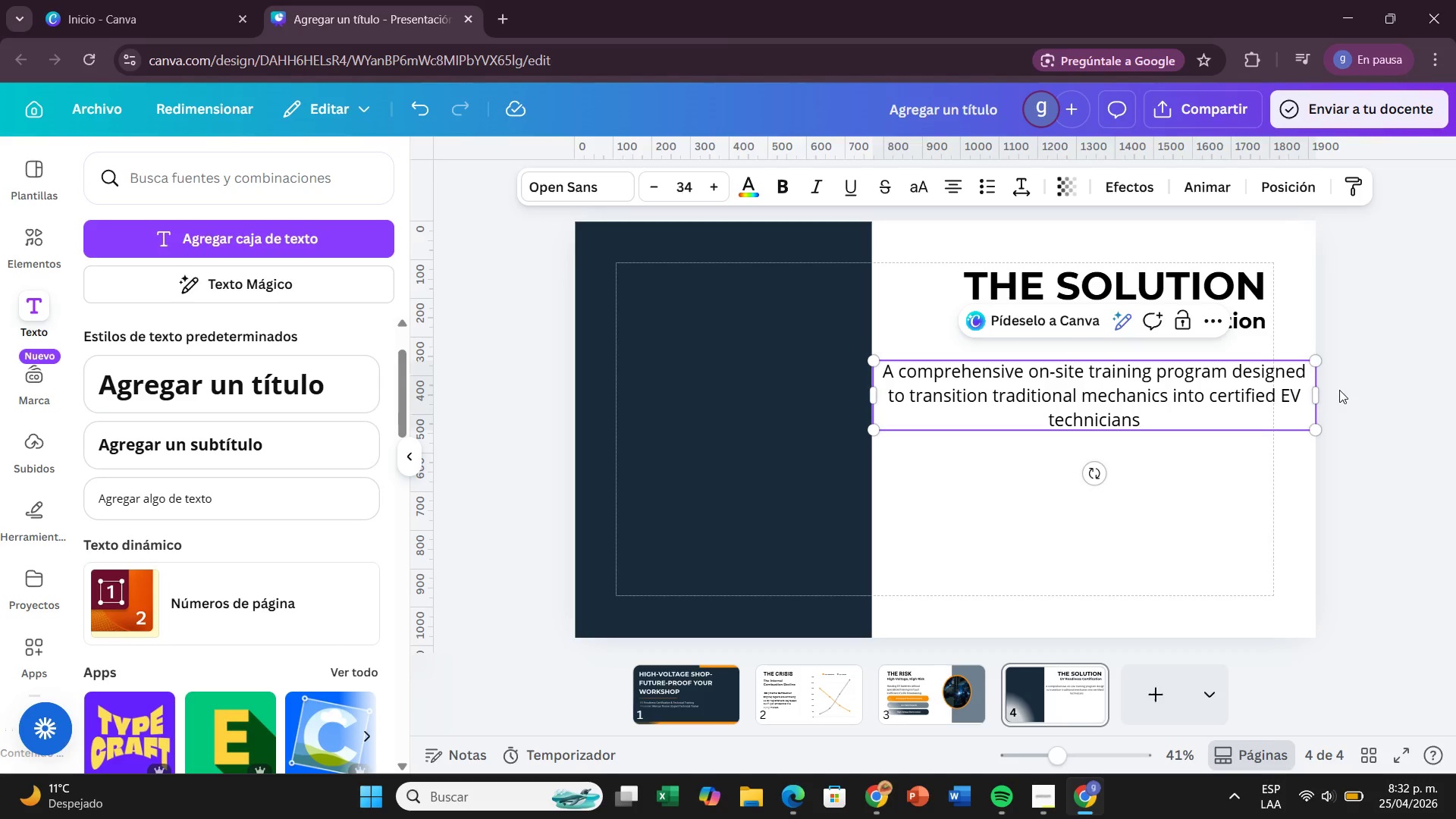 
left_click_drag(start_coordinate=[1327, 392], to_coordinate=[1283, 397])
 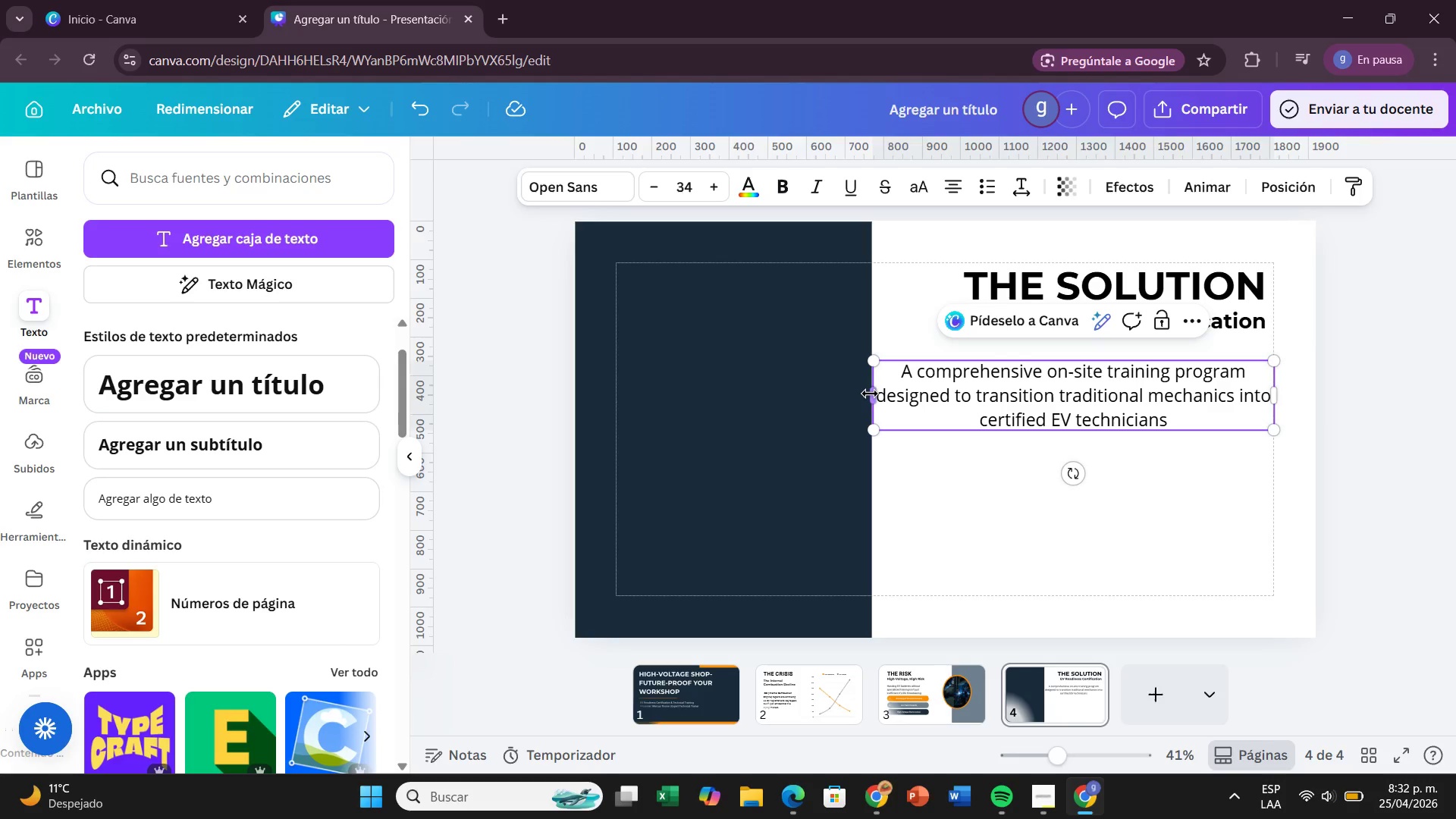 
left_click_drag(start_coordinate=[870, 394], to_coordinate=[907, 395])
 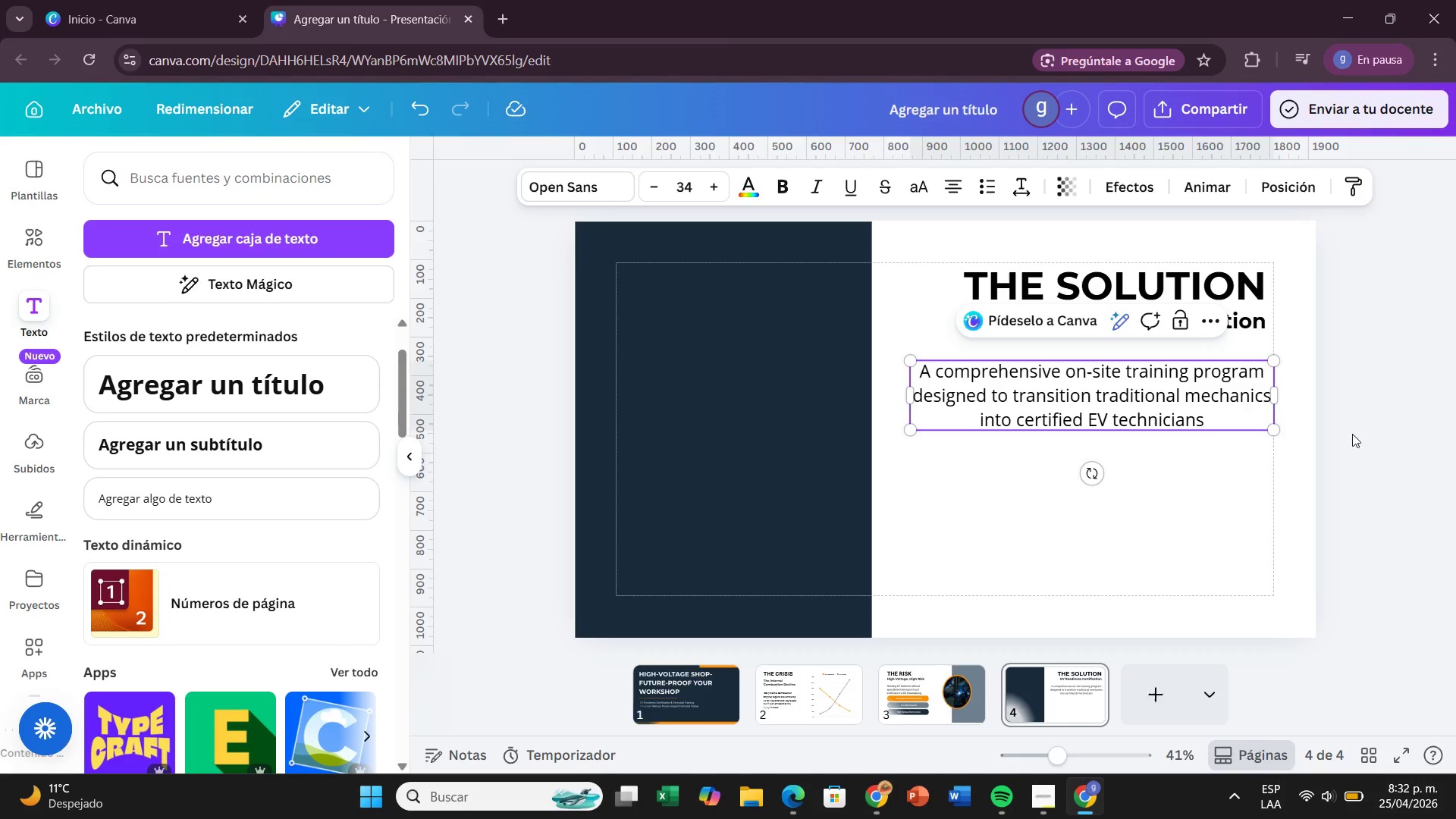 
left_click([1418, 434])
 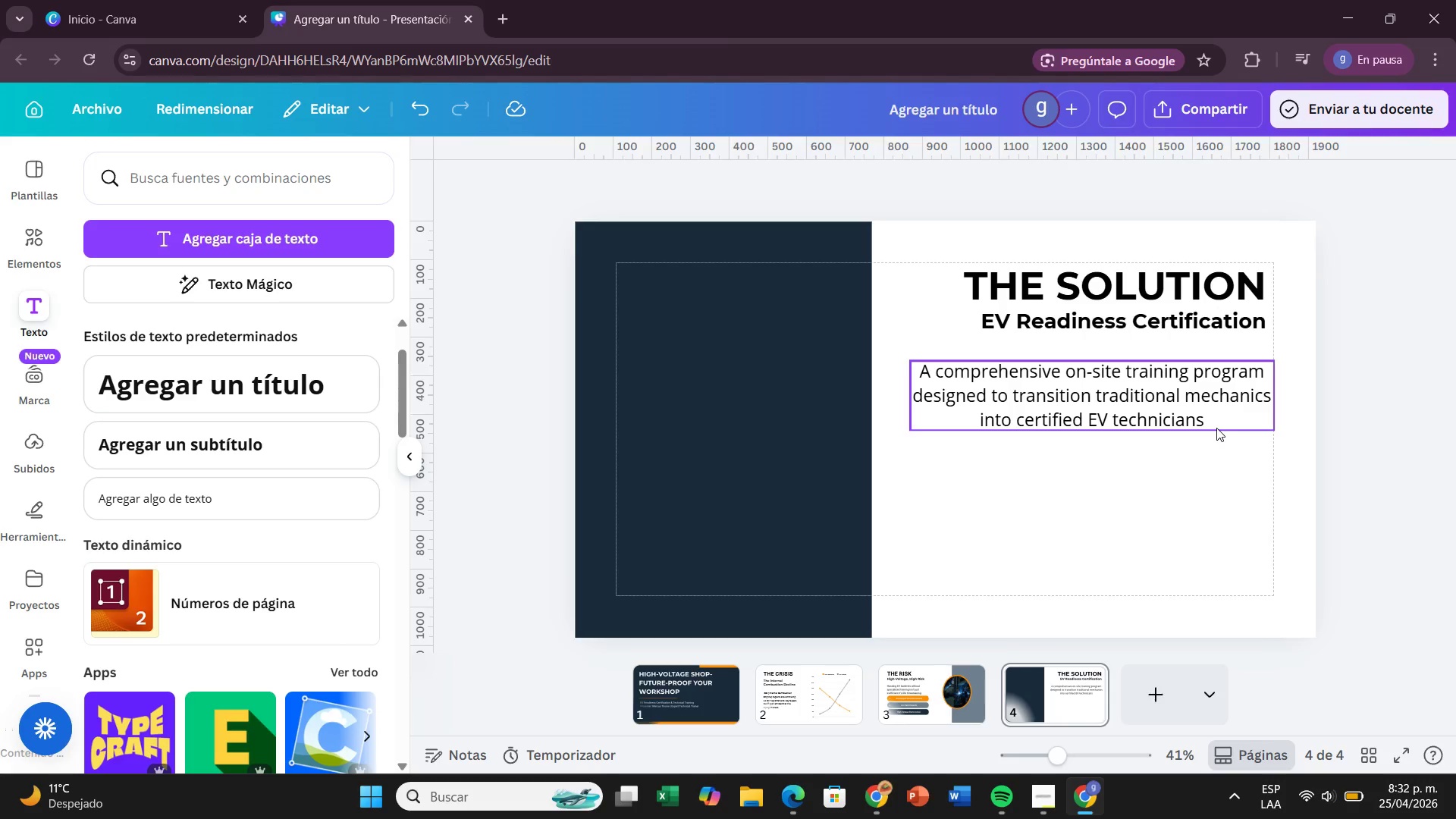 
left_click_drag(start_coordinate=[1216, 428], to_coordinate=[1216, 411])
 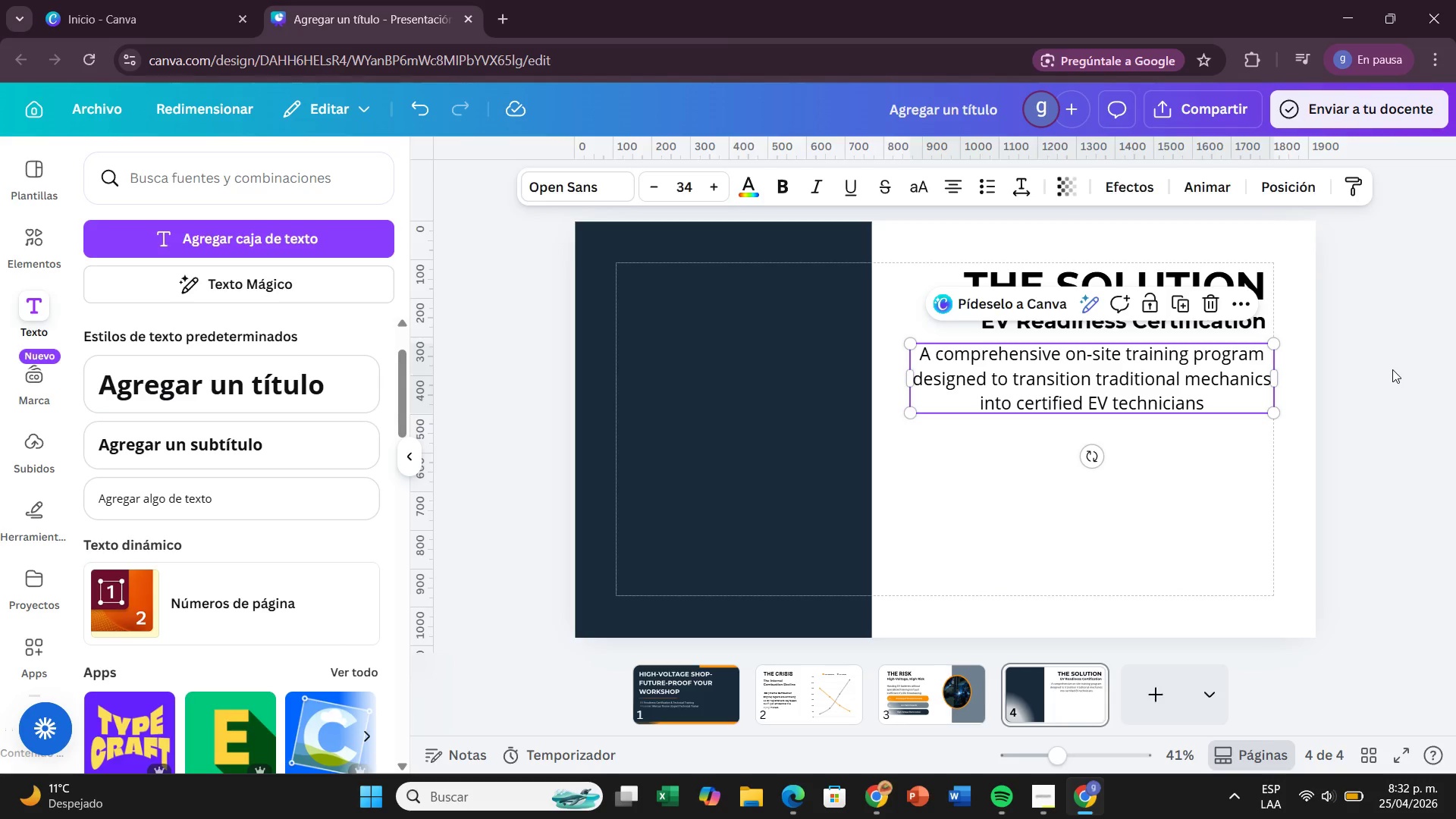 
left_click([1392, 369])
 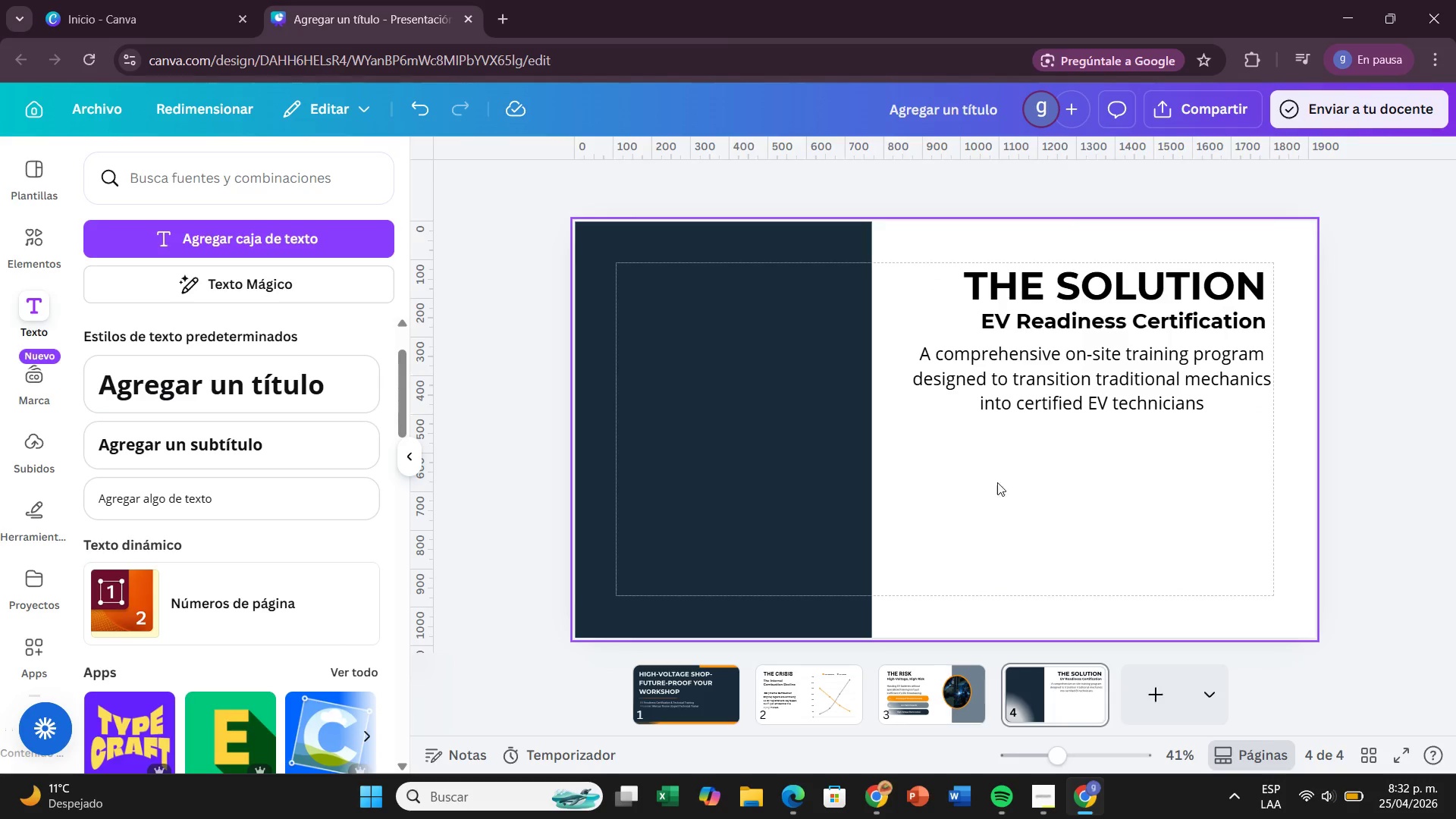 
wait(6.88)
 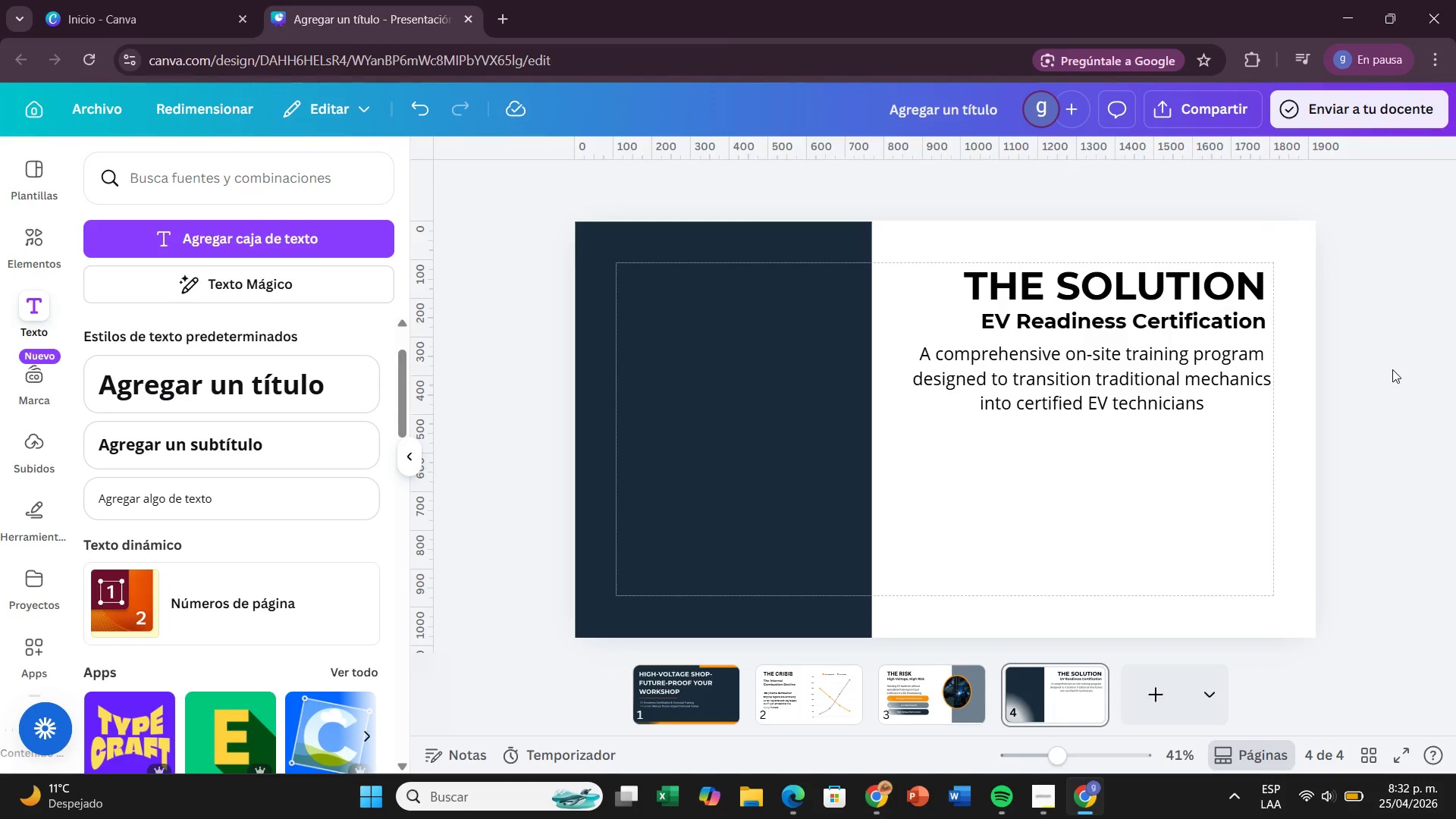 
double_click([1225, 402])
 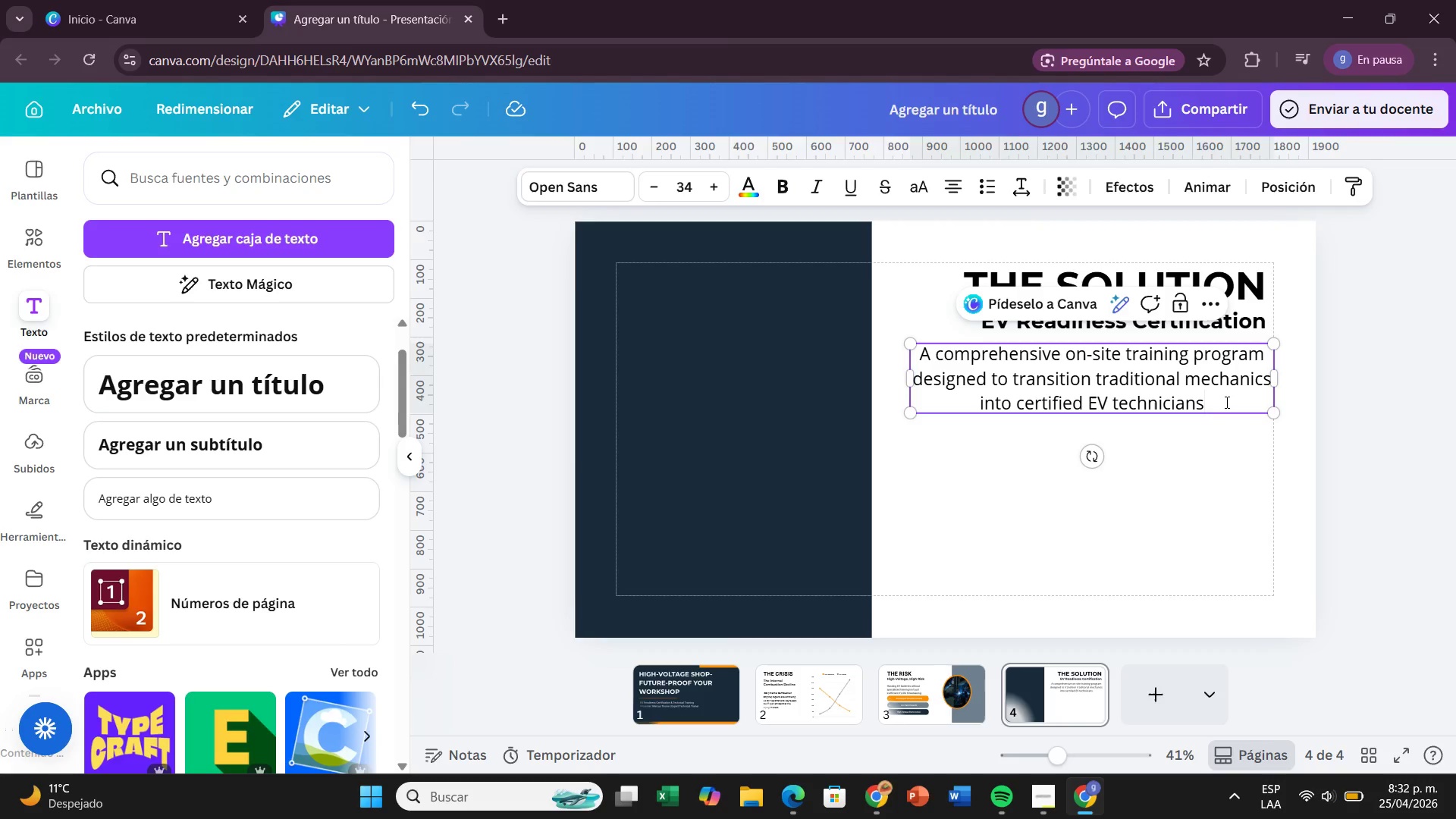 
key(Period)
 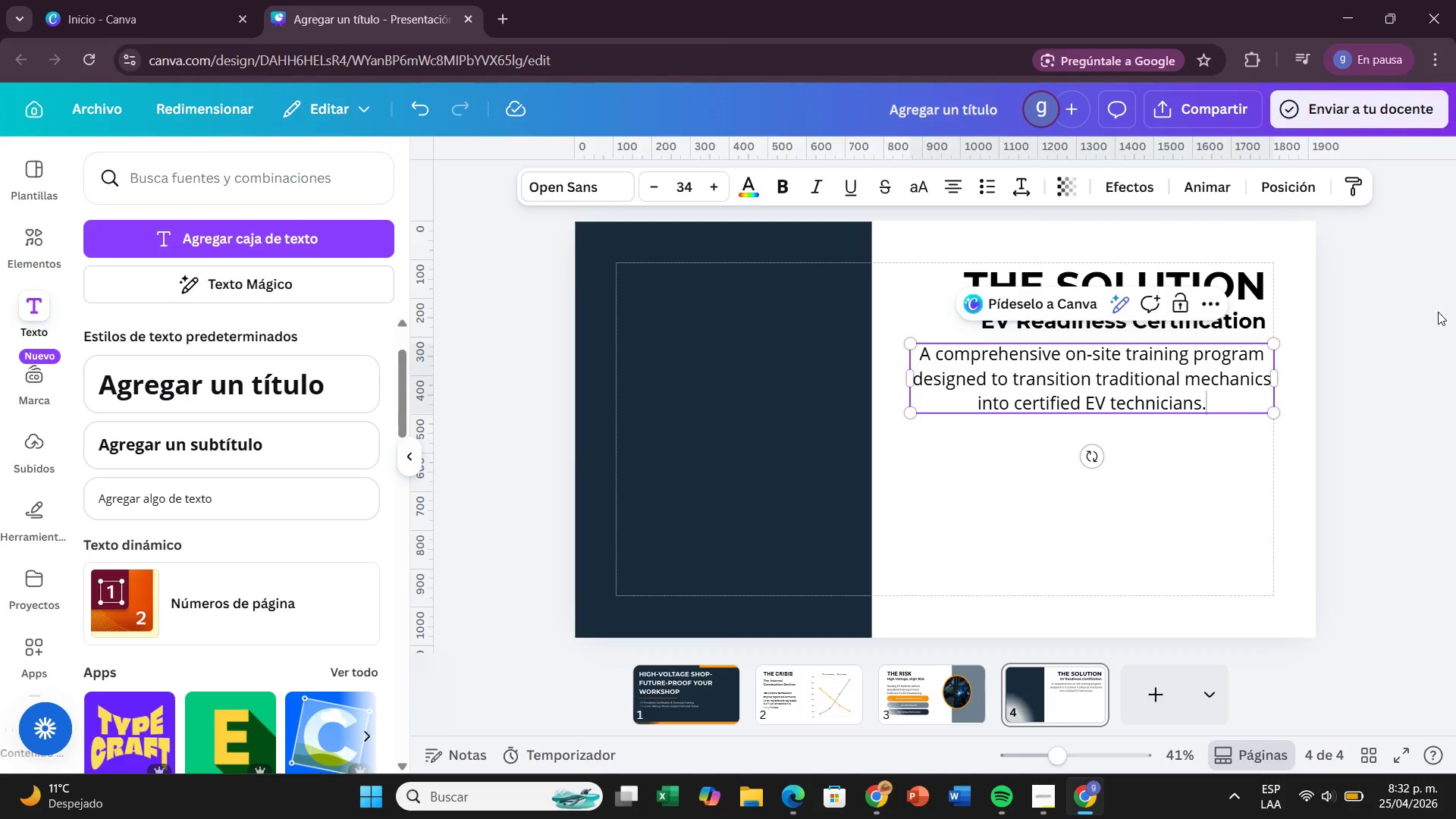 
left_click([1363, 342])
 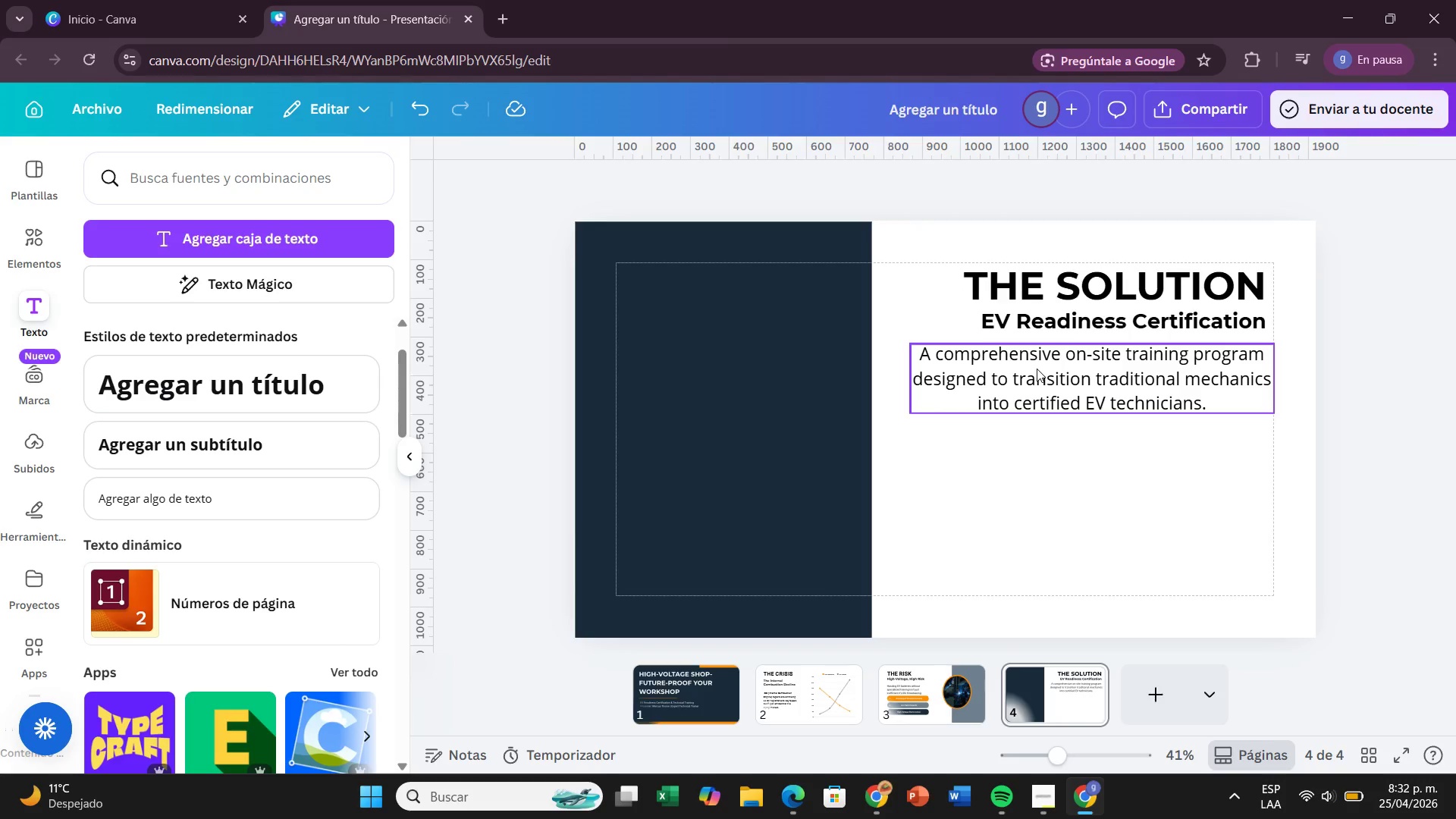 
wait(8.69)
 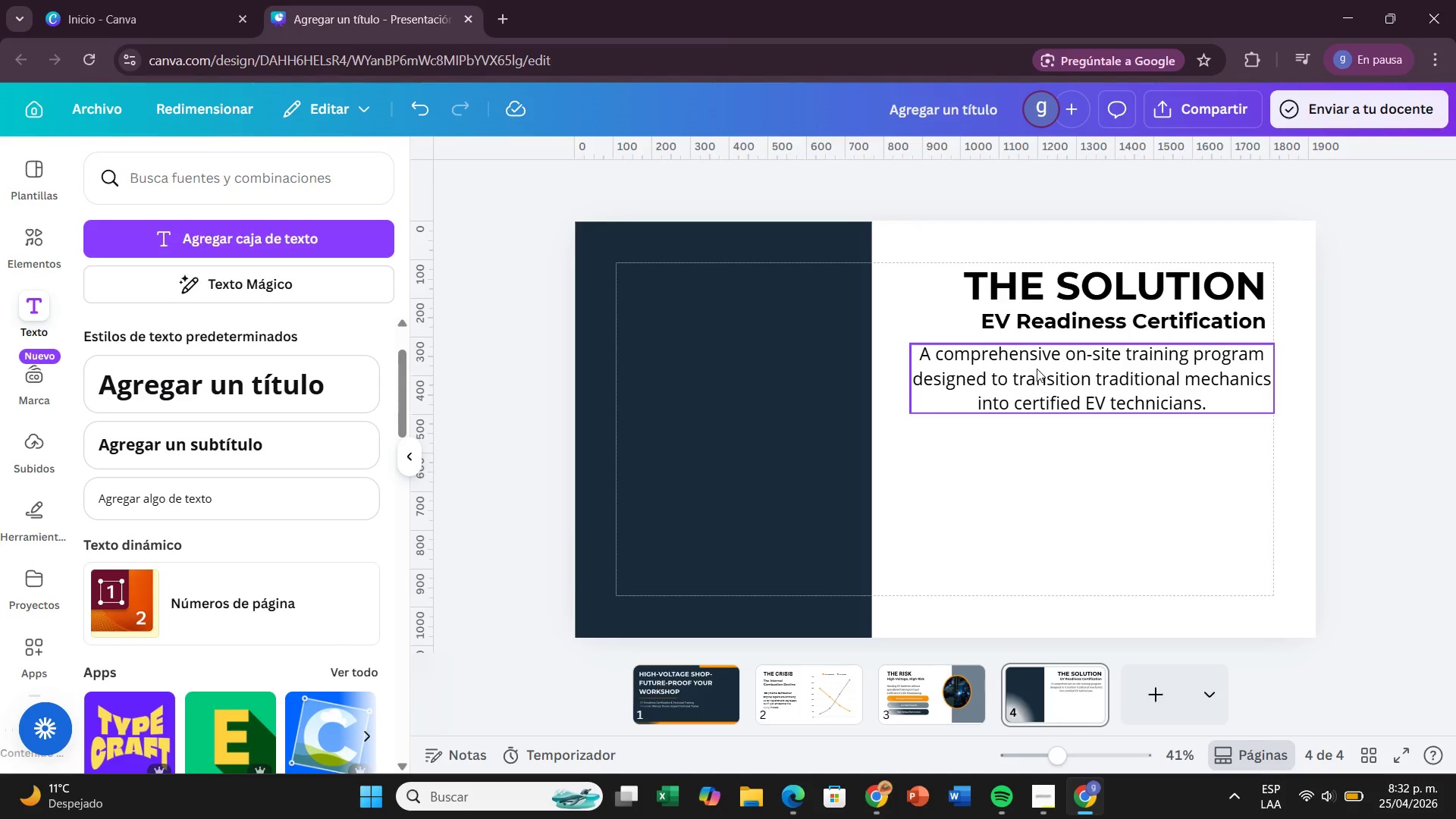 
left_click([1090, 361])
 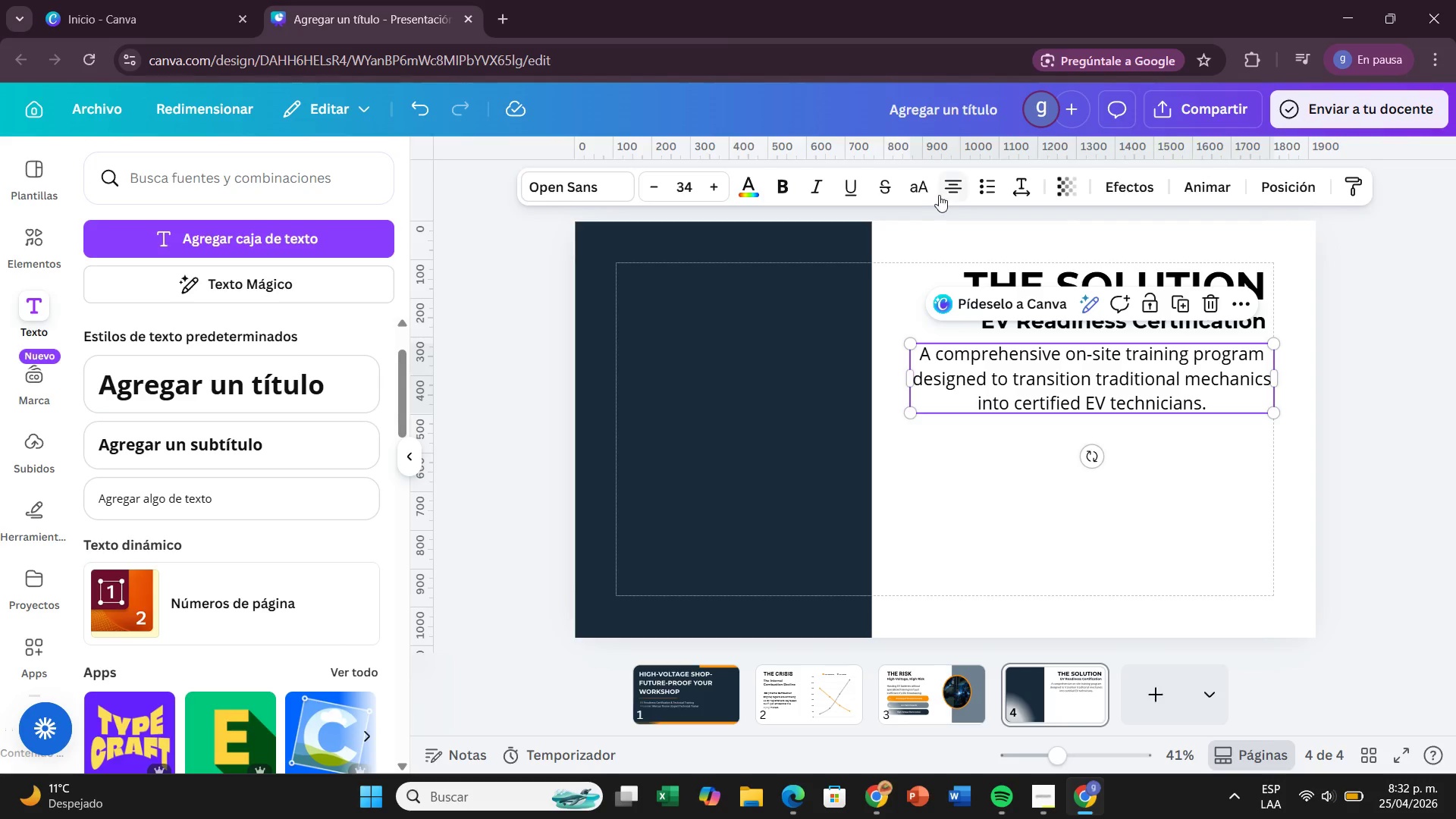 
left_click([941, 193])
 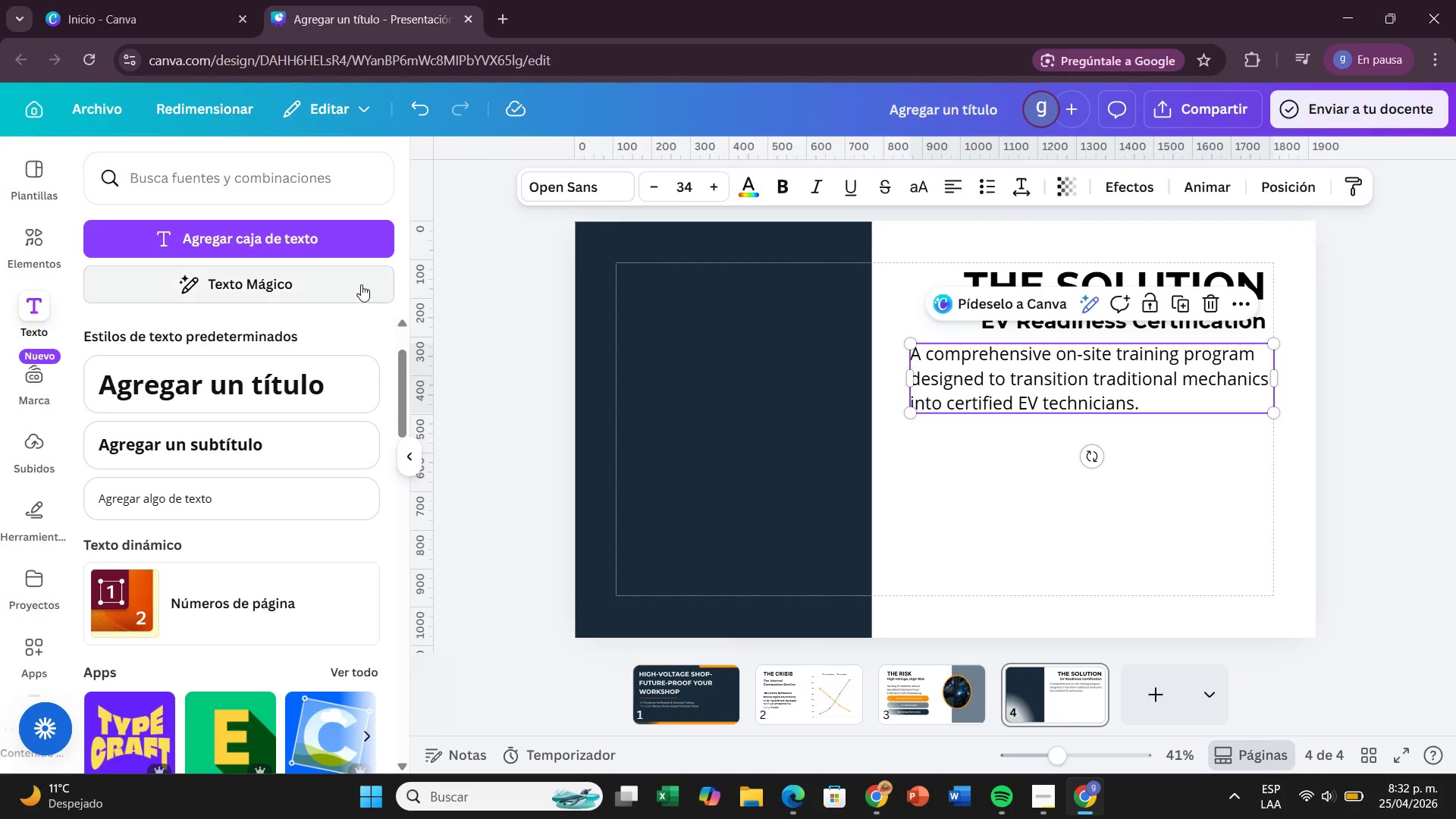 
left_click([624, 189])
 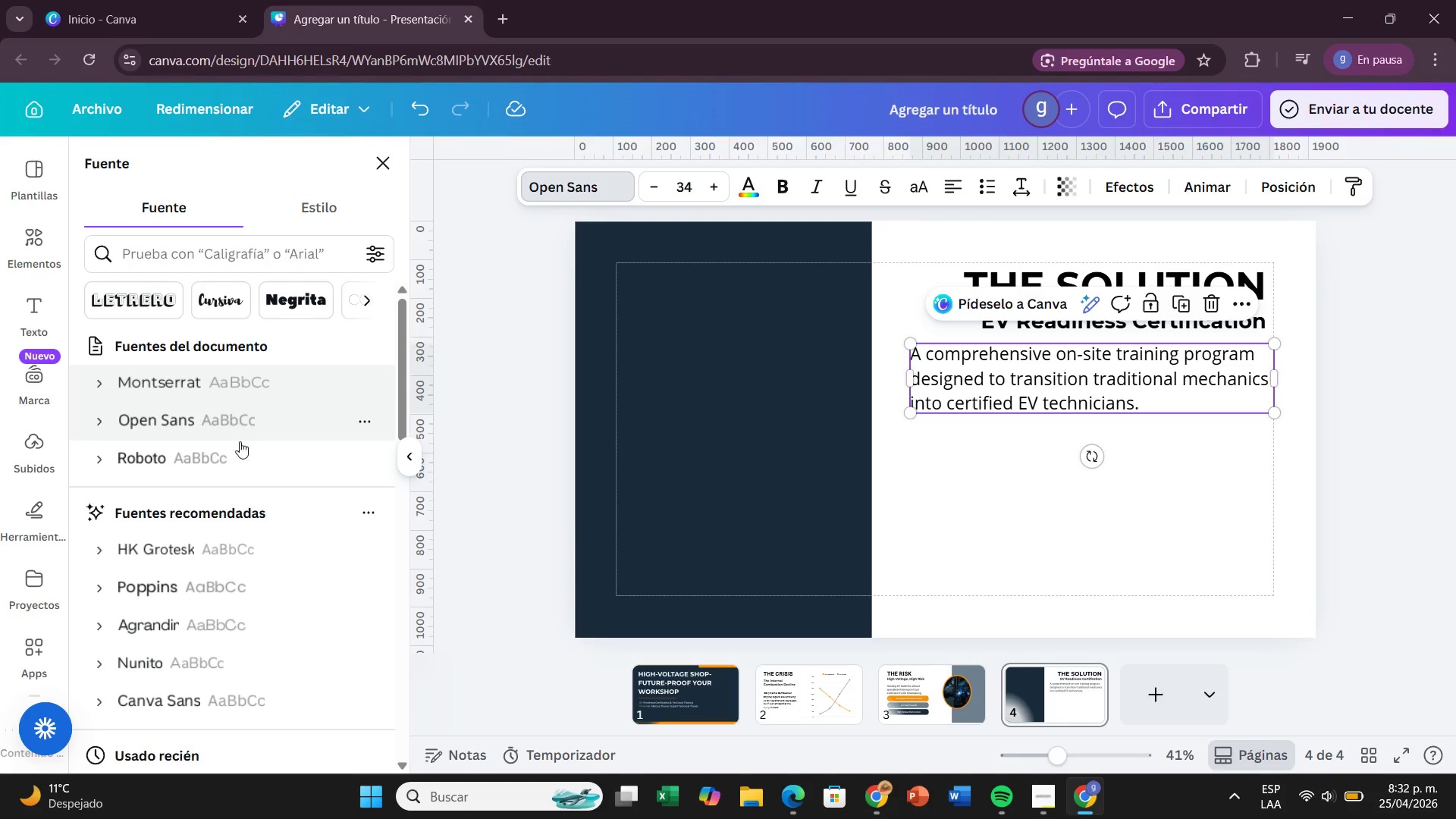 
left_click([240, 454])
 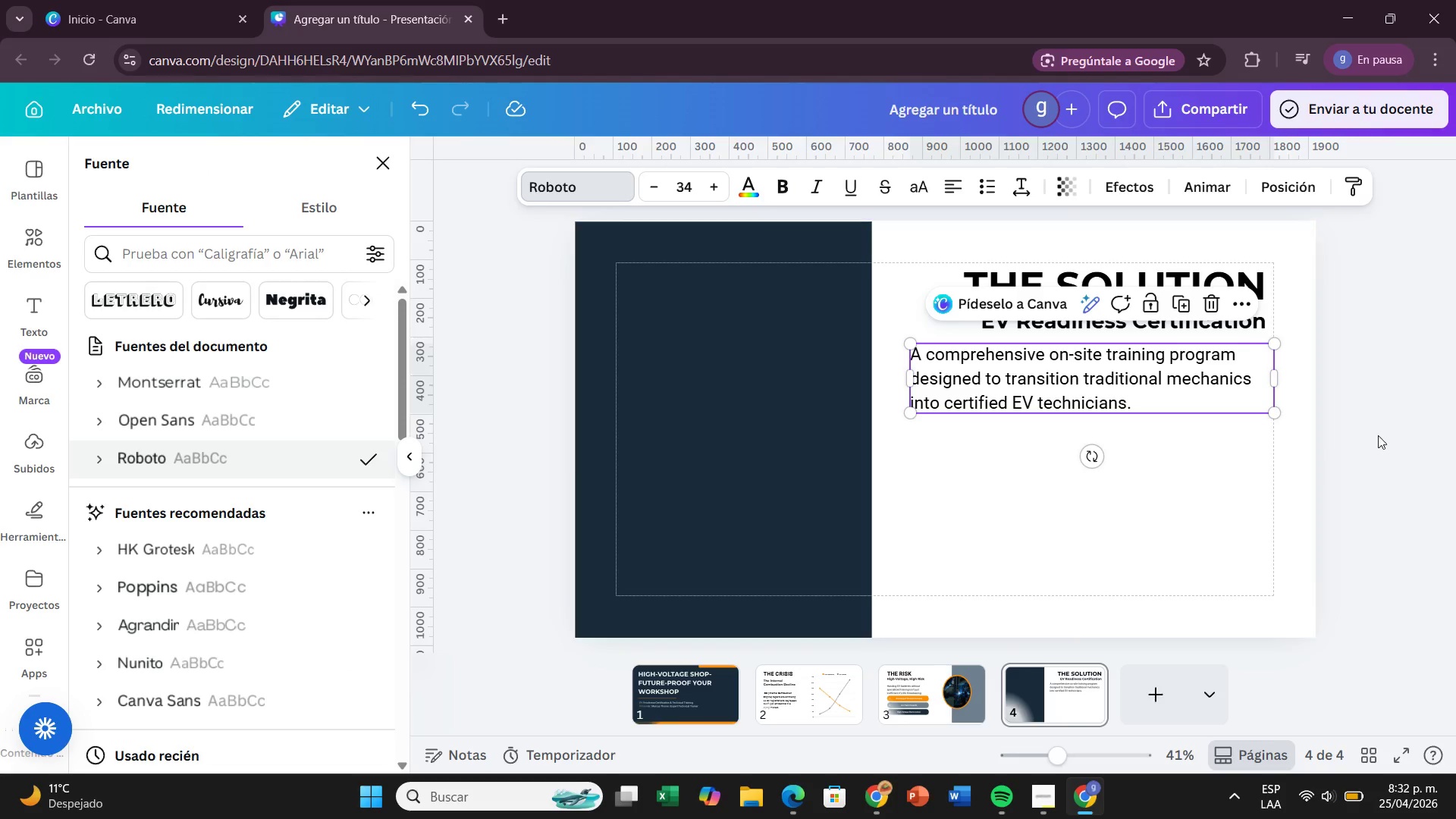 
left_click([1378, 435])
 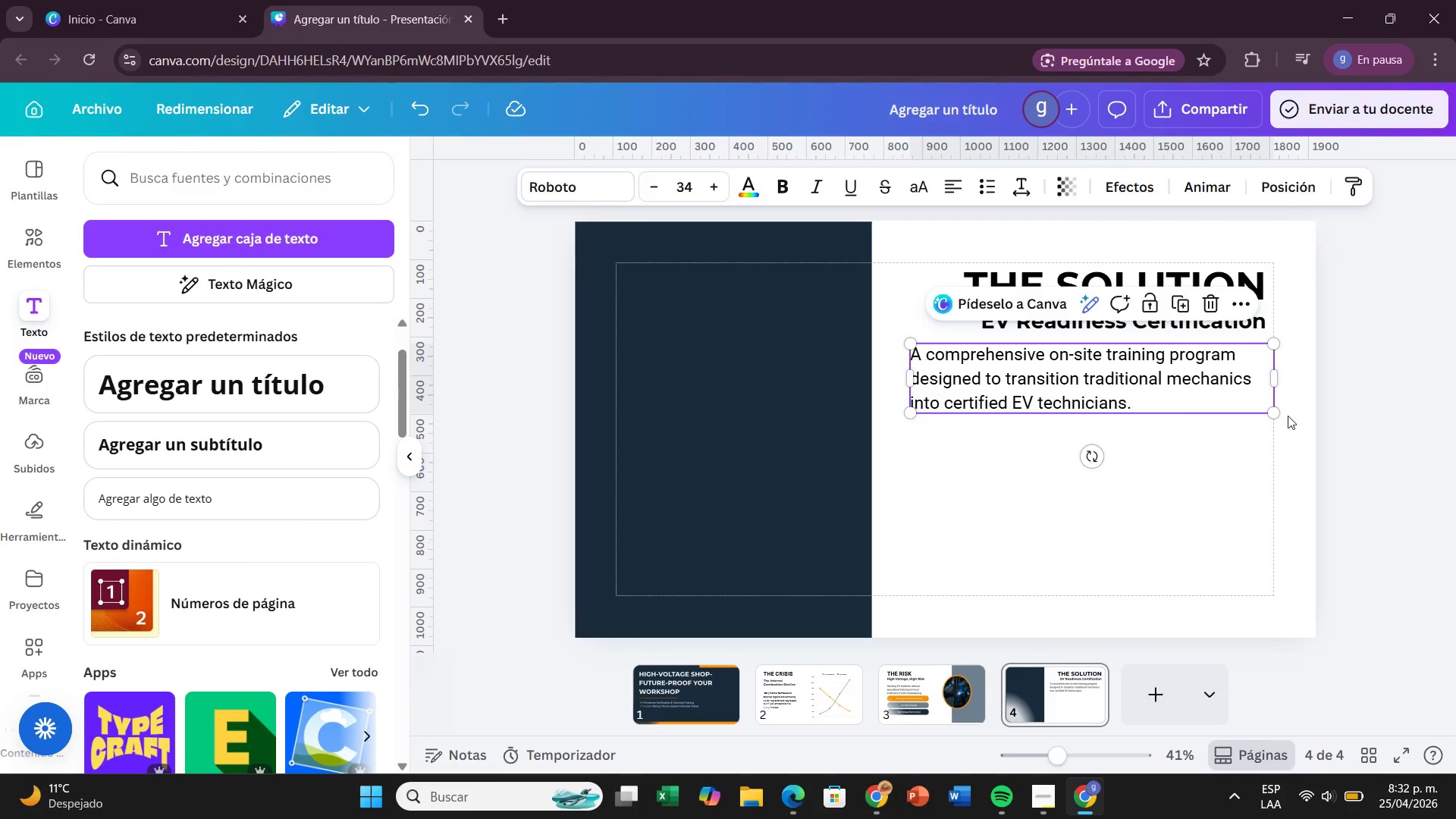 
left_click([1373, 389])
 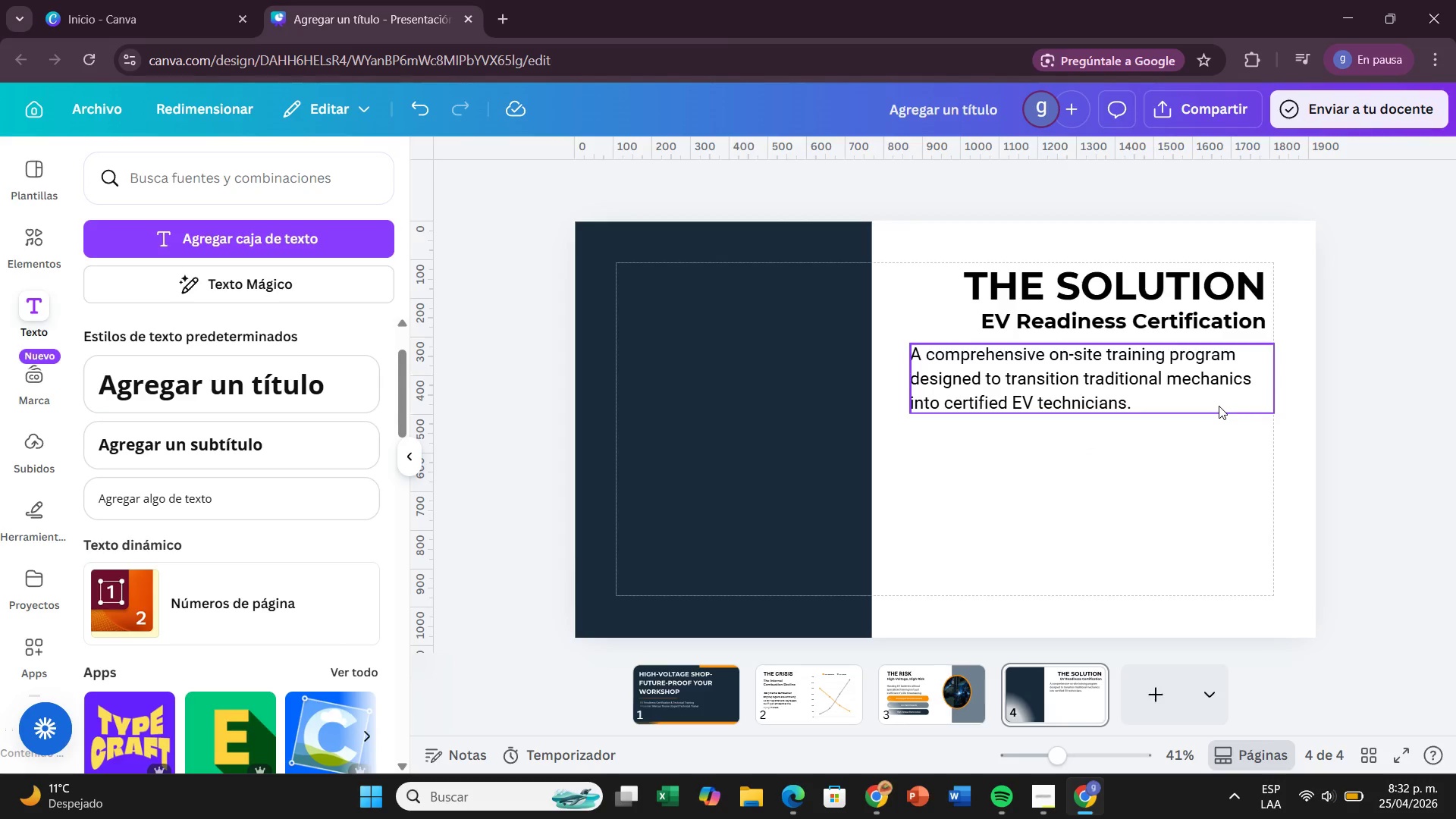 
left_click_drag(start_coordinate=[1219, 406], to_coordinate=[1216, 418])
 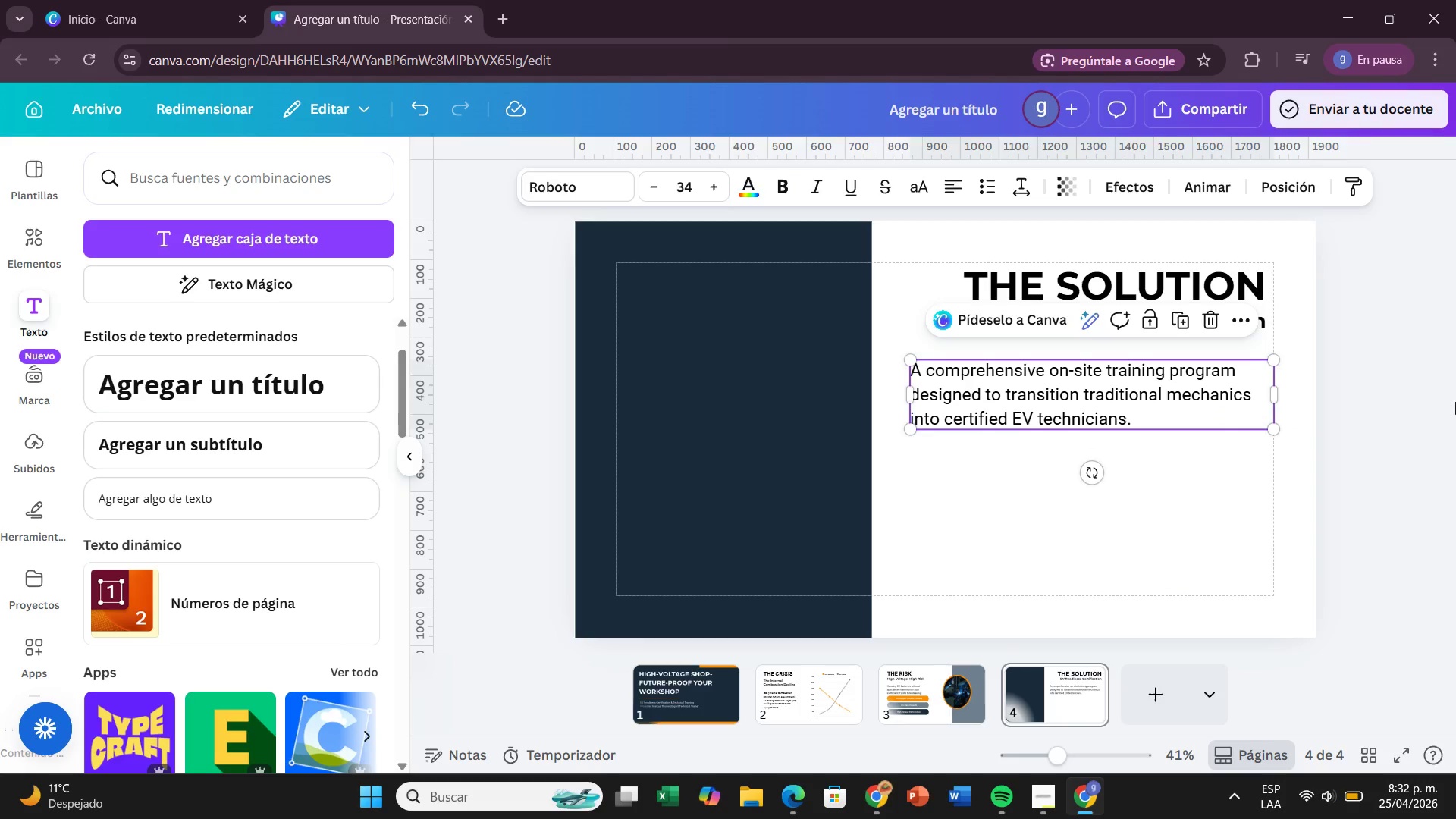 
left_click([1455, 402])
 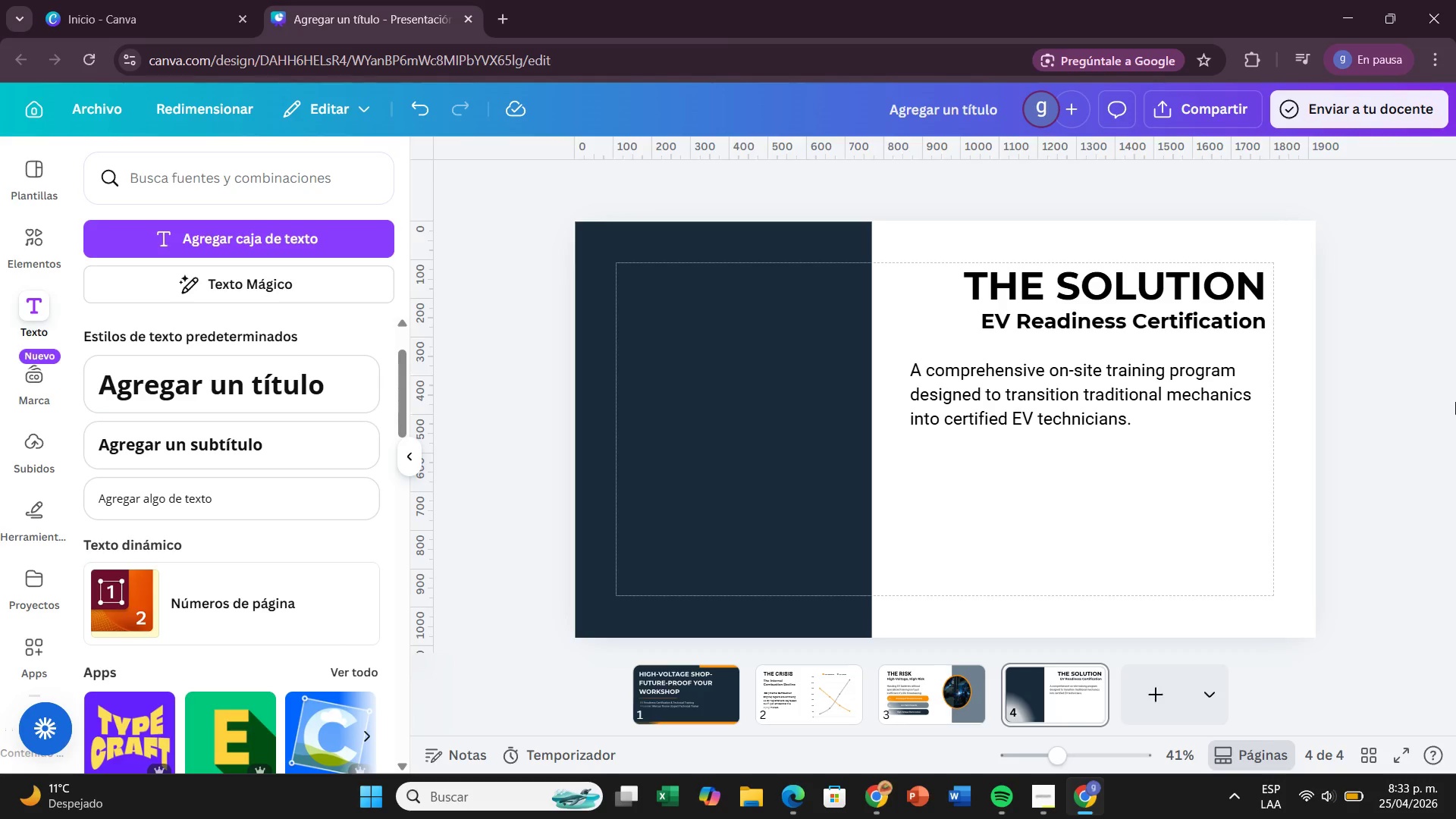 
wait(25.31)
 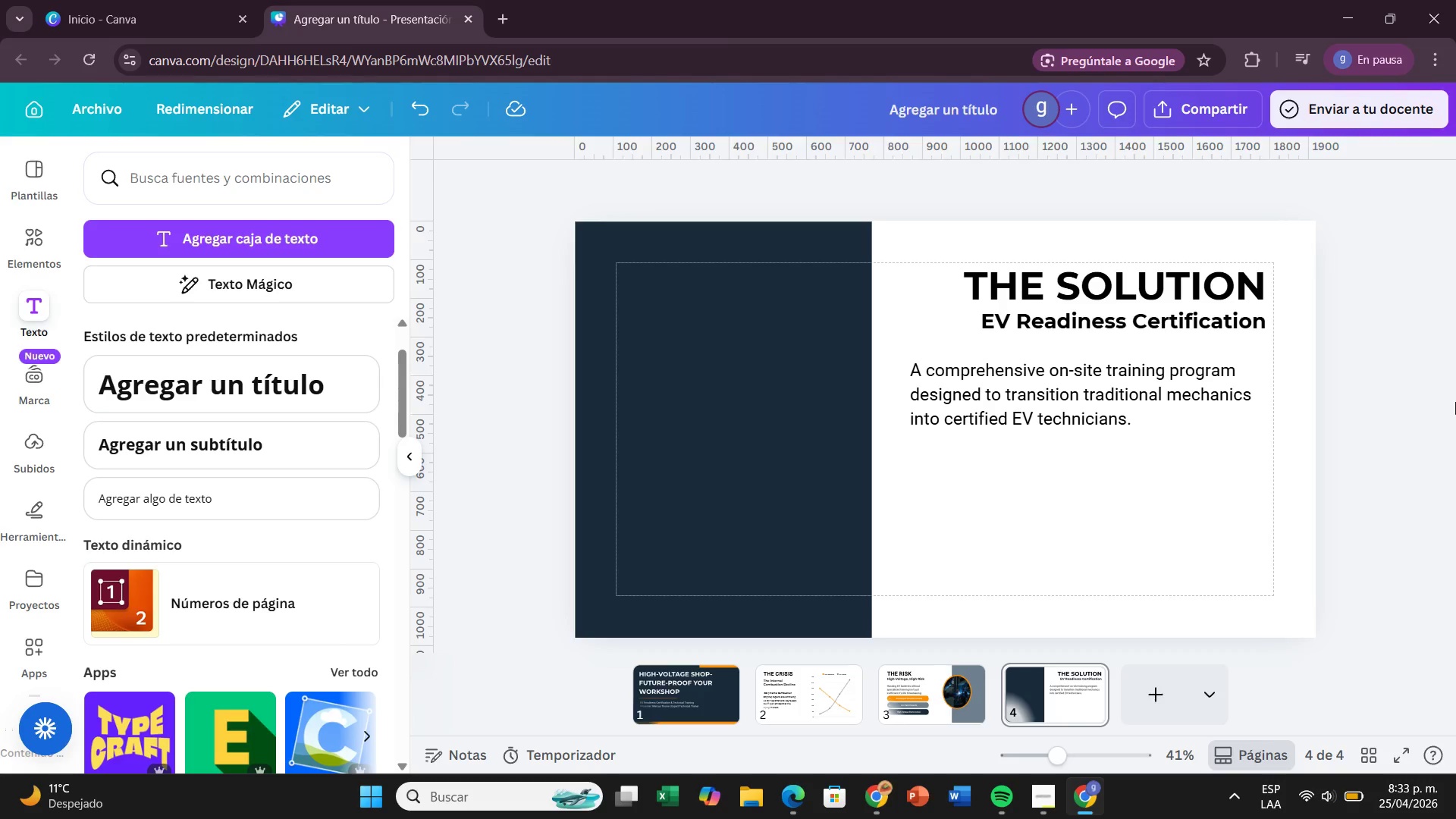 
left_click([963, 707])
 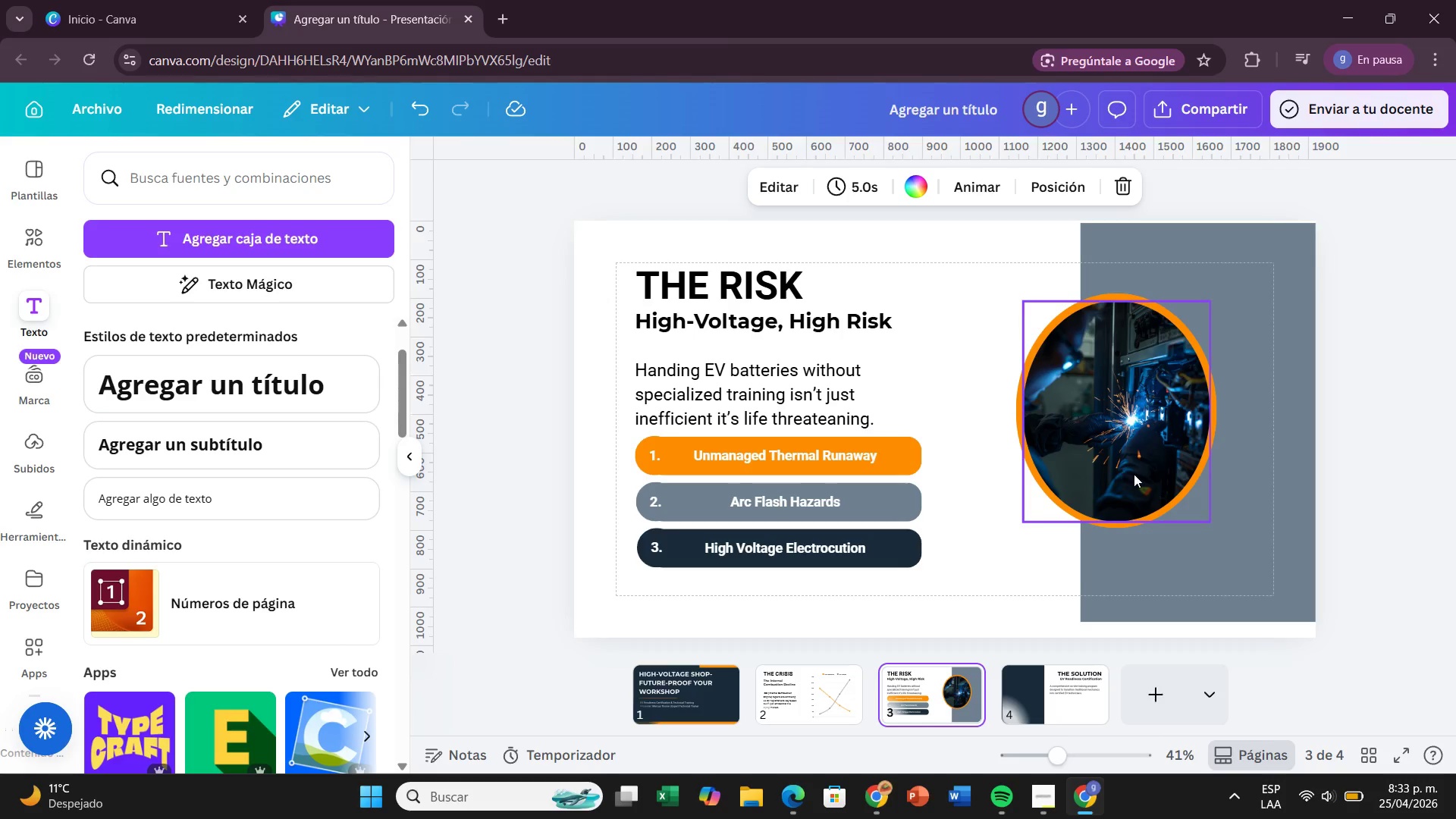 
left_click([1134, 474])
 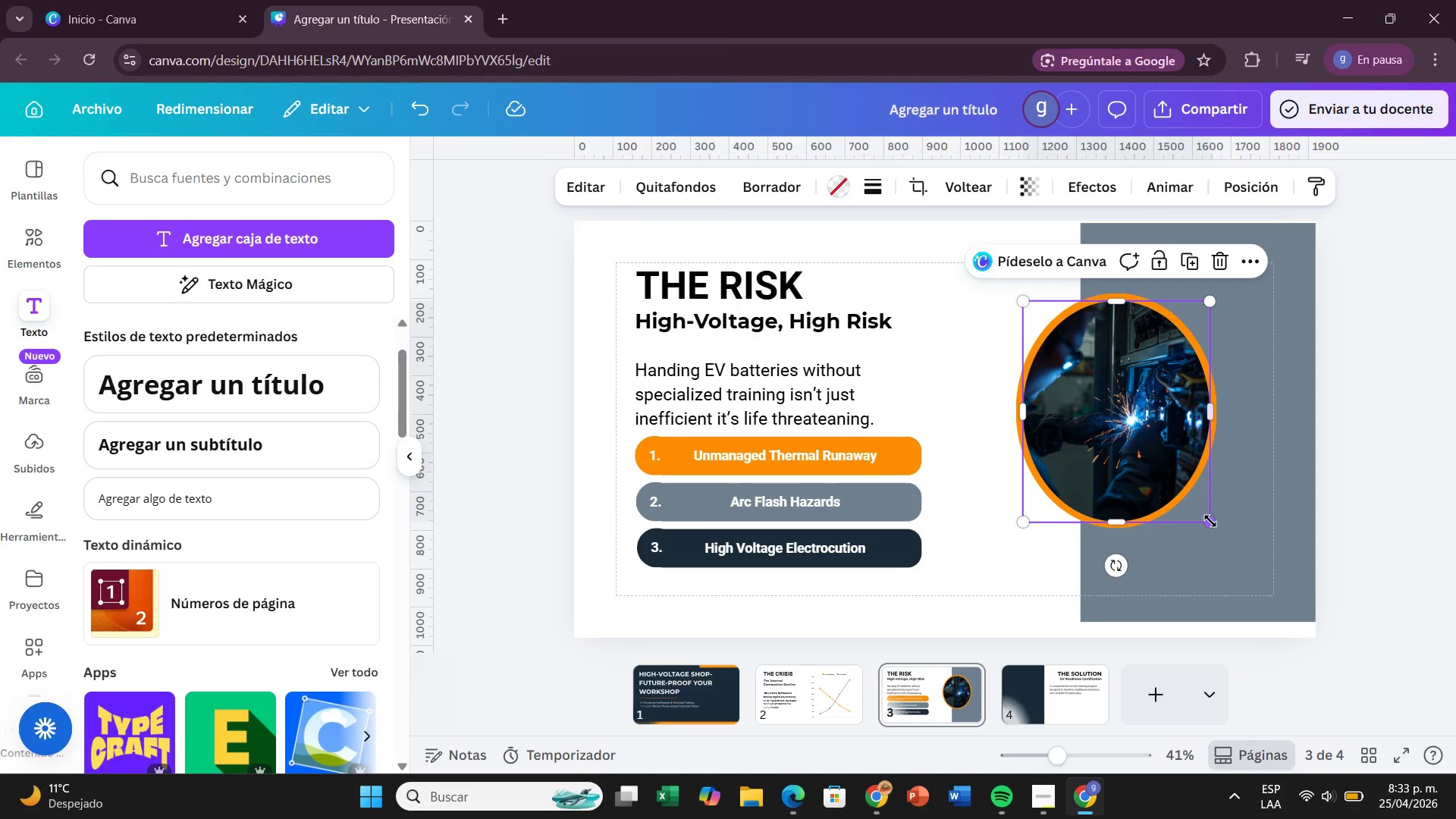 
left_click_drag(start_coordinate=[1210, 522], to_coordinate=[1256, 569])
 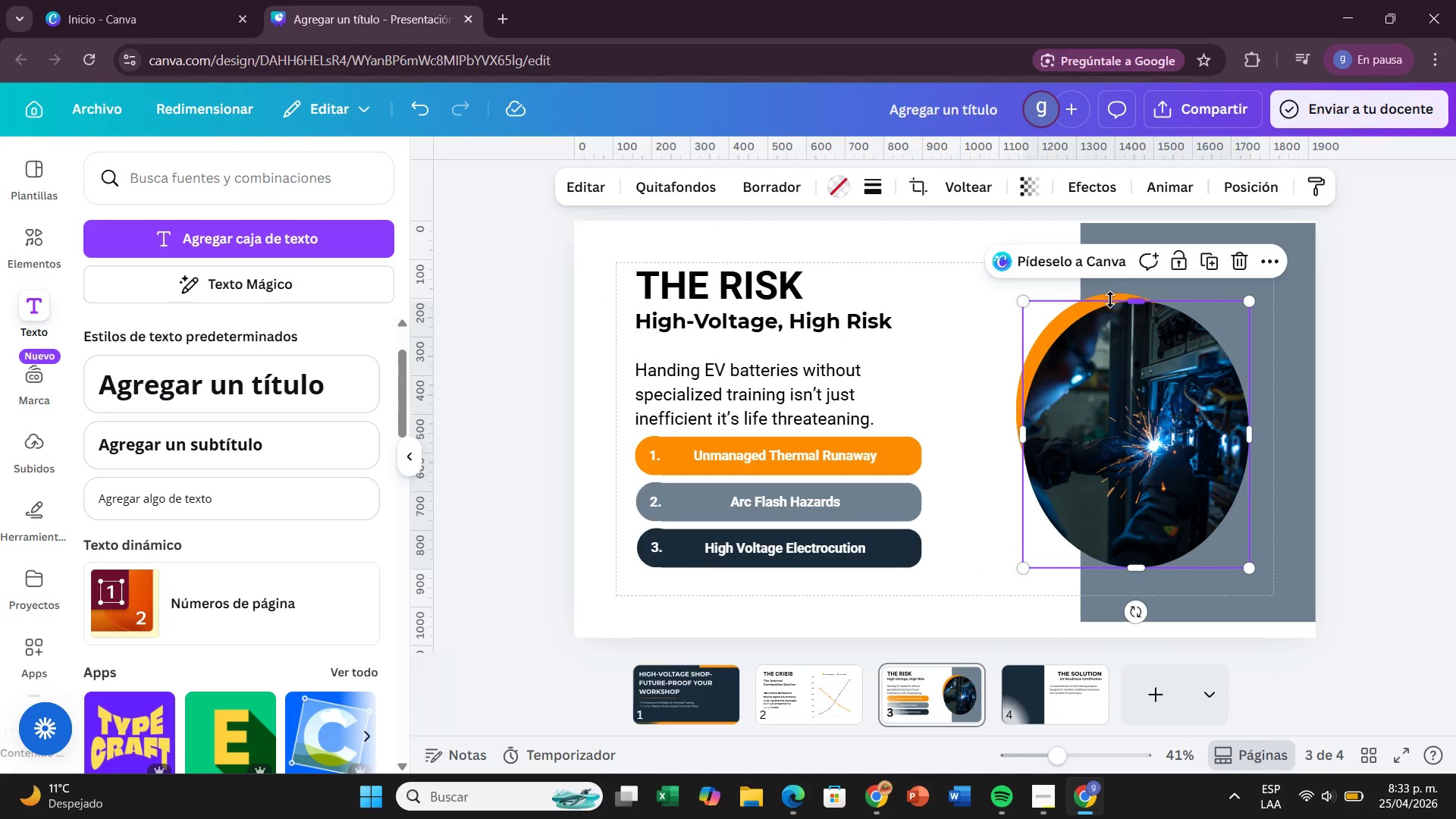 
left_click_drag(start_coordinate=[1081, 382], to_coordinate=[1094, 397])
 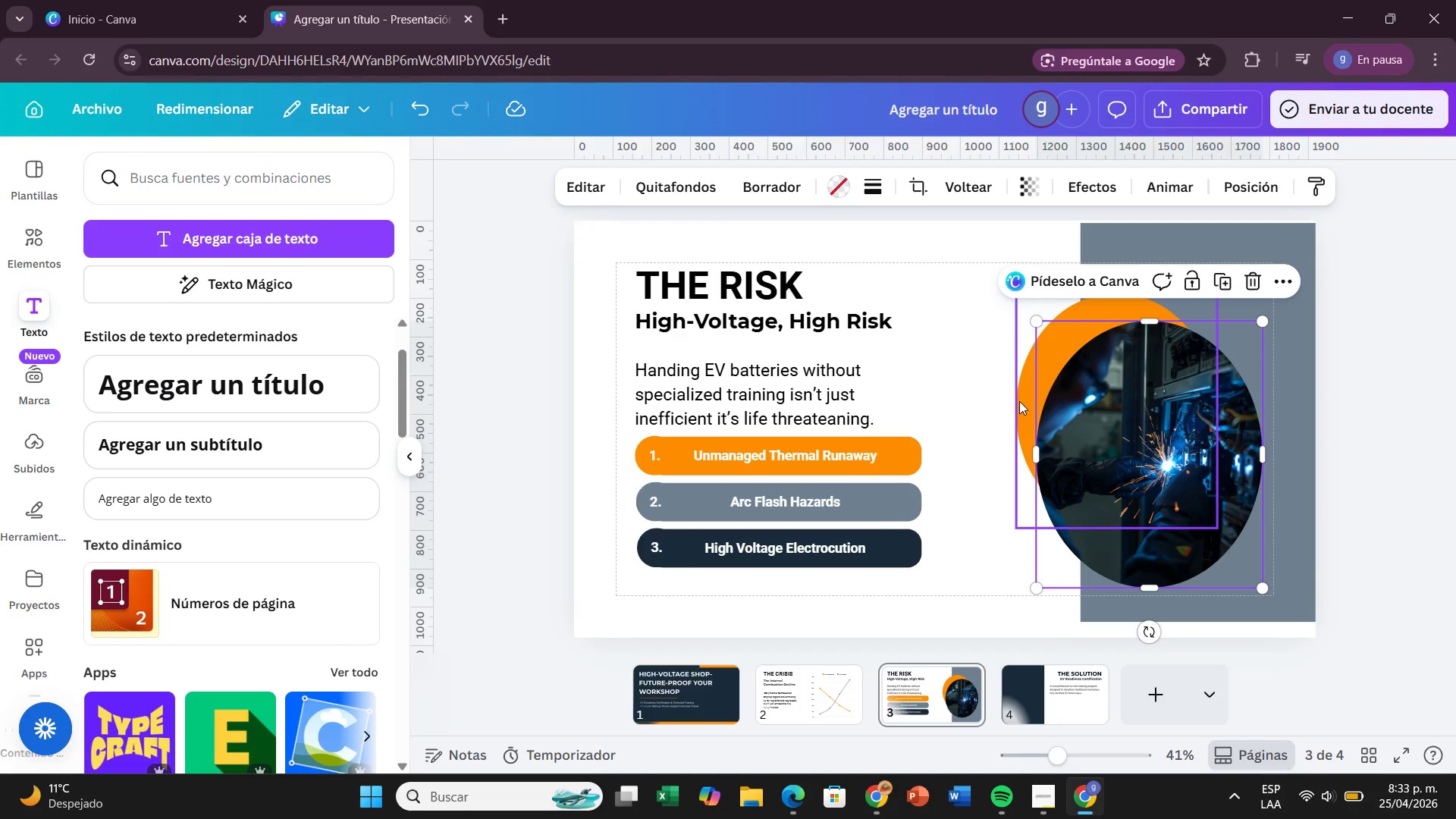 
left_click([1019, 401])
 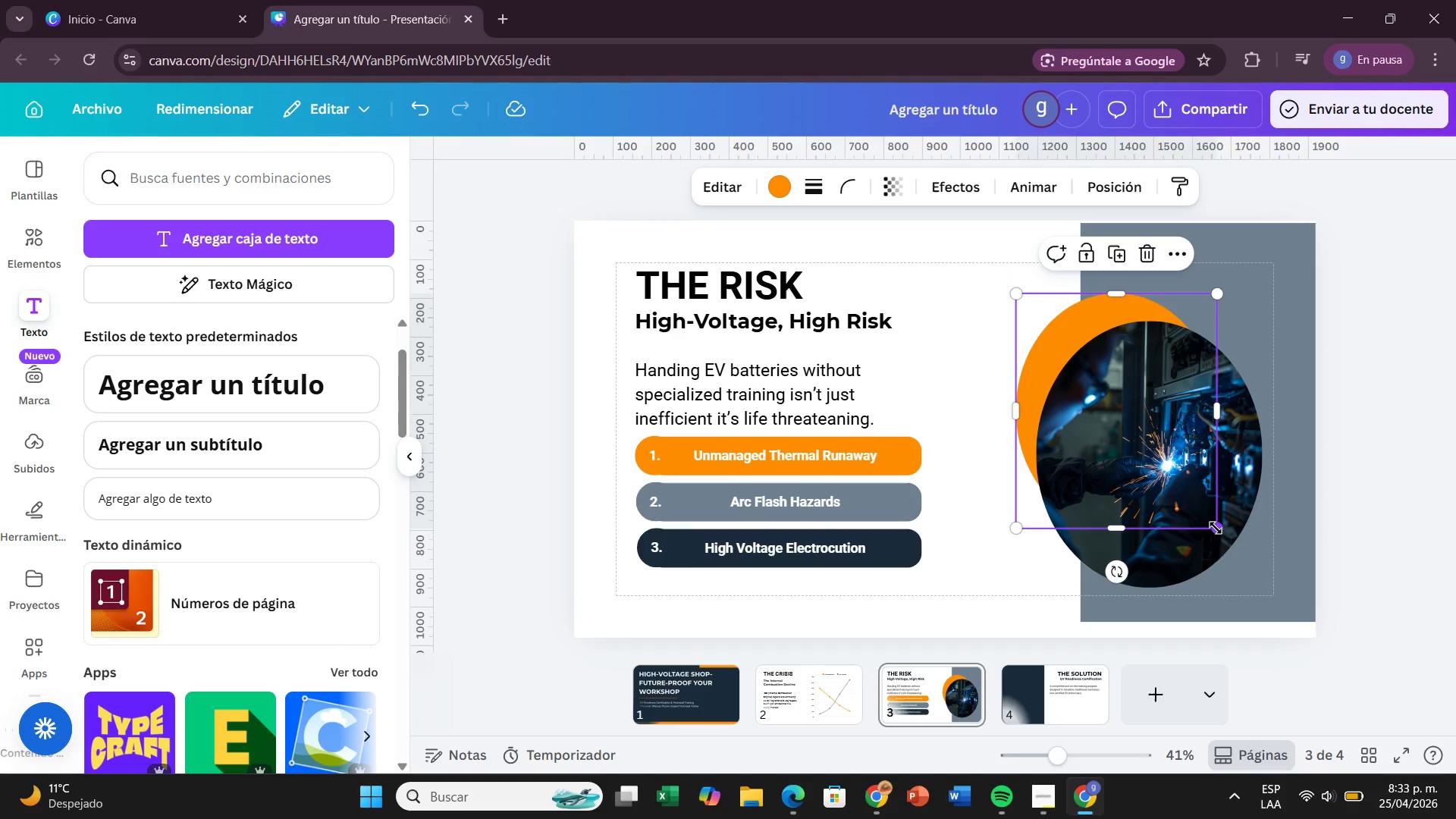 
left_click_drag(start_coordinate=[1216, 528], to_coordinate=[1269, 591])
 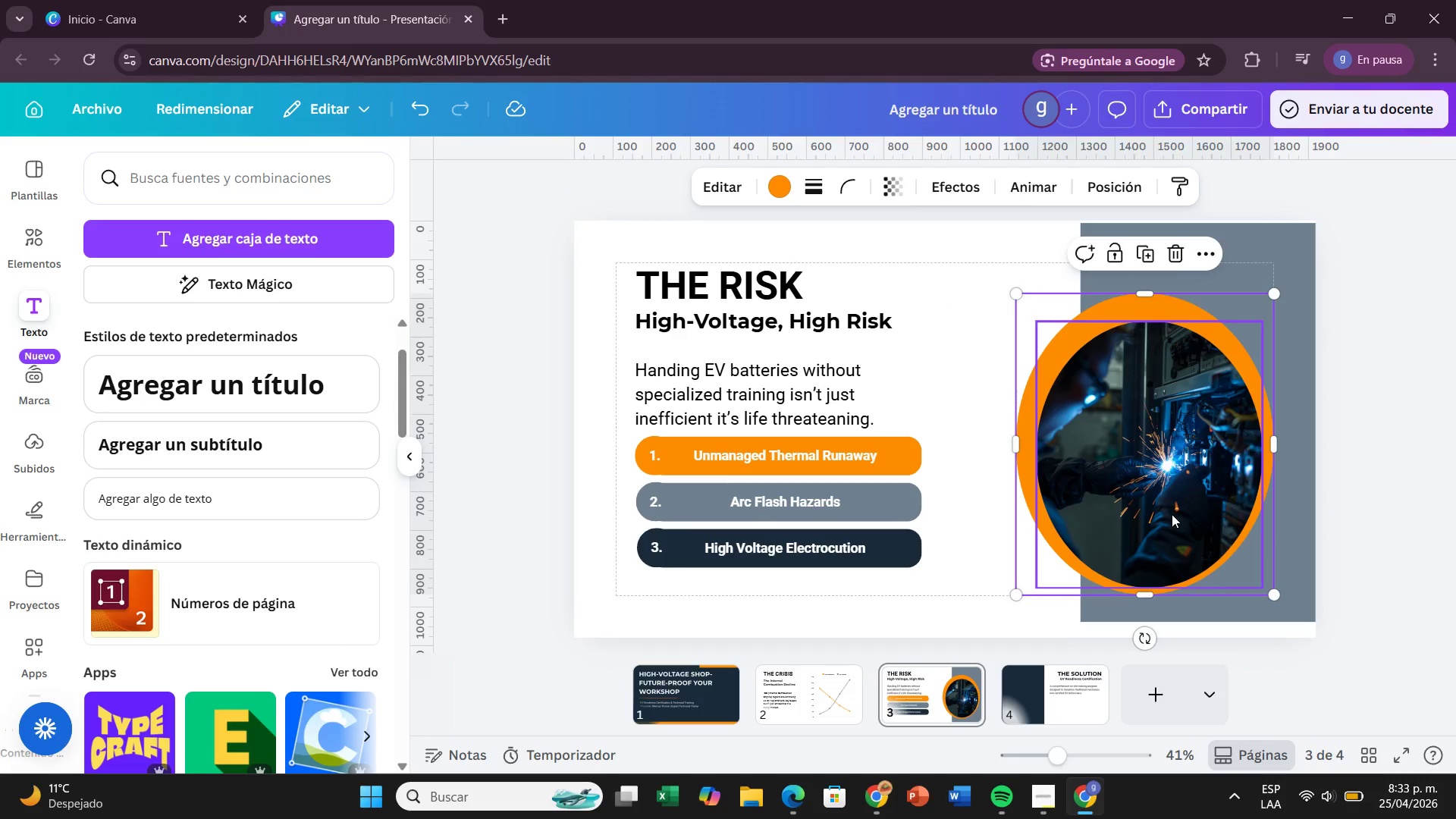 
left_click_drag(start_coordinate=[1172, 514], to_coordinate=[1169, 507])
 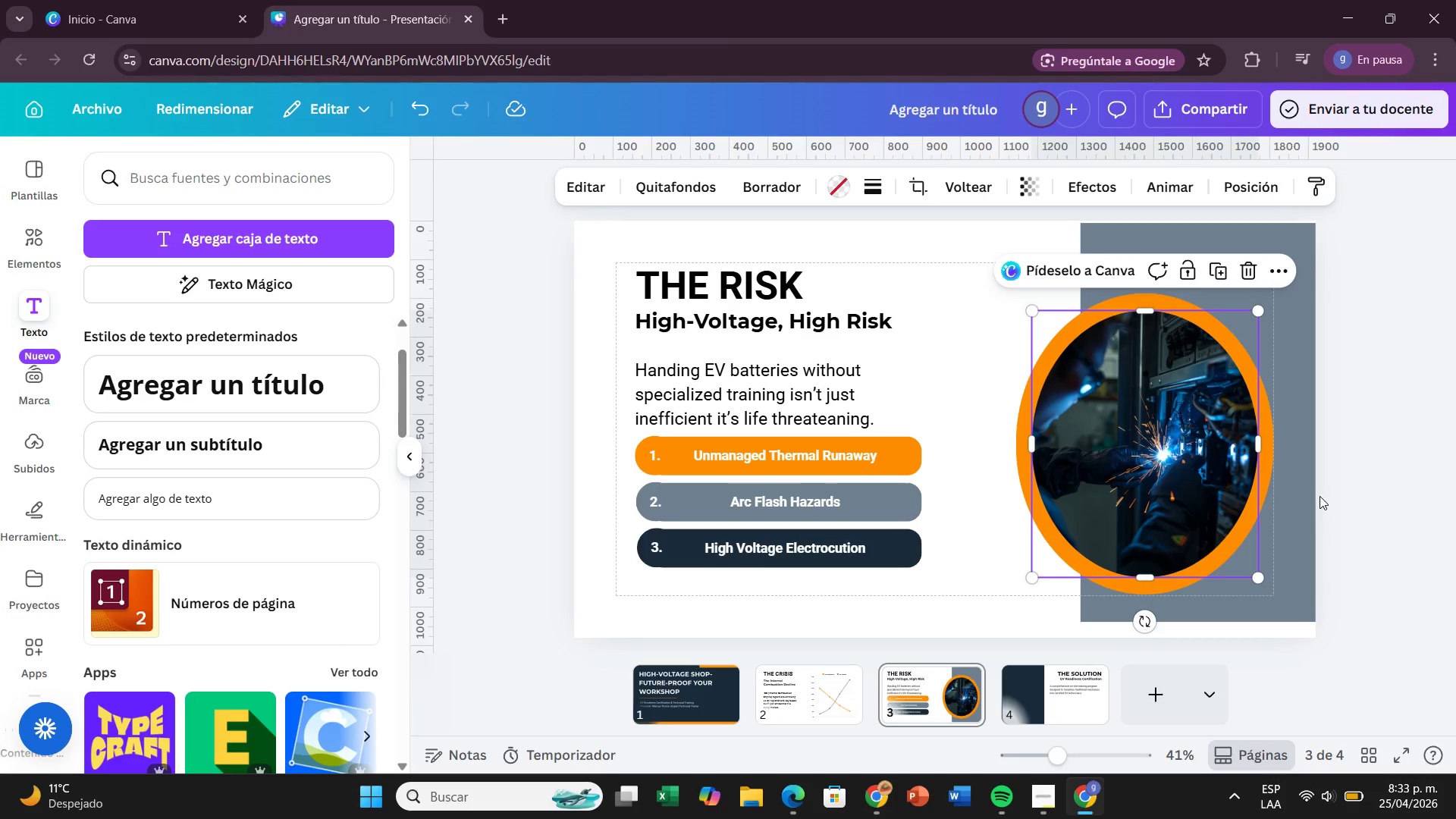 
left_click([1320, 496])
 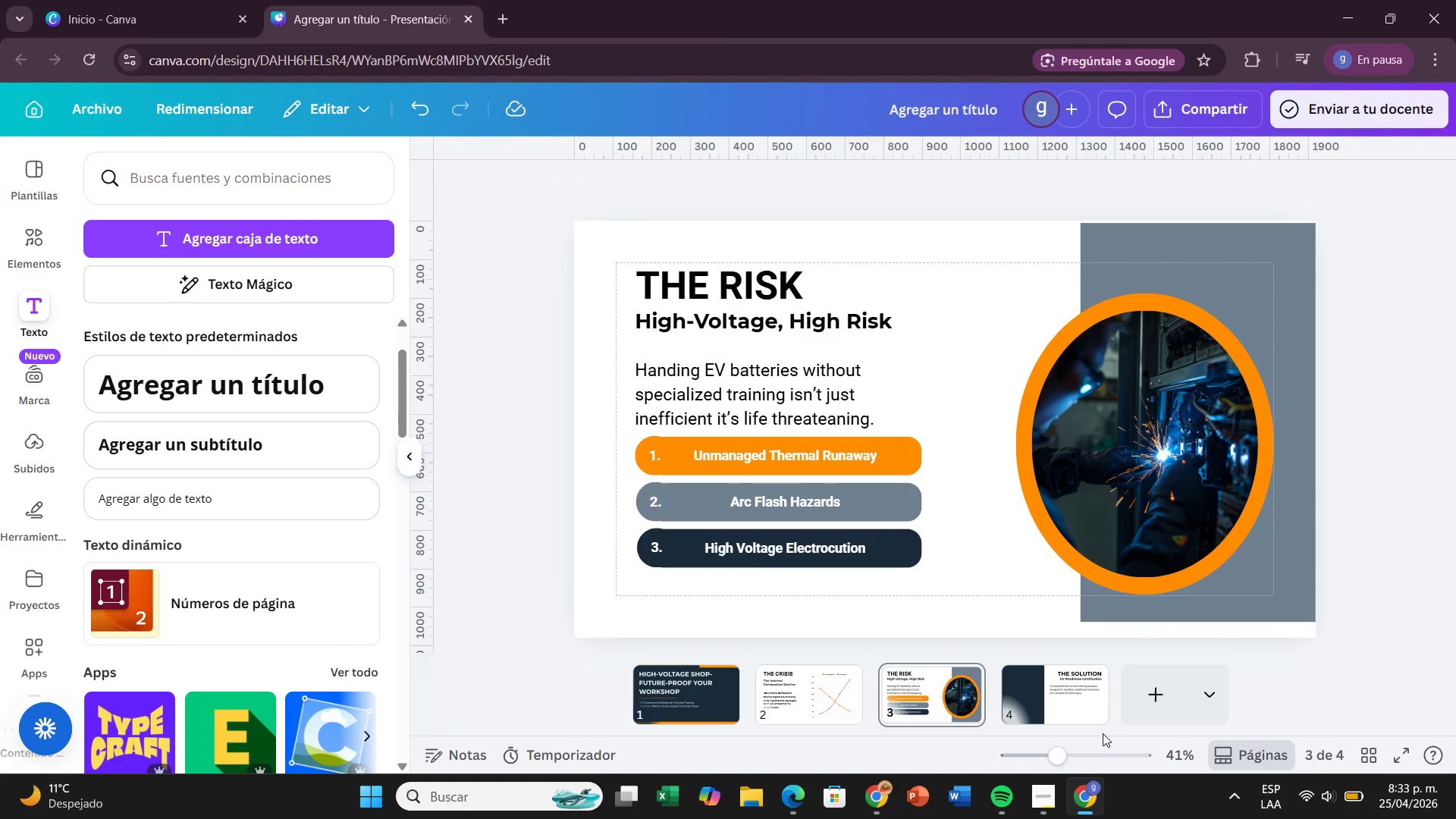 
left_click([1084, 707])
 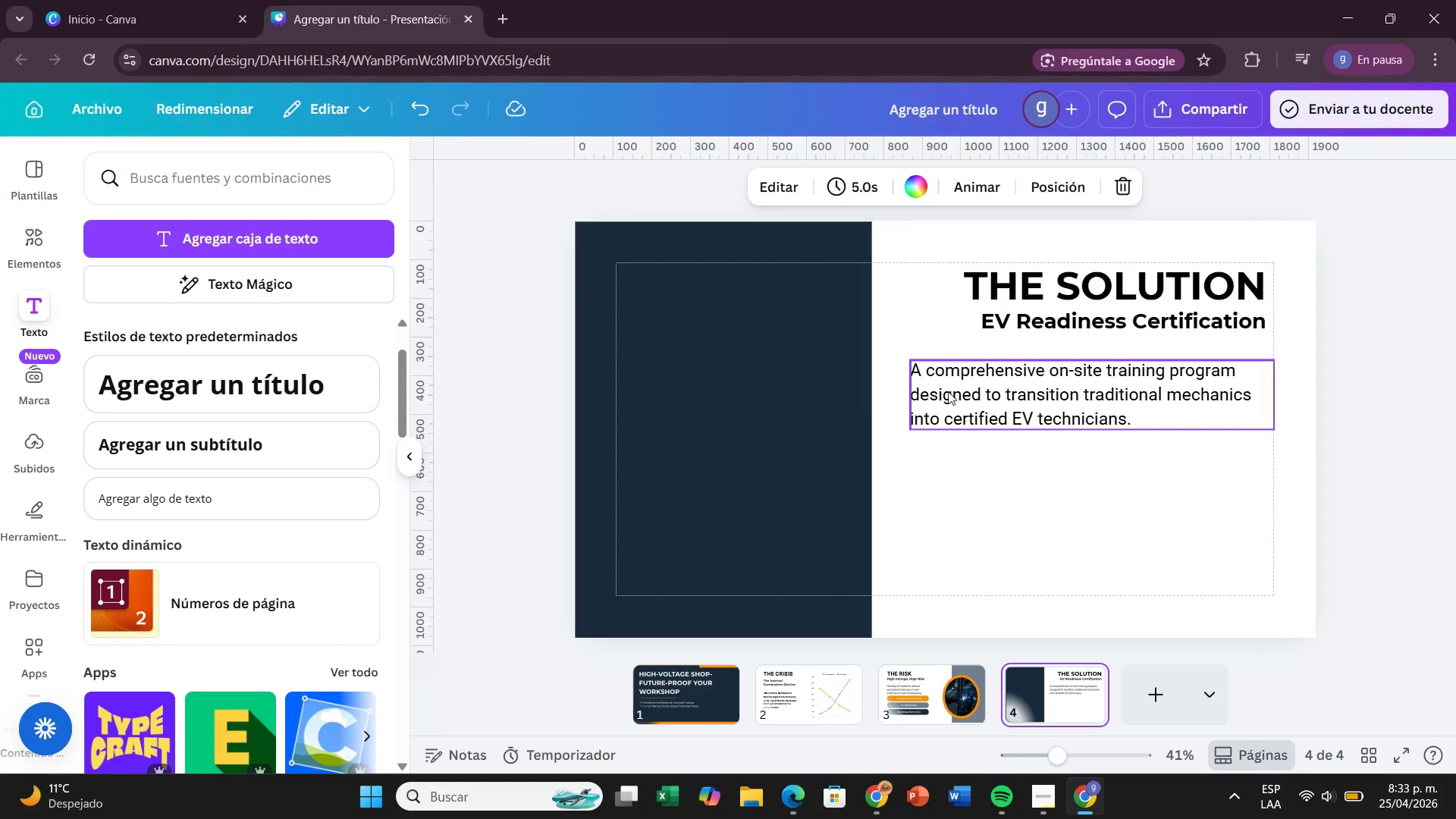 
left_click([948, 391])
 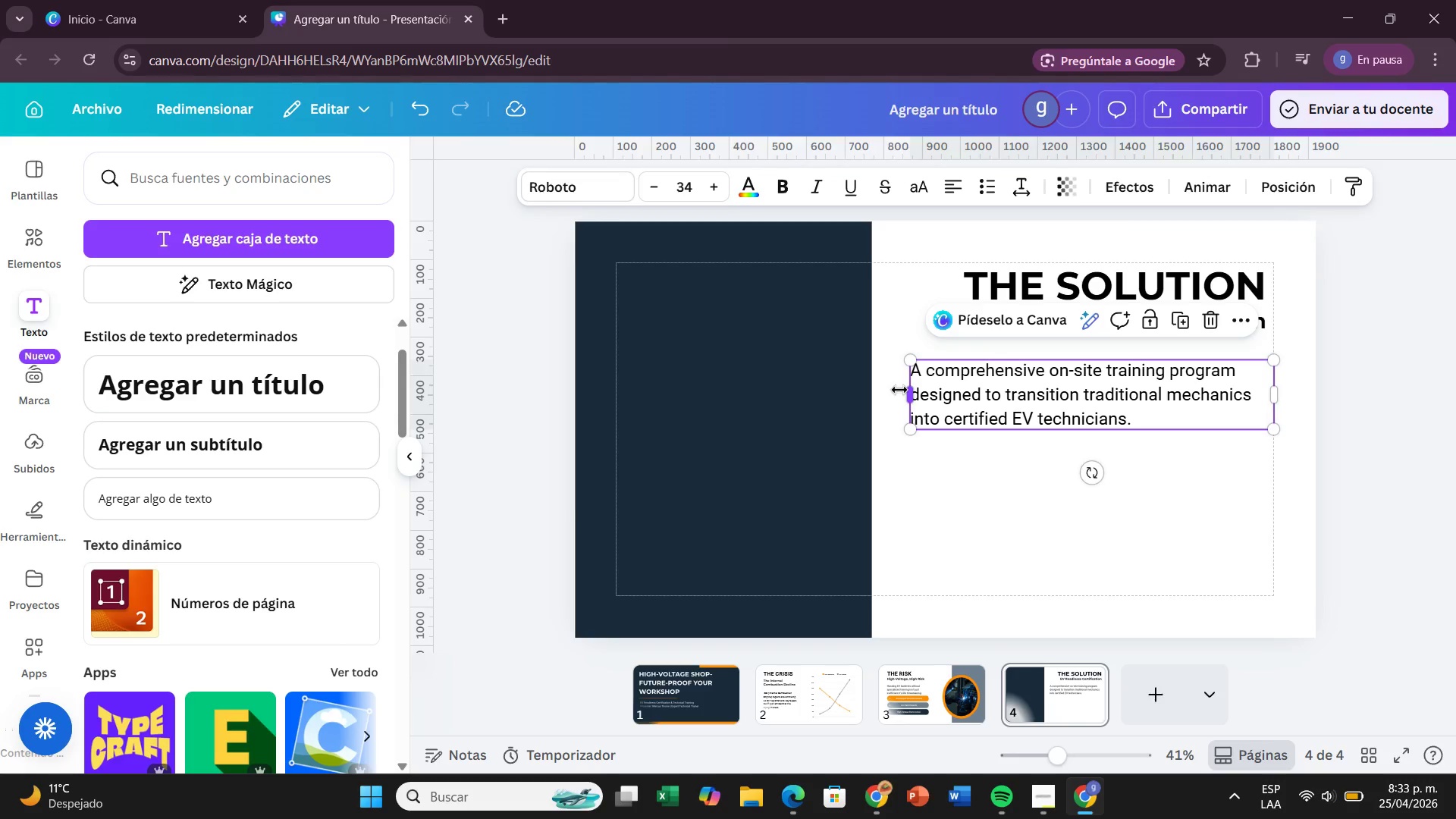 
left_click_drag(start_coordinate=[899, 390], to_coordinate=[971, 397])
 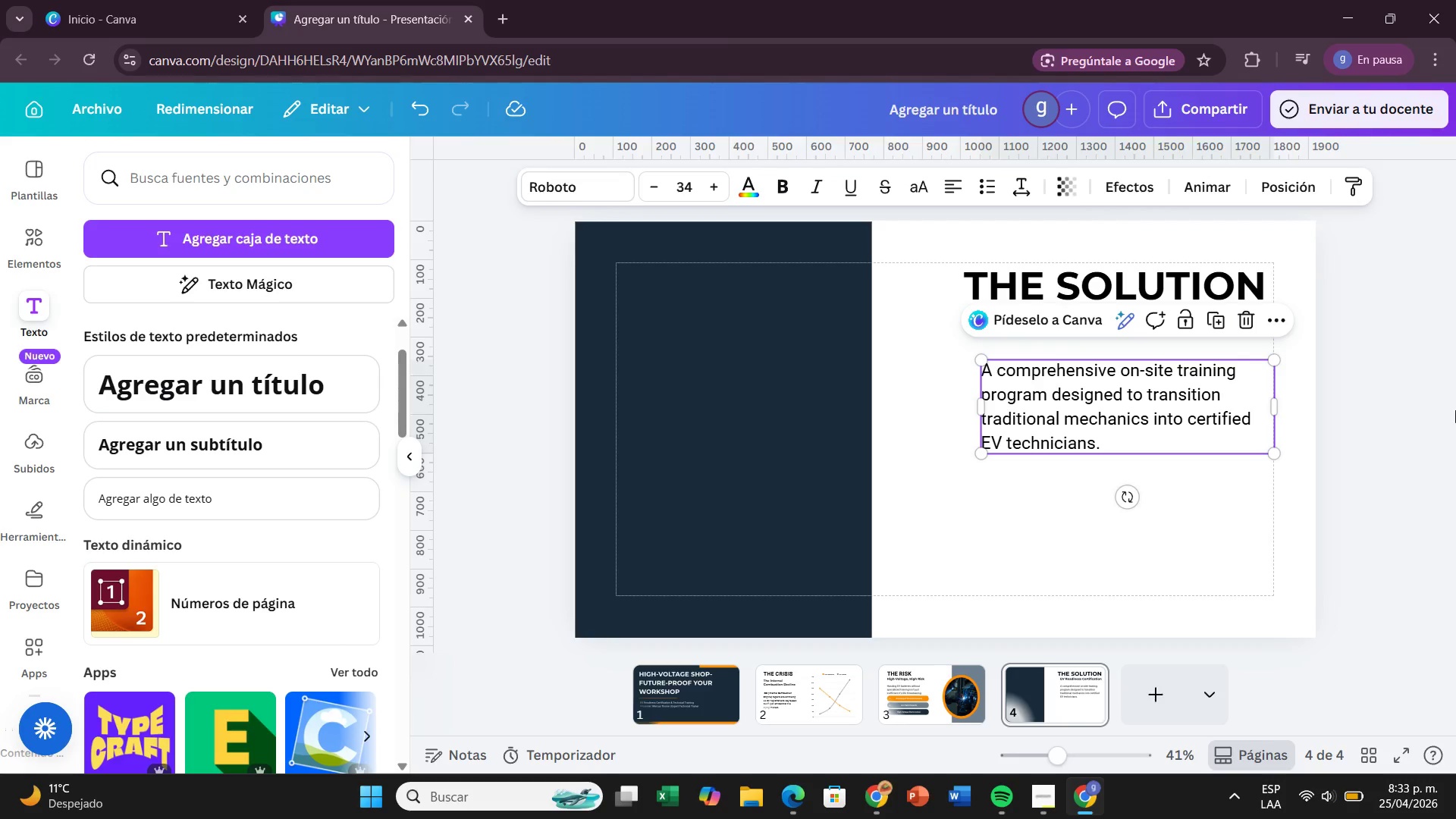 
left_click([1455, 410])
 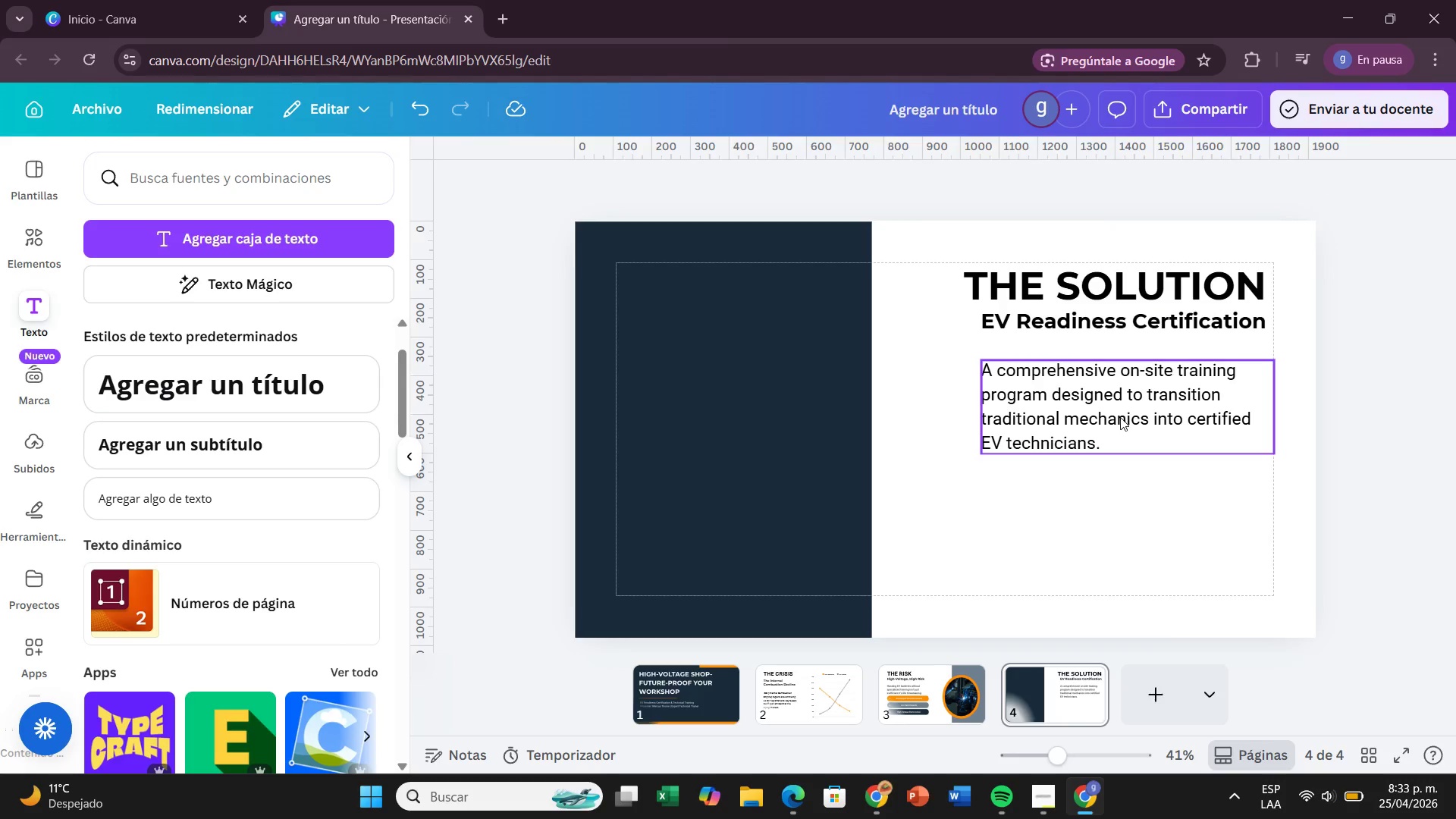 
left_click_drag(start_coordinate=[1120, 417], to_coordinate=[1119, 422])
 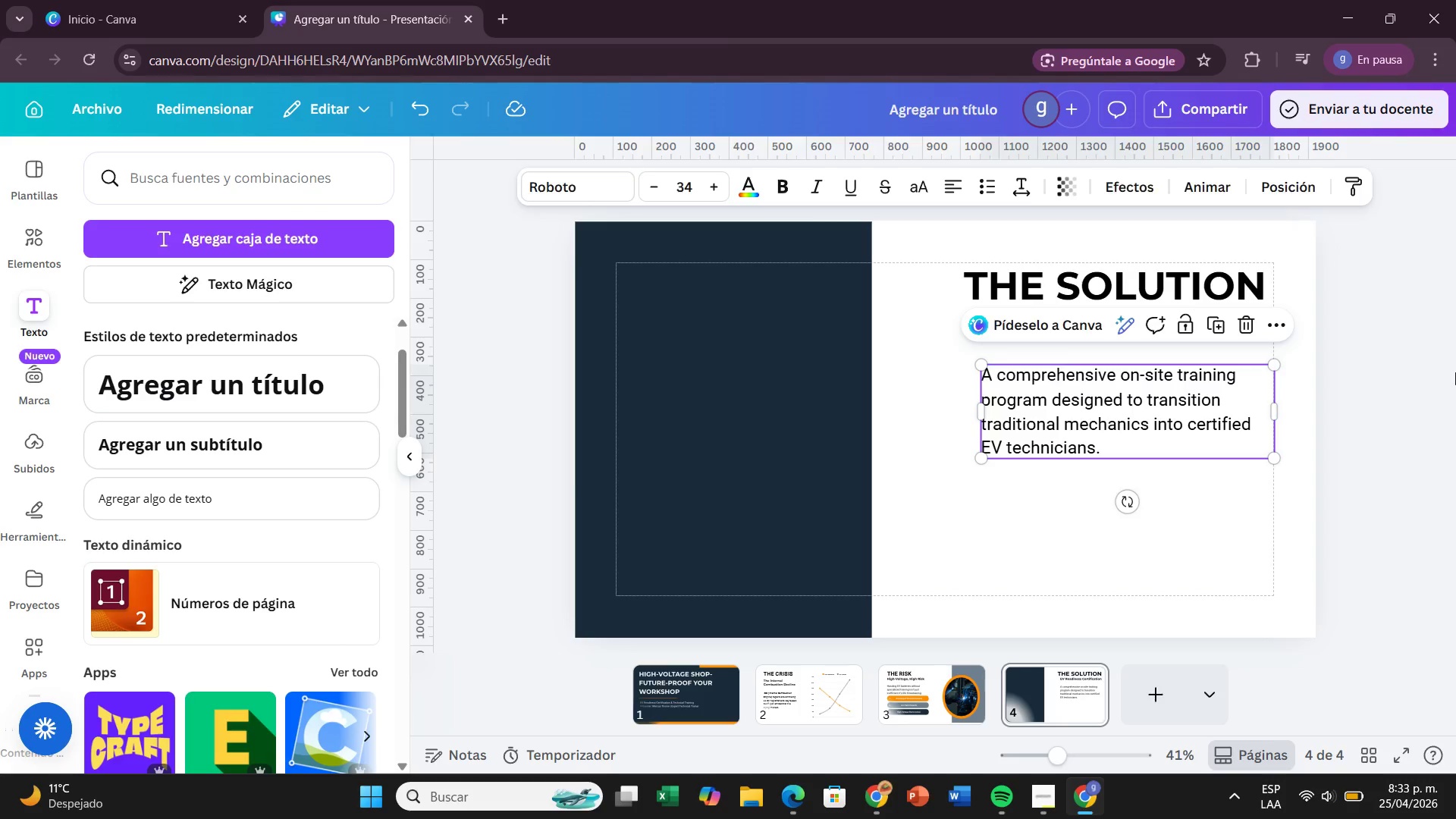 
left_click([1455, 372])
 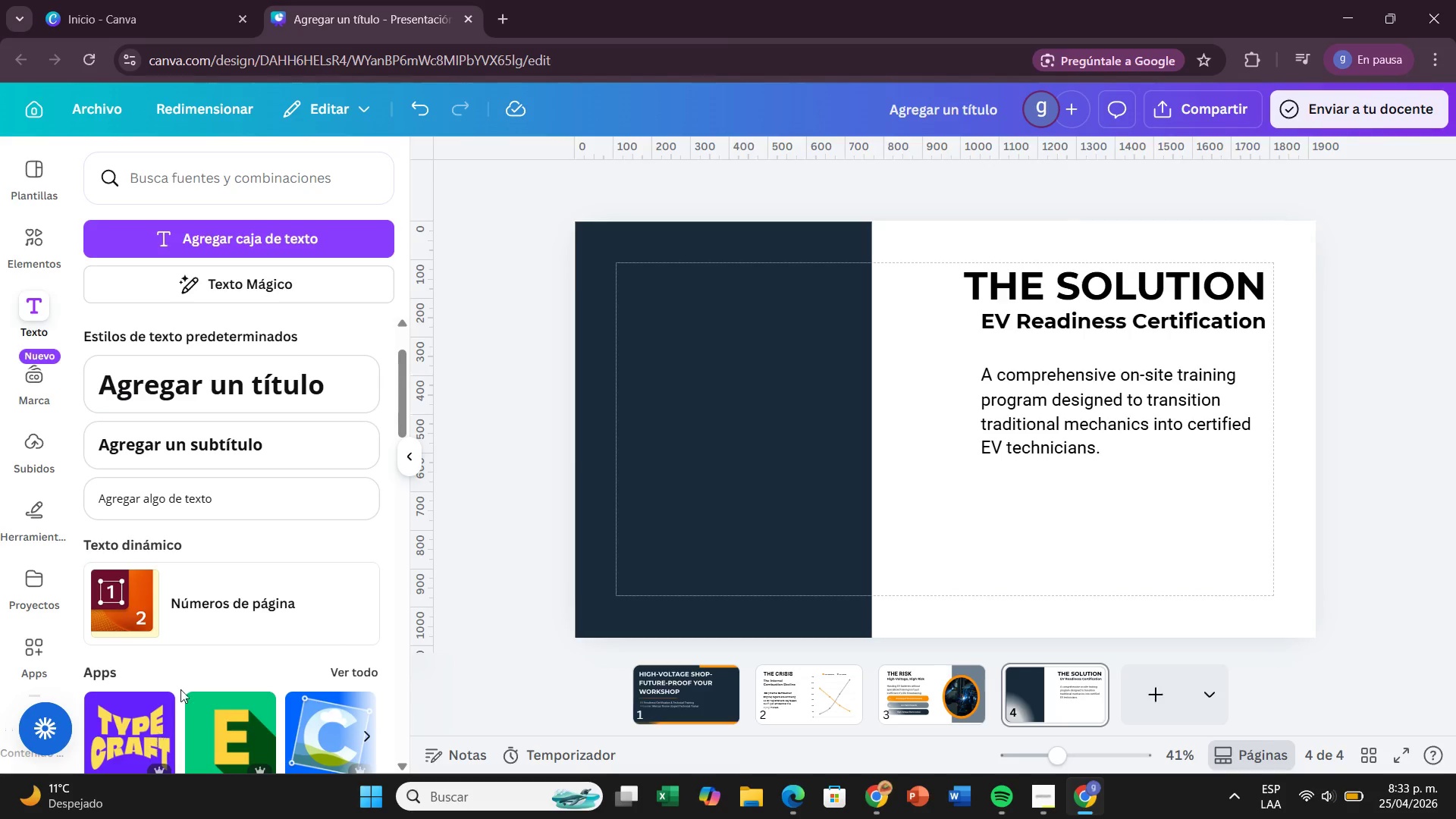 
wait(11.33)
 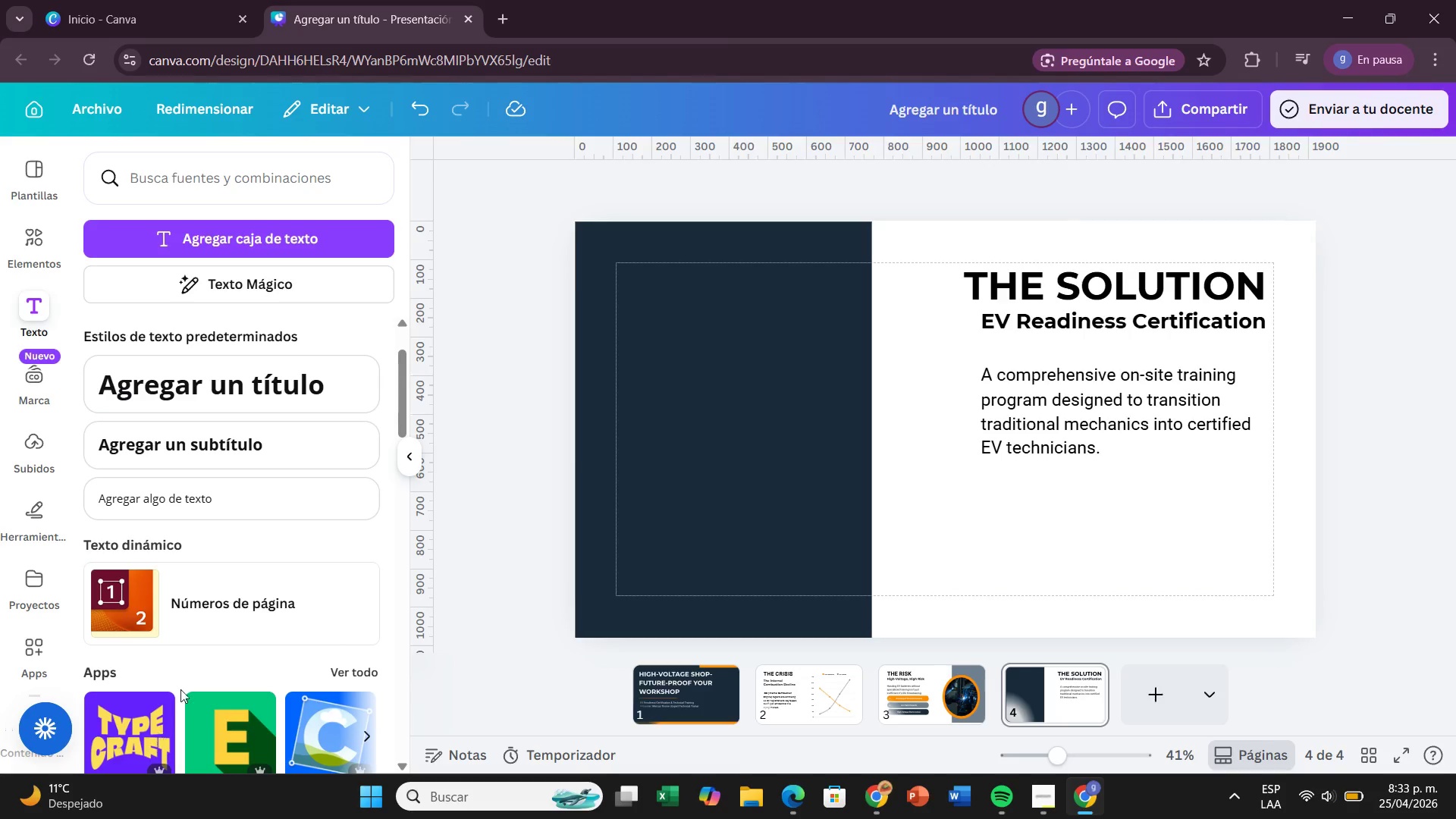 
left_click([50, 235])
 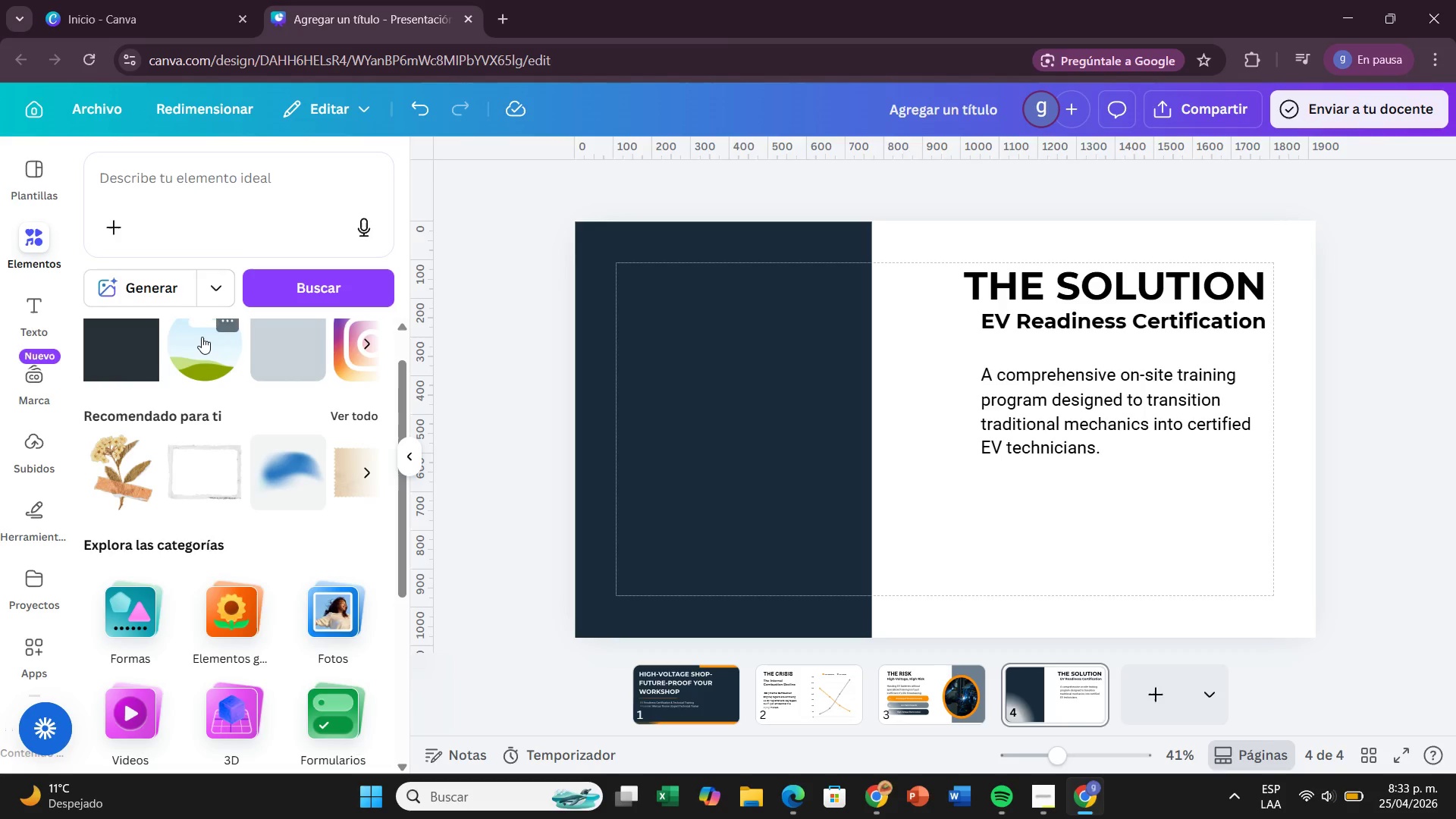 
left_click_drag(start_coordinate=[202, 337], to_coordinate=[734, 350])
 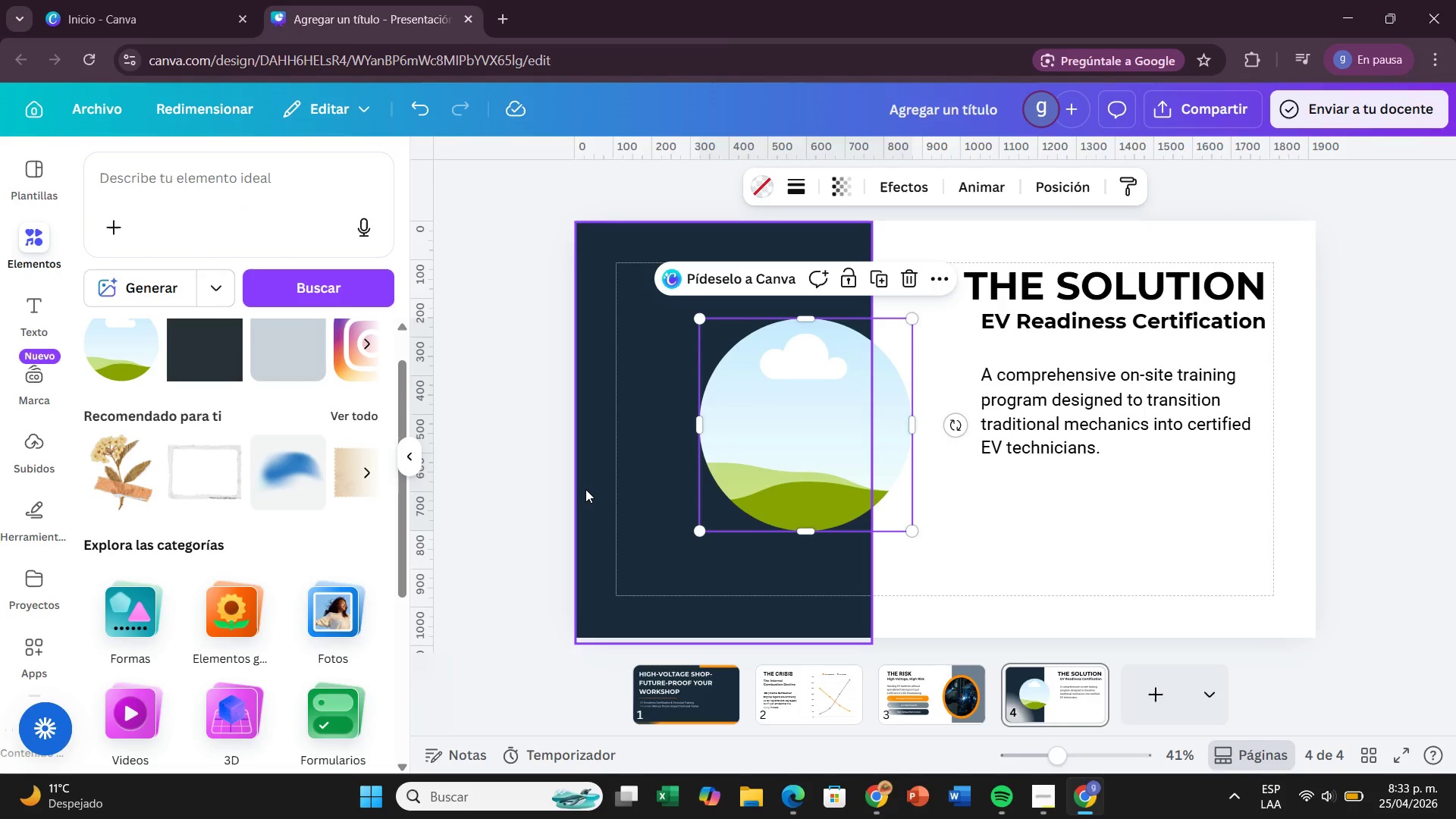 
wait(7.98)
 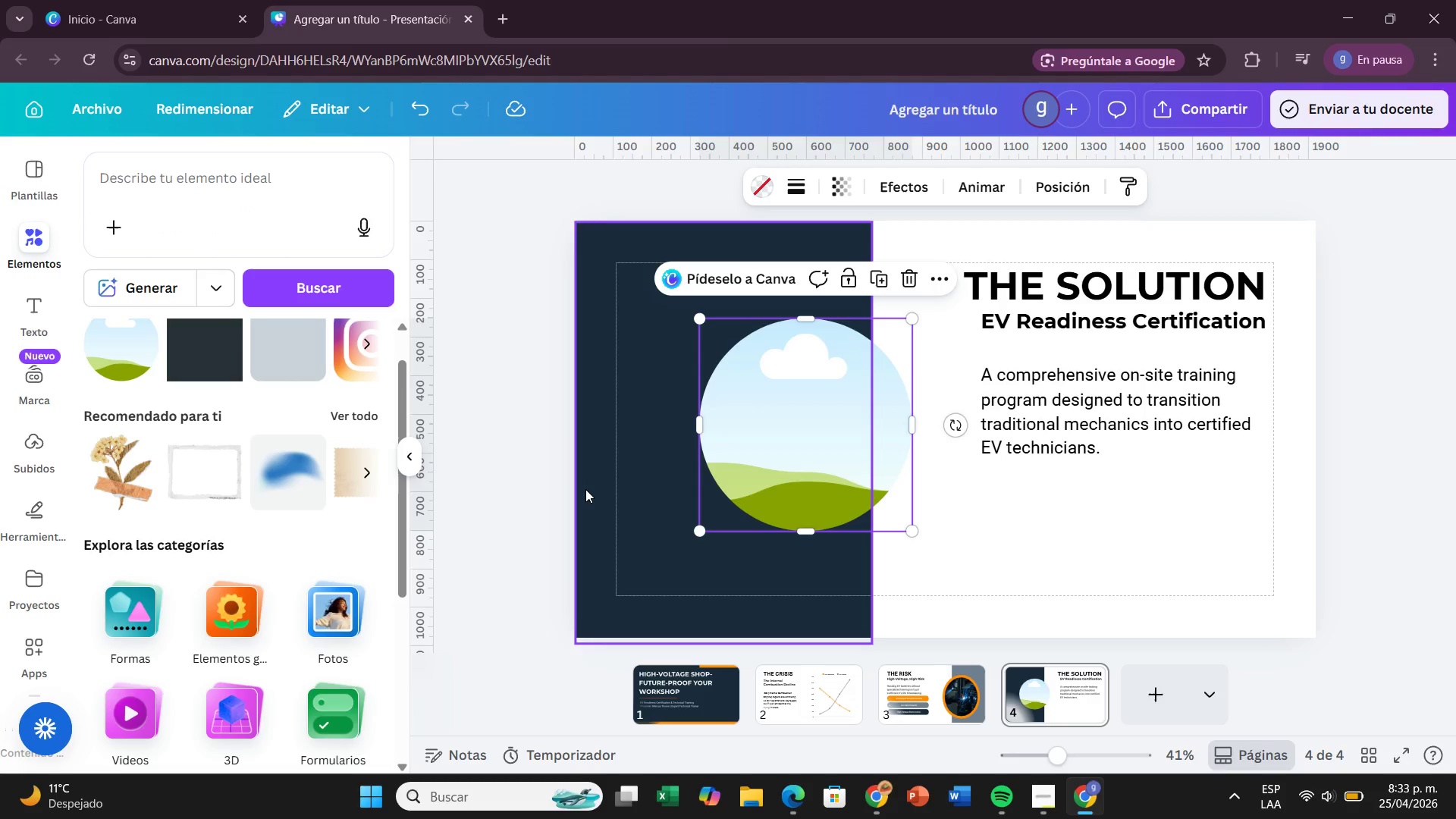 
left_click([174, 193])
 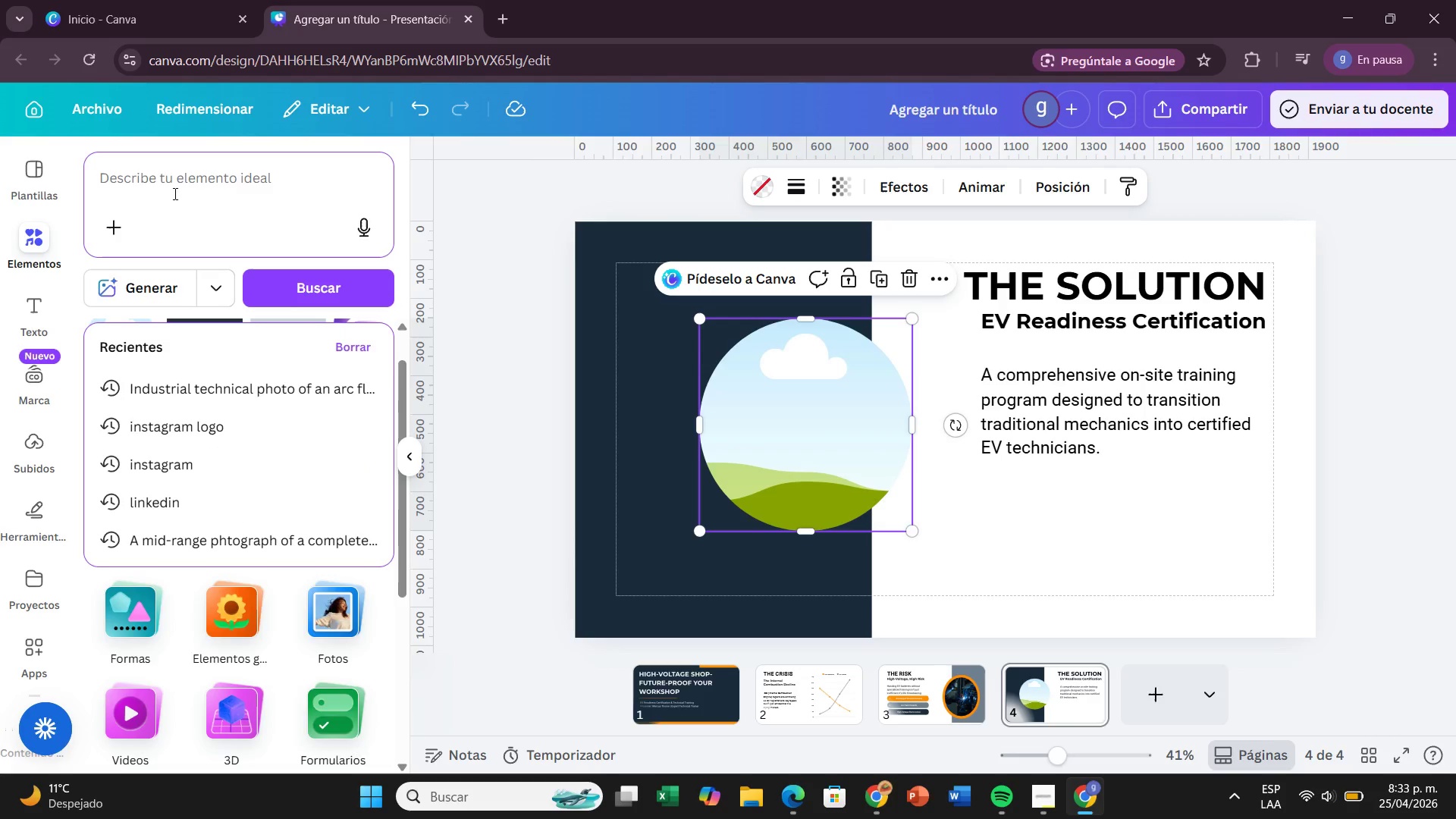 
type(tecnico trabajando con electricidad)
 